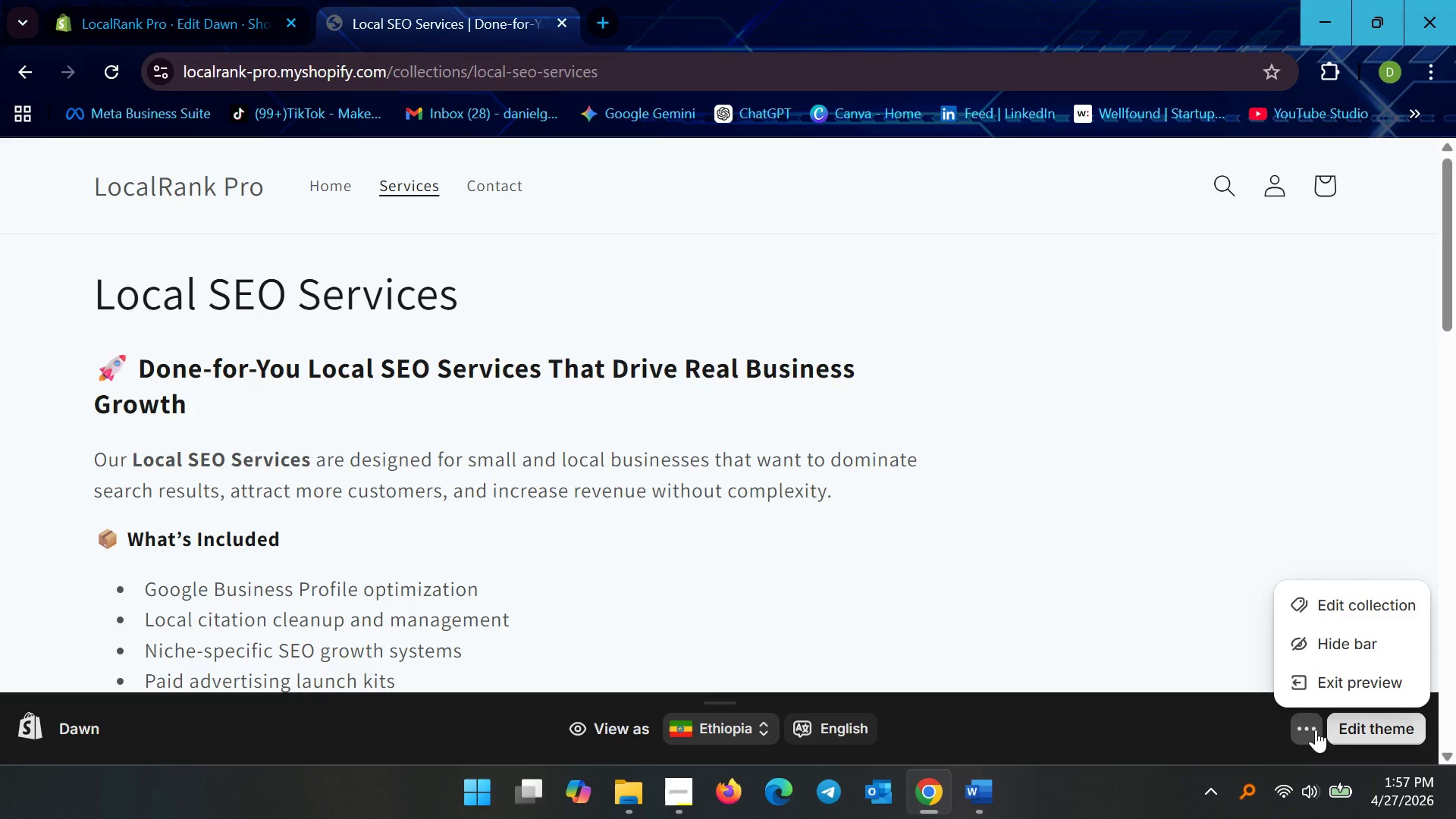 
left_click([1335, 650])
 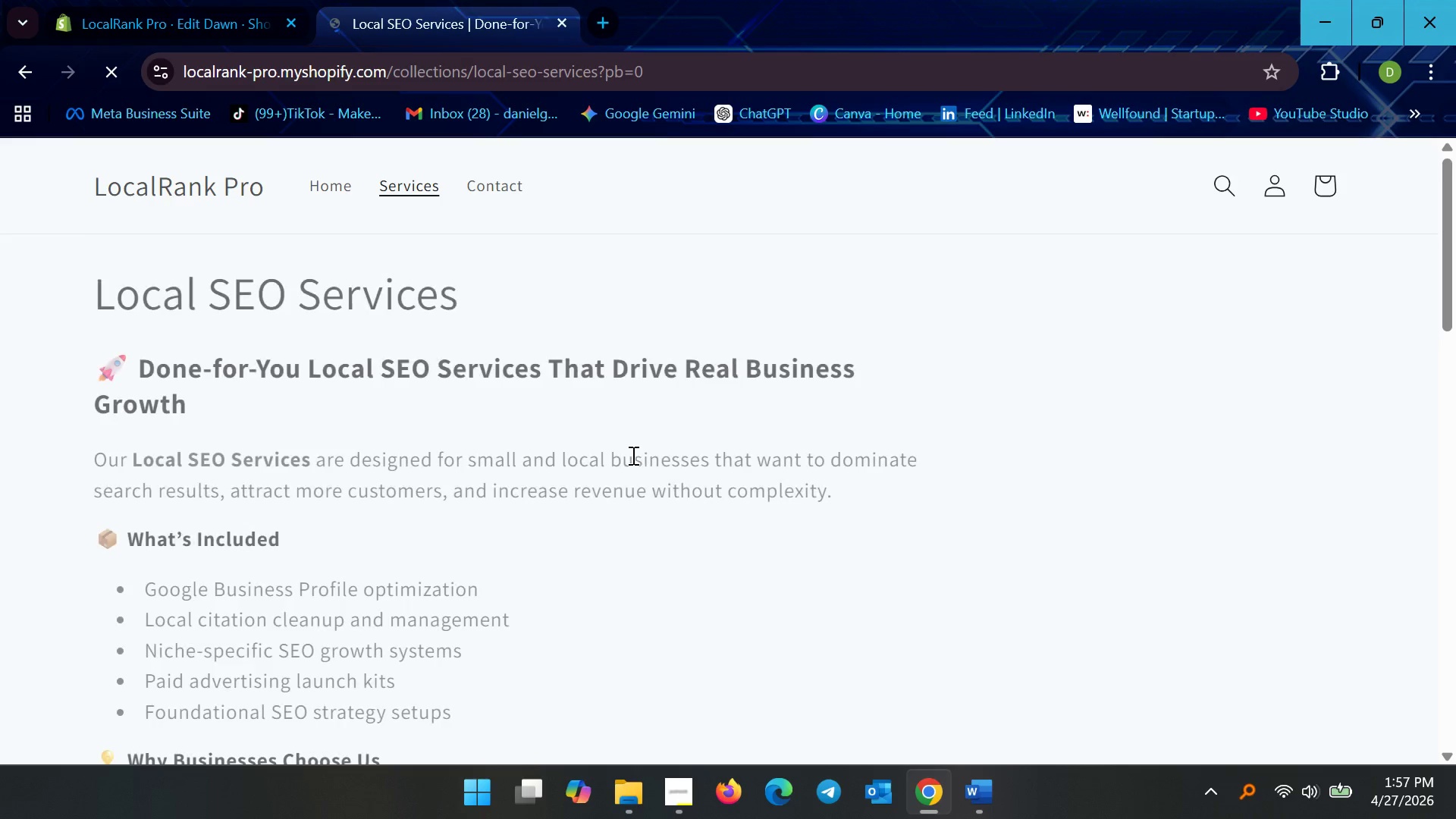 
scroll: coordinate [596, 463], scroll_direction: down, amount: 14.0
 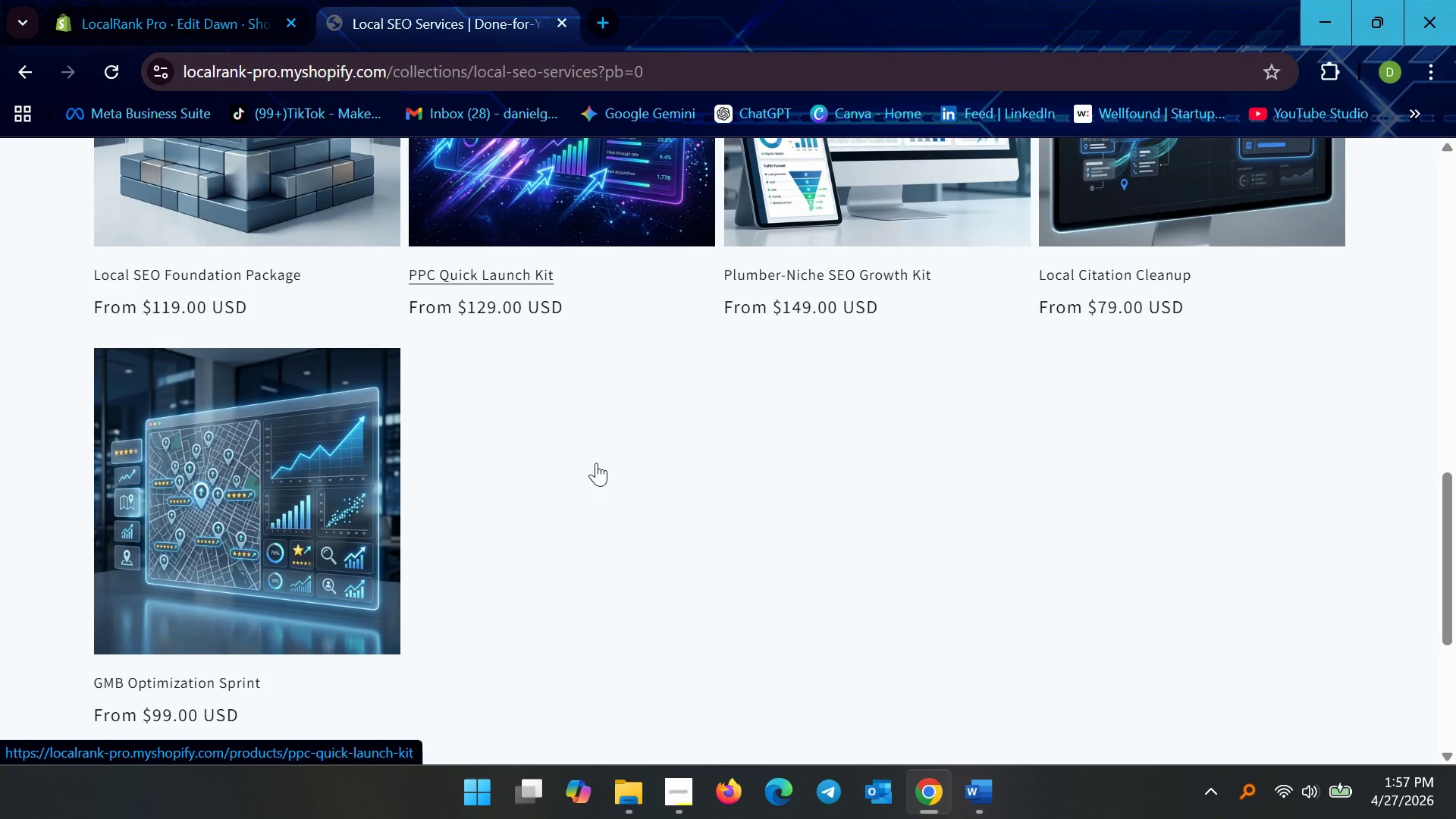 
left_click([200, 403])
 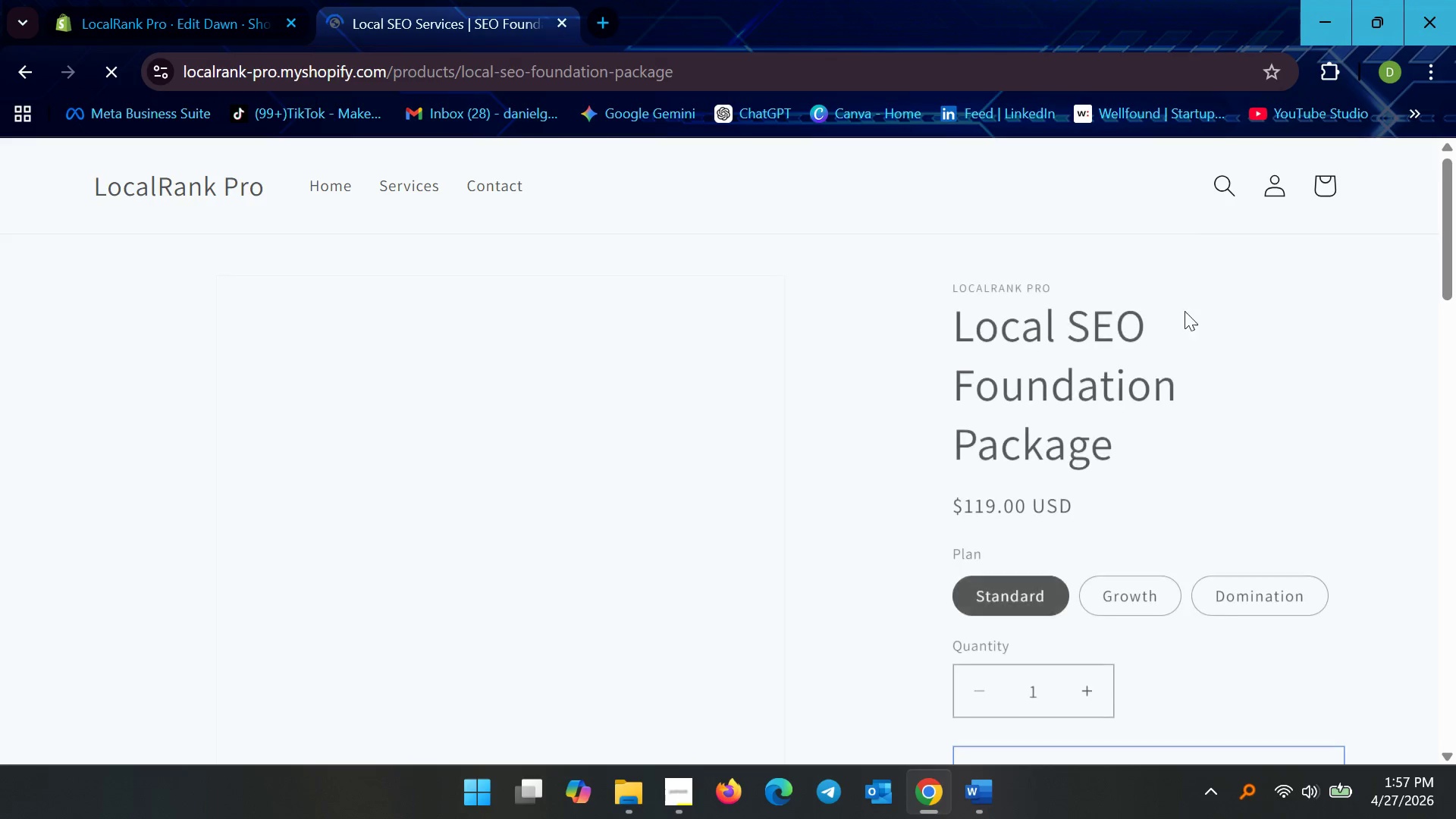 
scroll: coordinate [469, 508], scroll_direction: up, amount: 5.0
 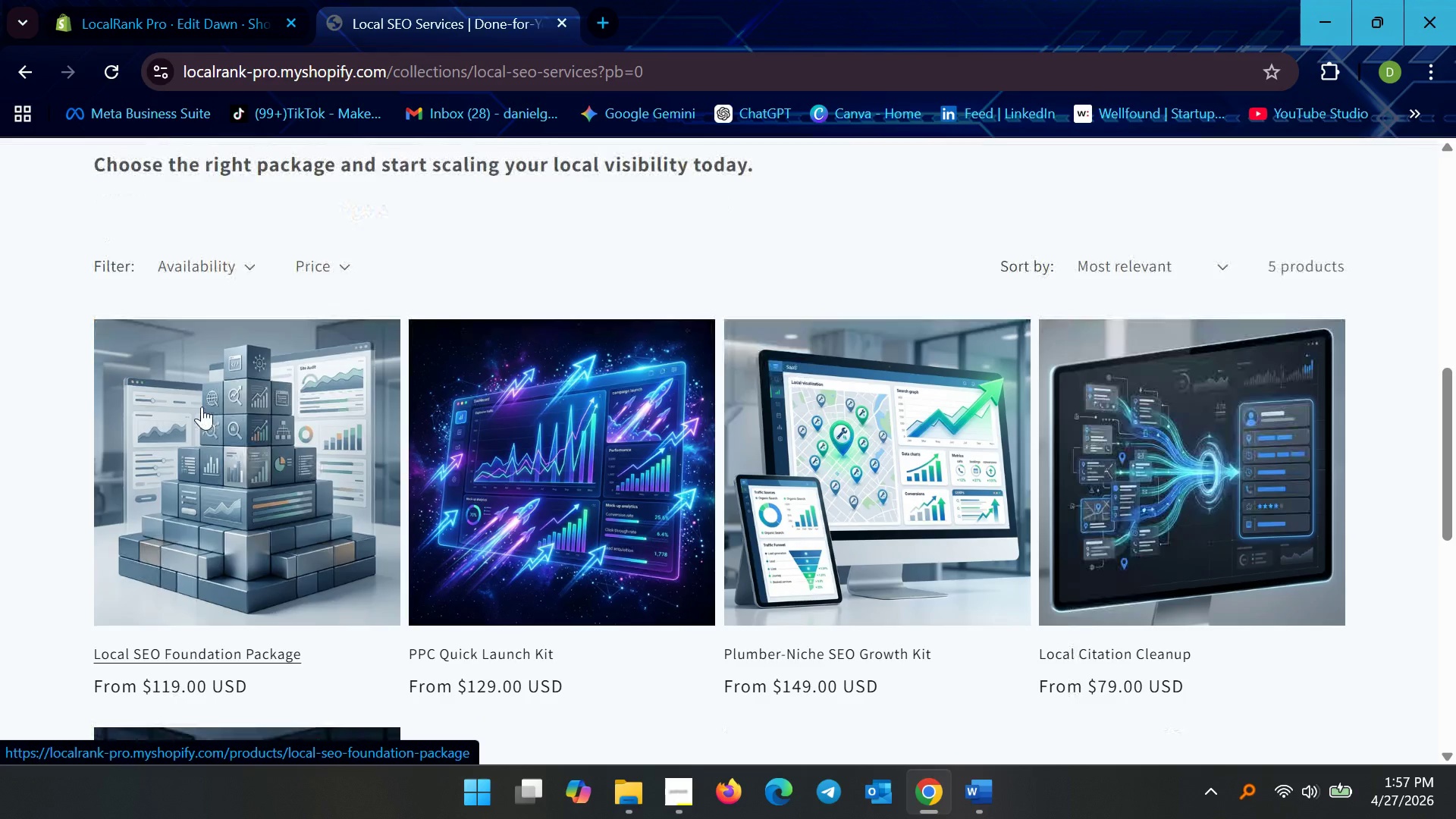 
scroll: coordinate [1130, 407], scroll_direction: down, amount: 4.0
 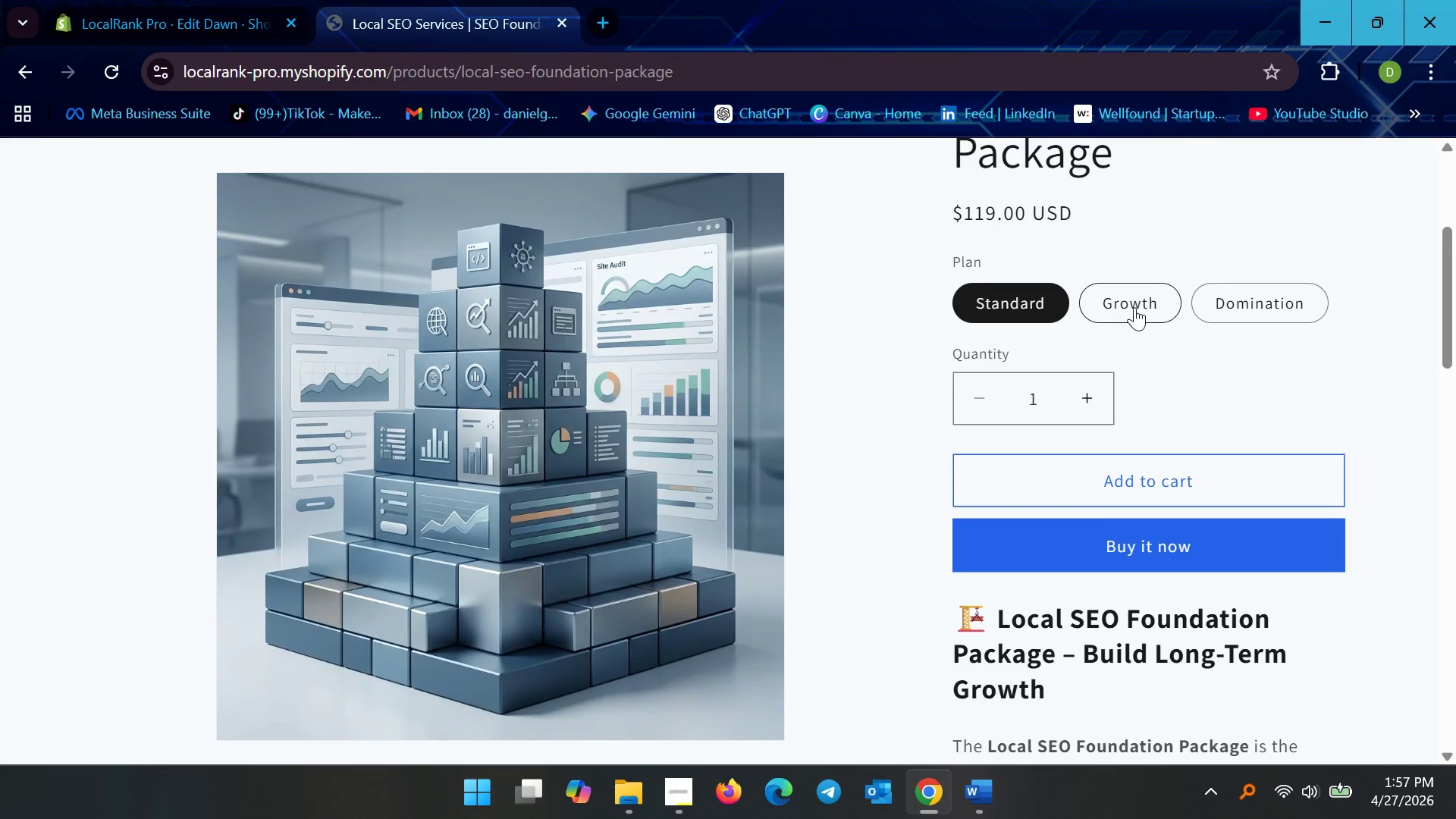 
left_click([1134, 307])
 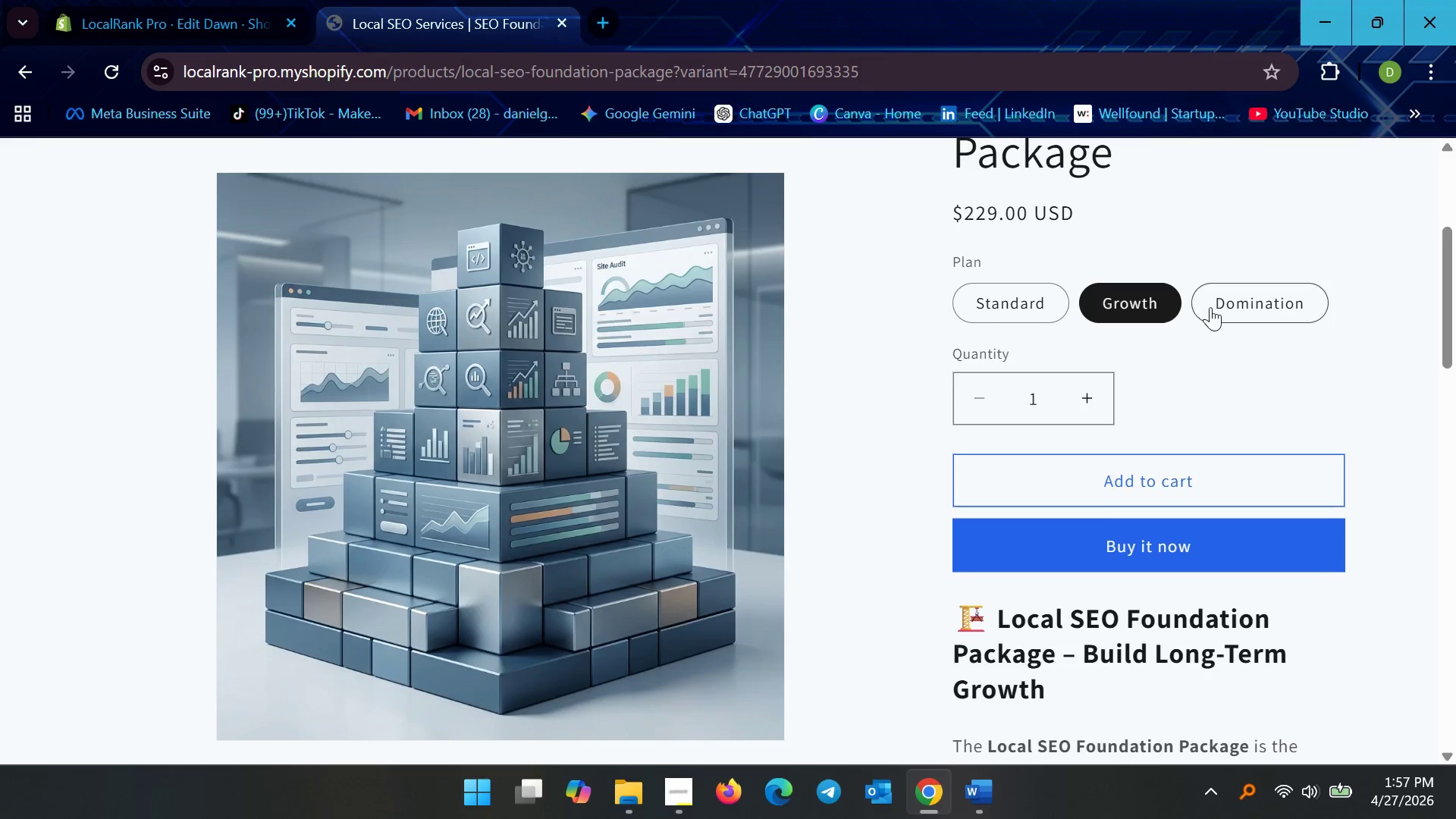 
left_click([1232, 306])
 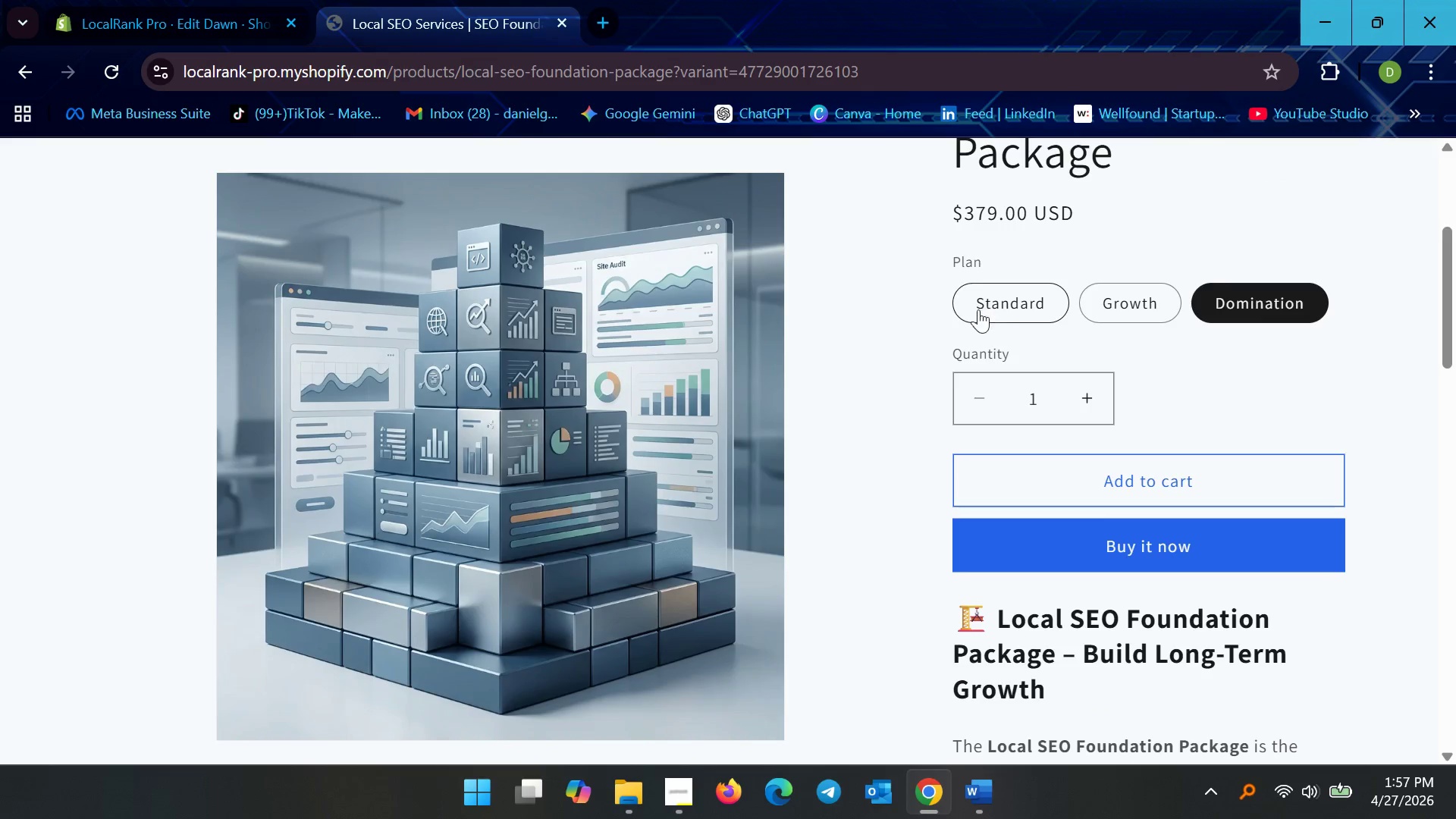 
scroll: coordinate [976, 486], scroll_direction: down, amount: 4.0
 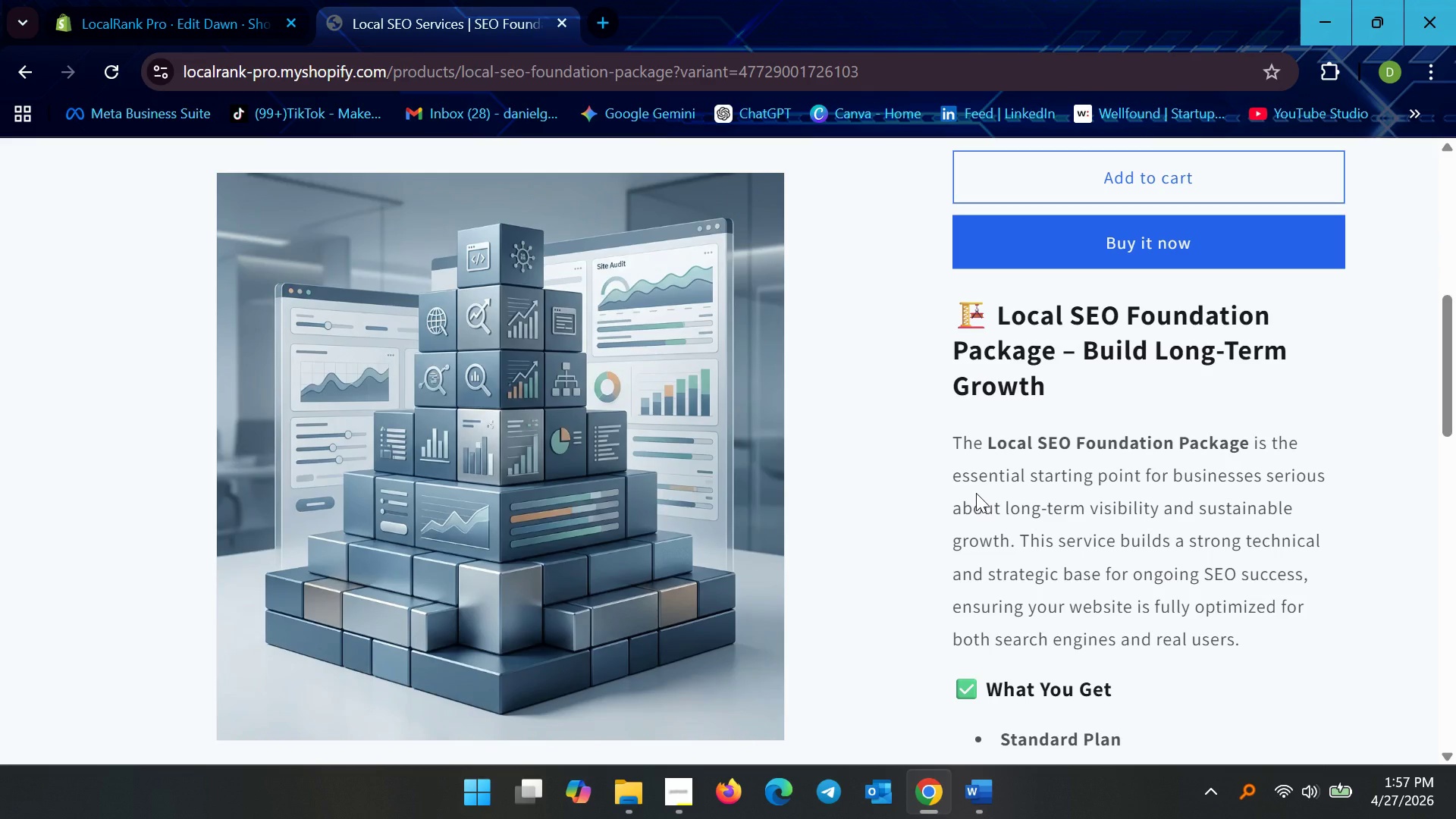 
scroll: coordinate [976, 493], scroll_direction: up, amount: 4.0
 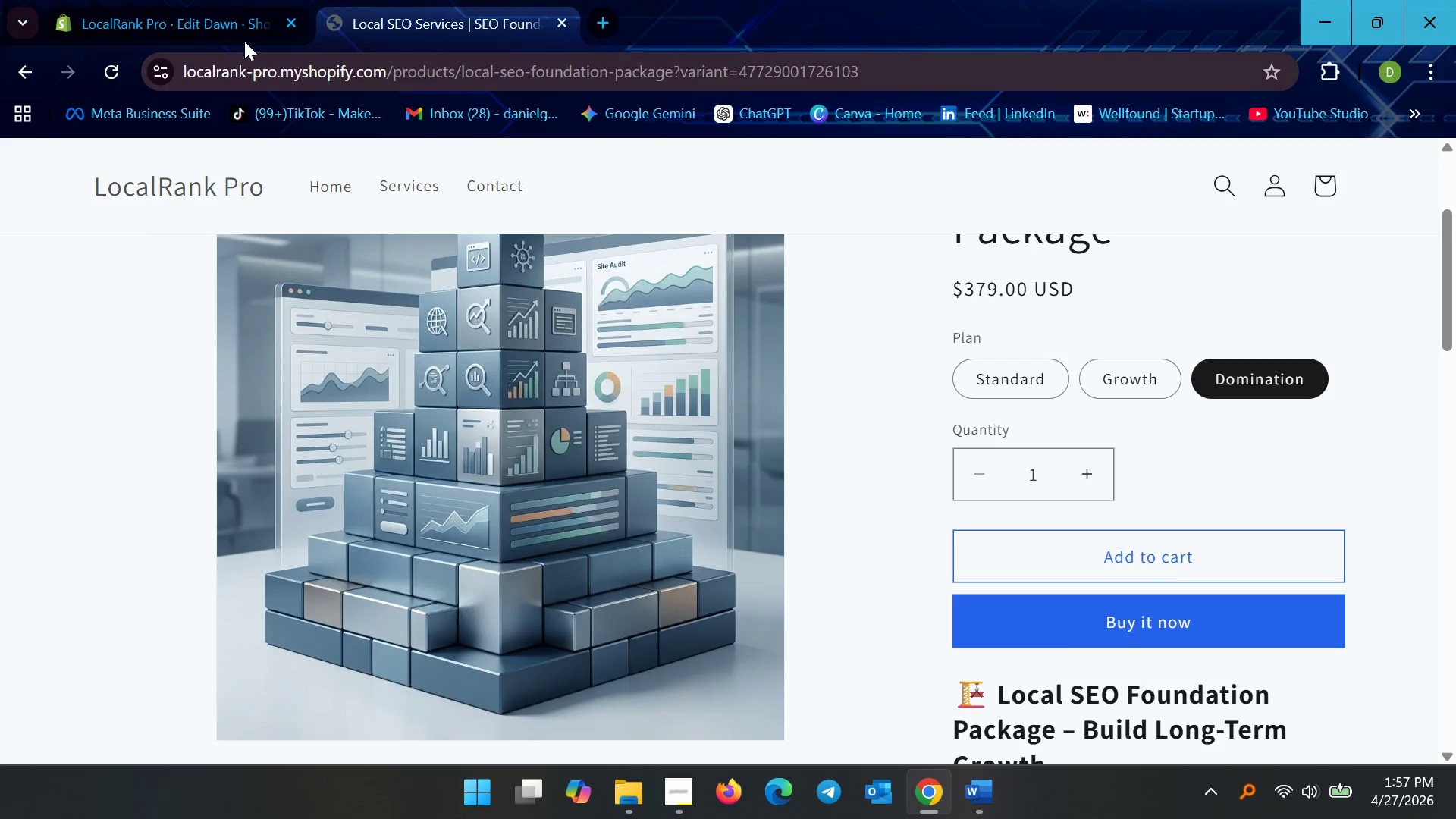 
left_click([223, 20])
 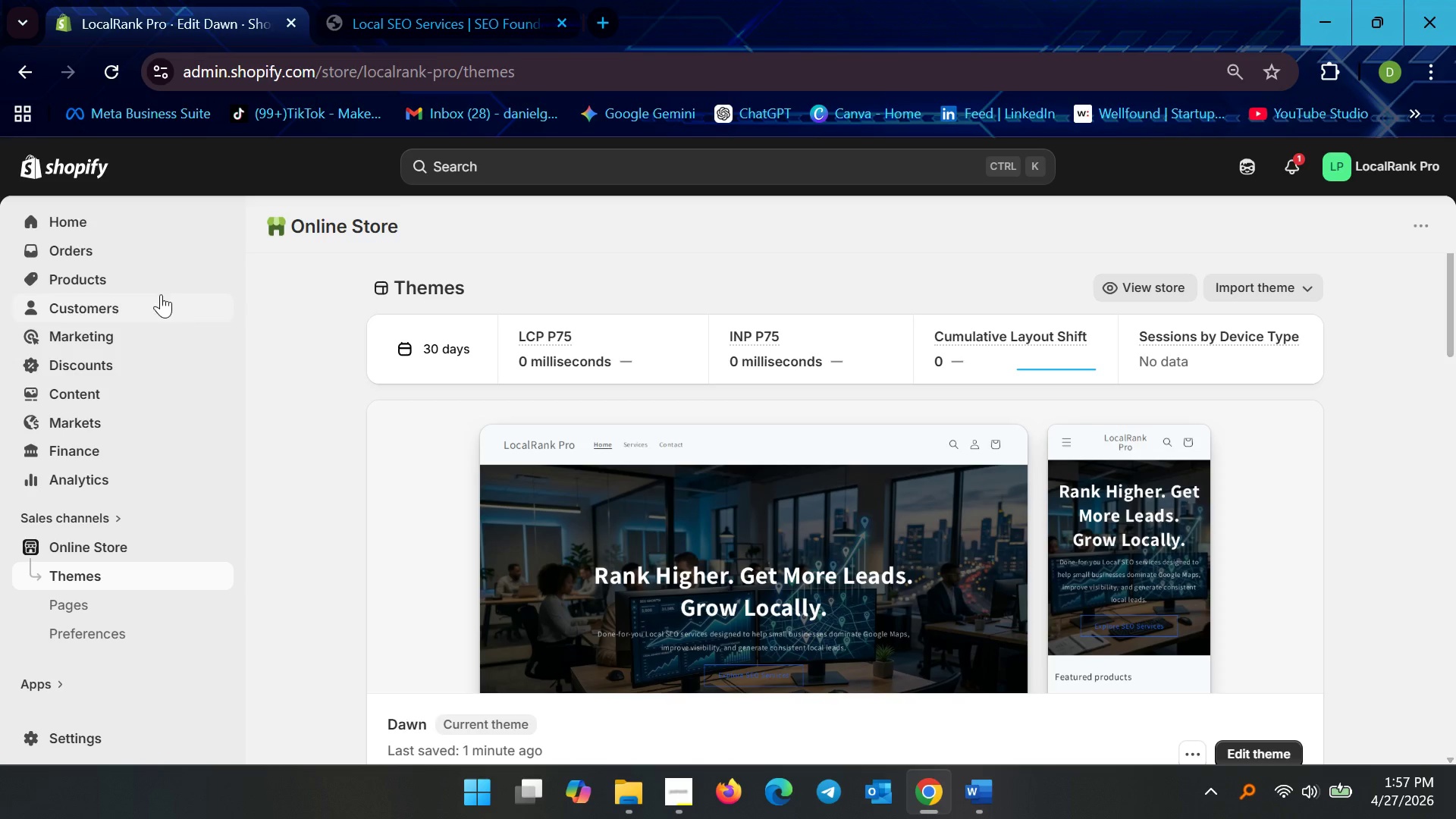 
left_click([146, 281])
 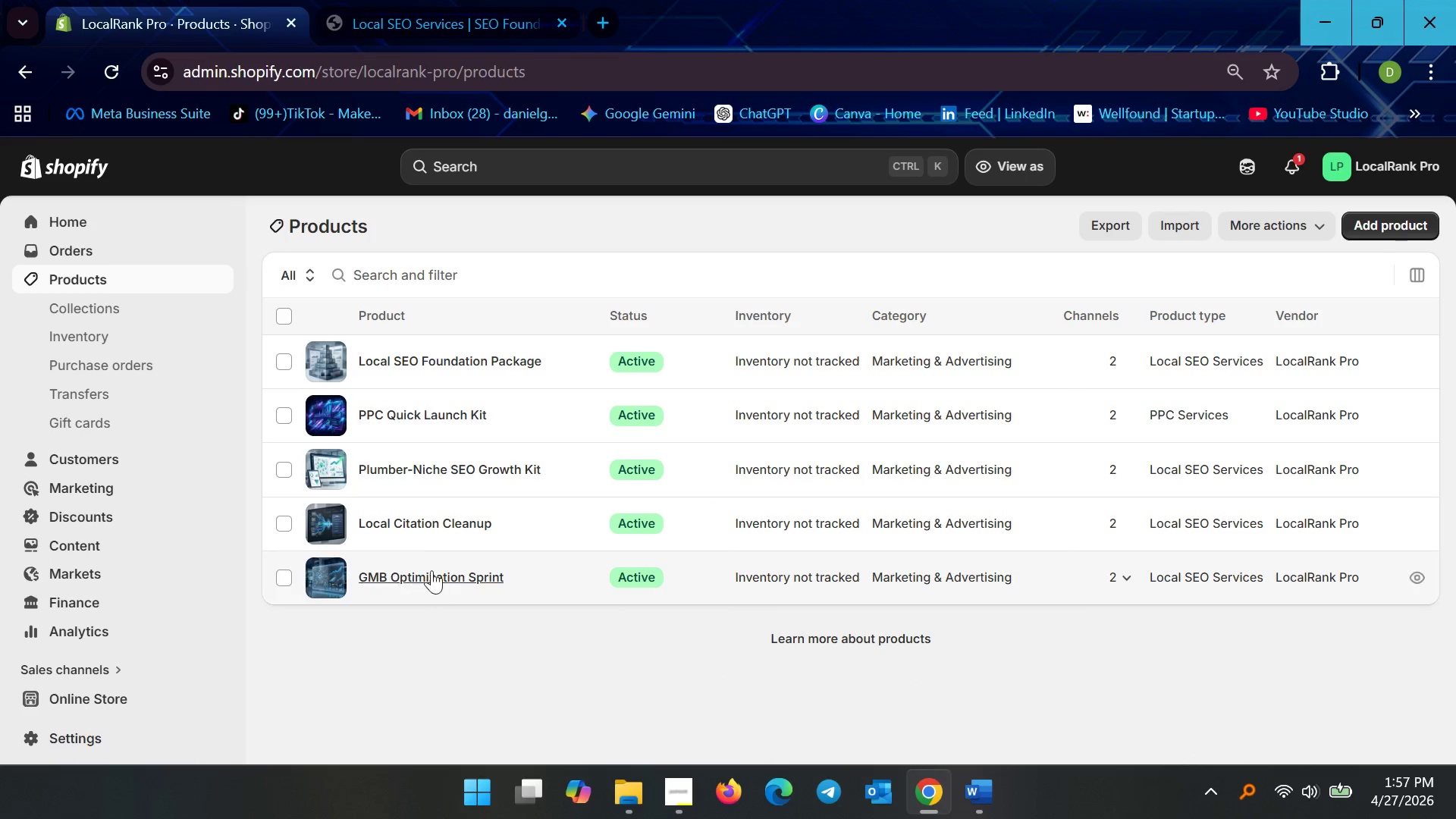 
left_click([435, 356])
 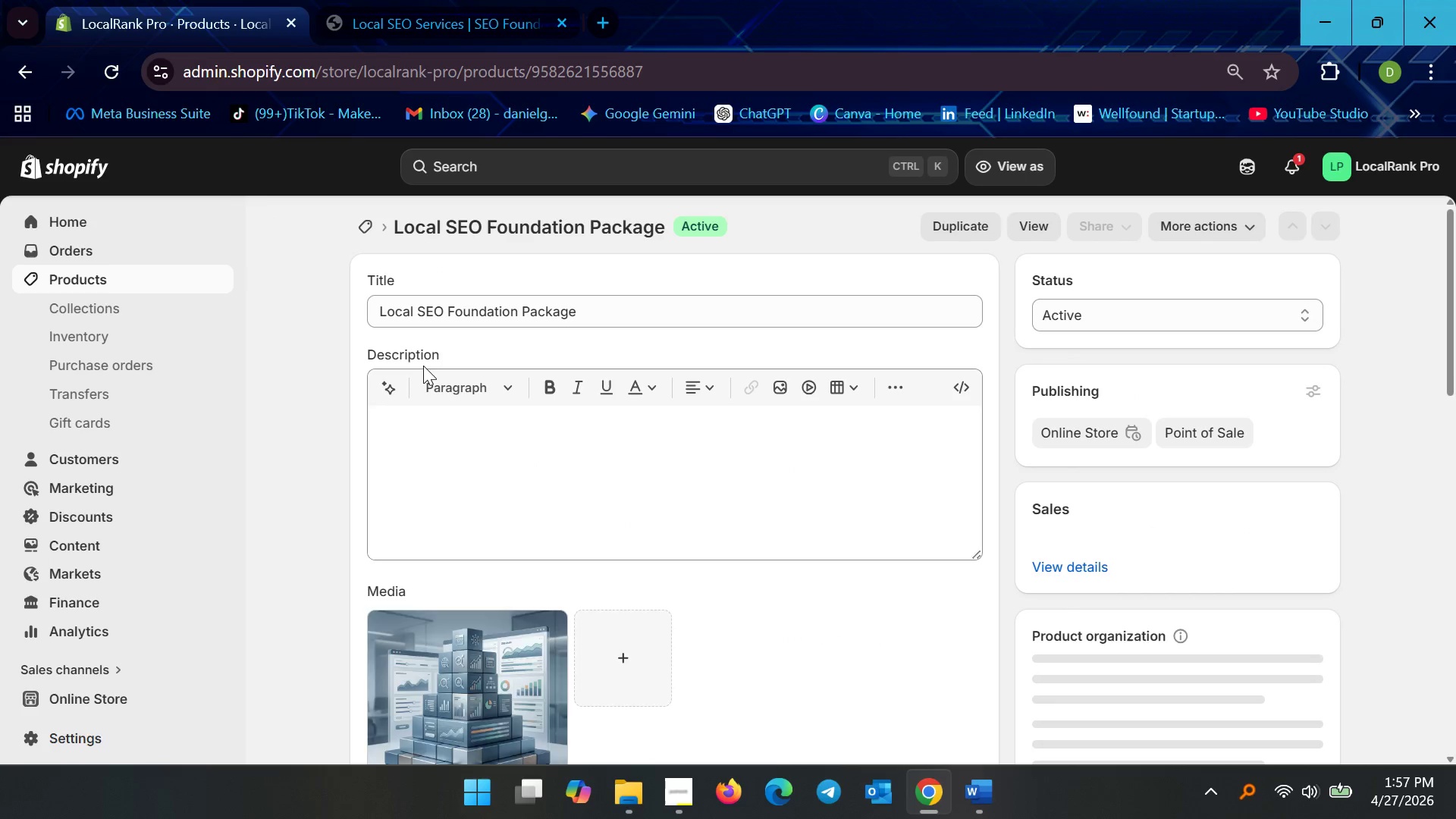 
scroll: coordinate [466, 513], scroll_direction: down, amount: 1.0
 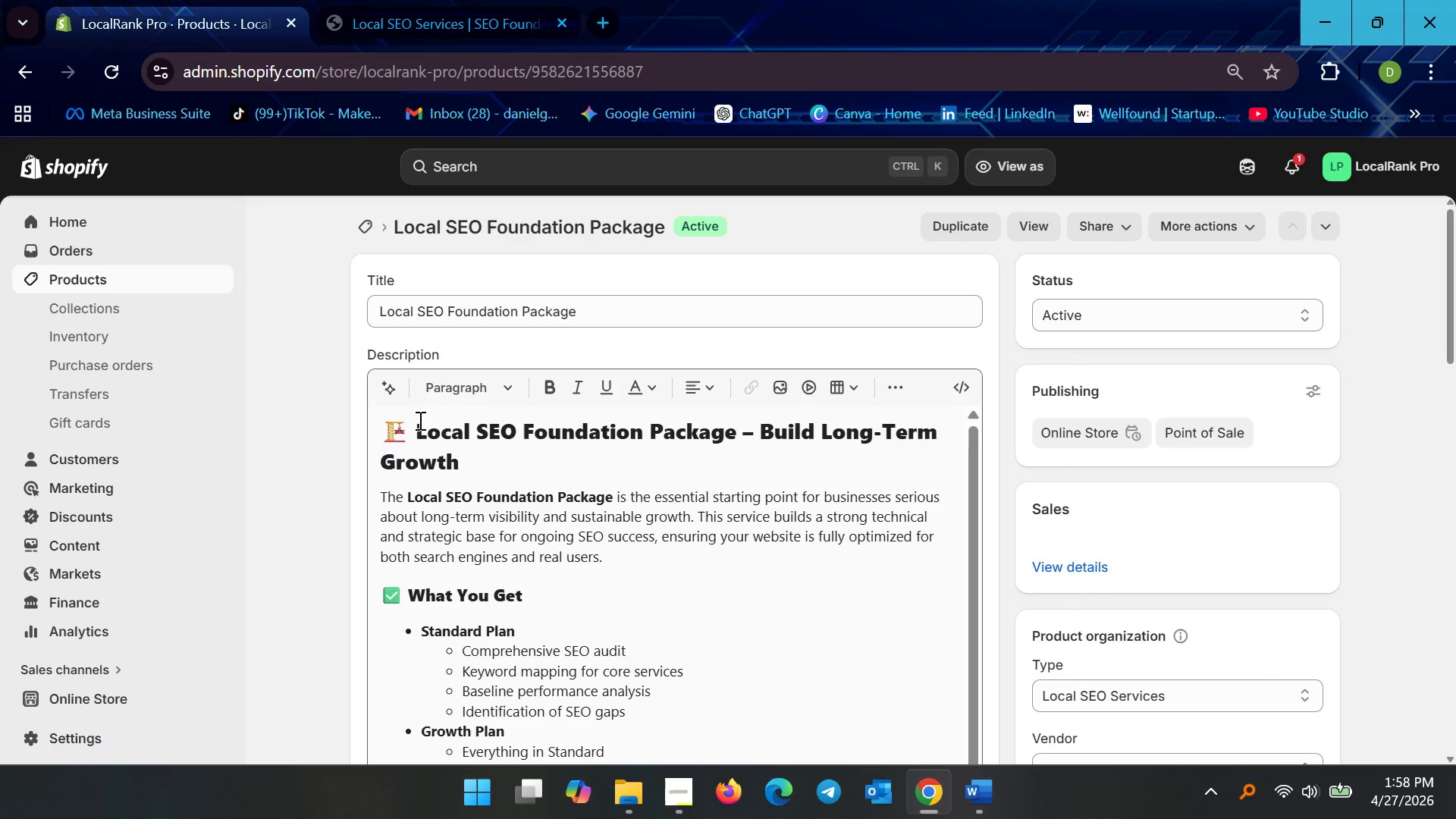 
left_click_drag(start_coordinate=[416, 425], to_coordinate=[333, 431])
 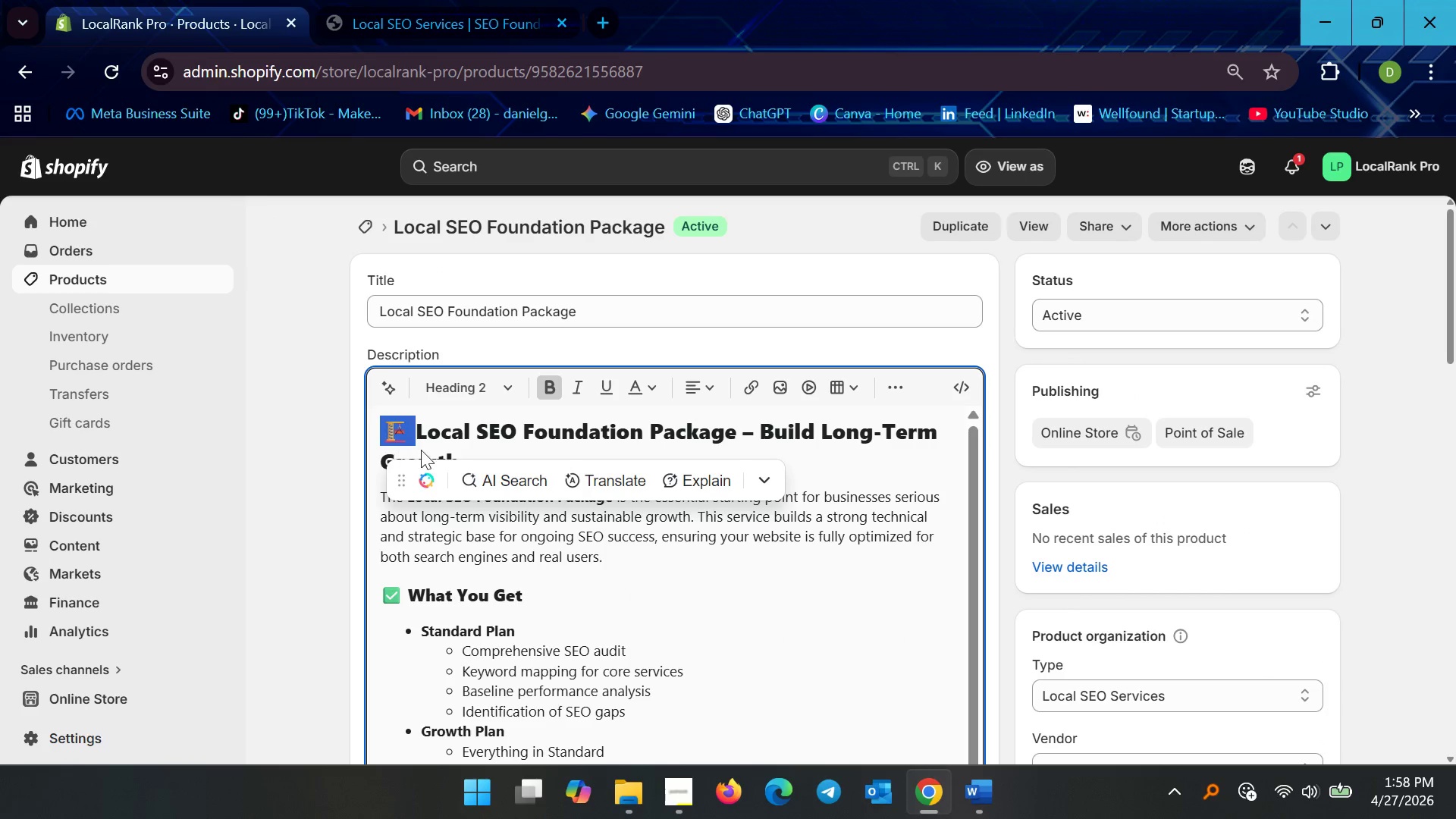 
key(Backspace)
 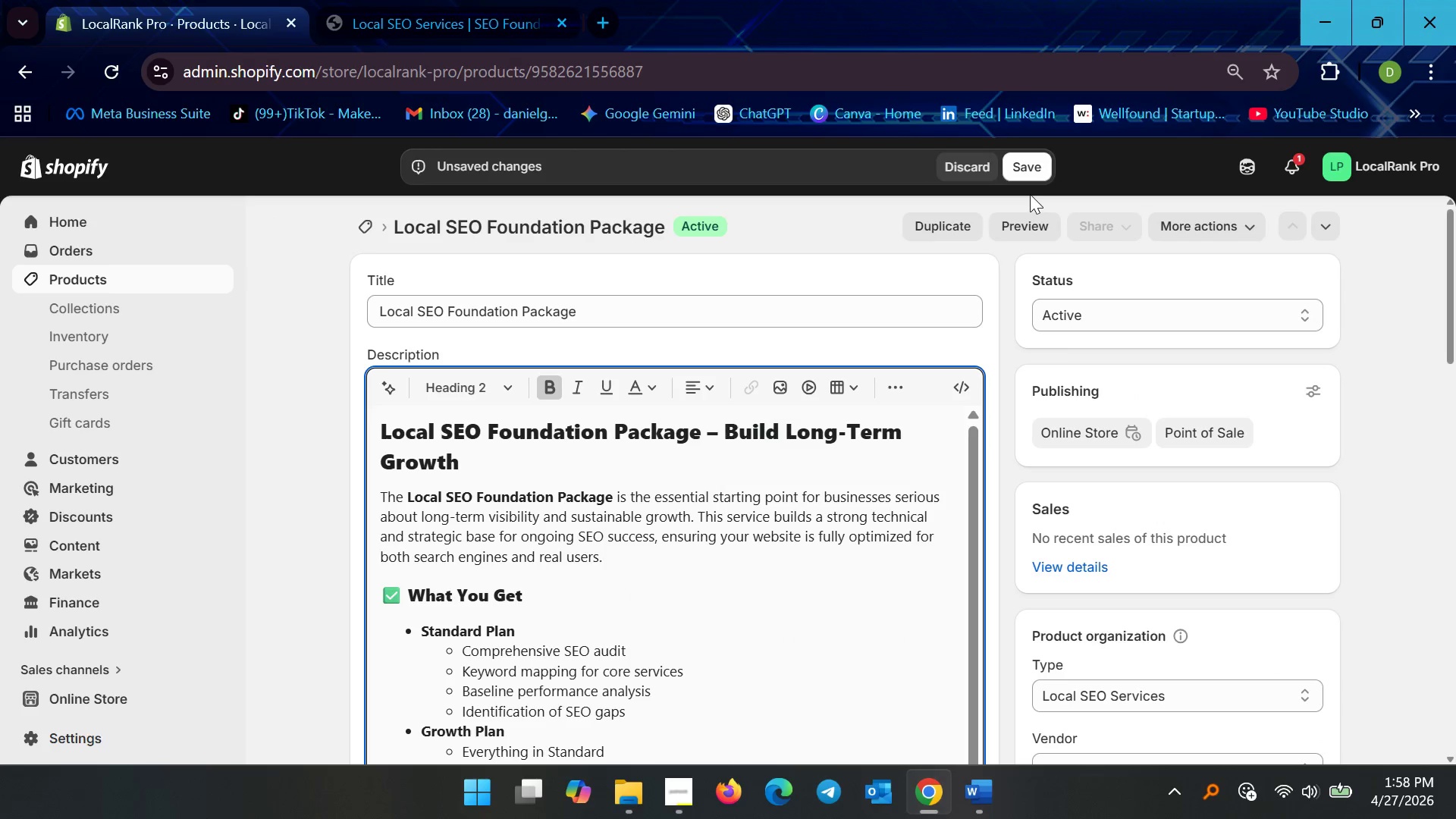 
left_click([1031, 174])
 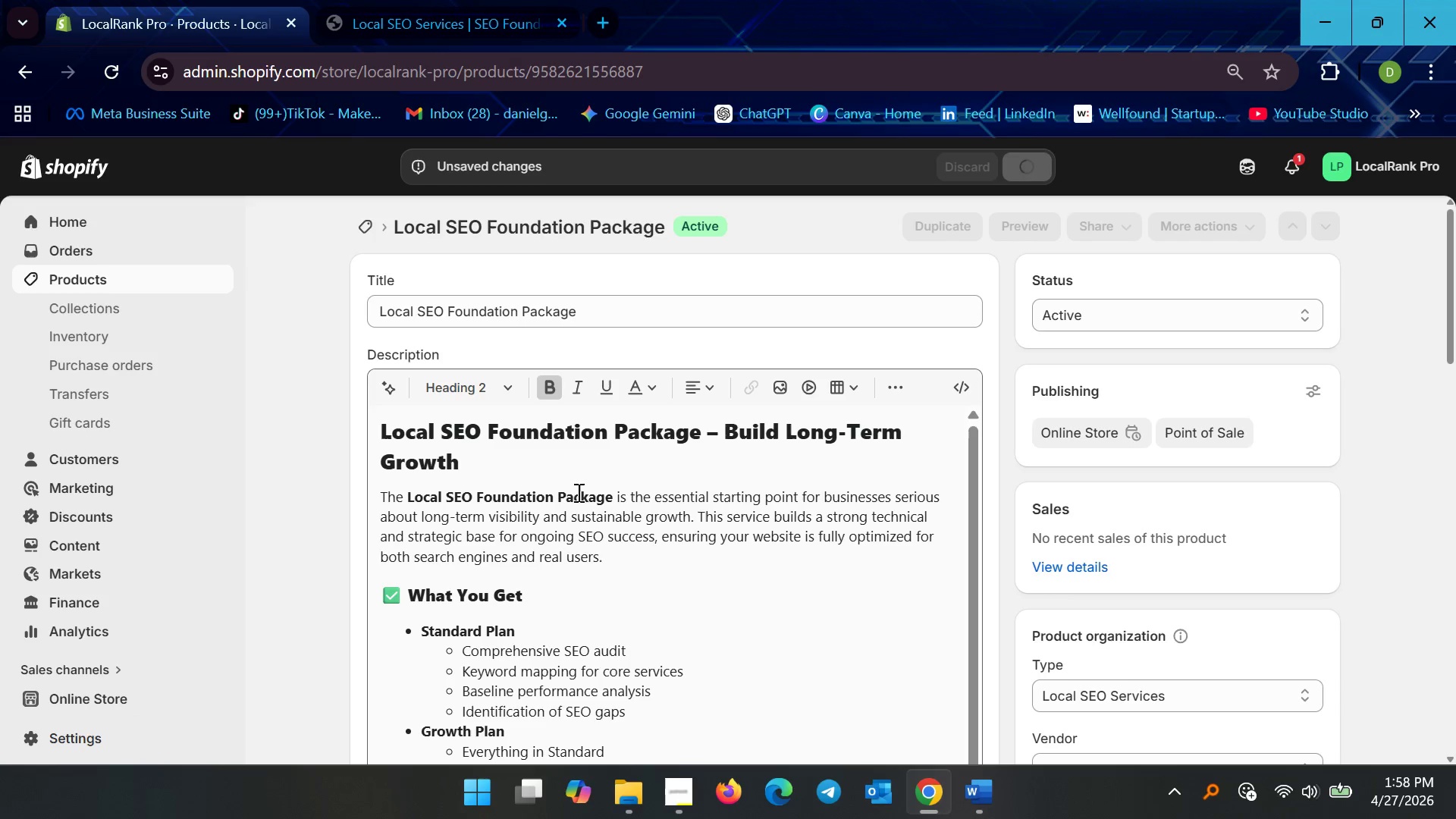 
scroll: coordinate [575, 541], scroll_direction: down, amount: 8.0
 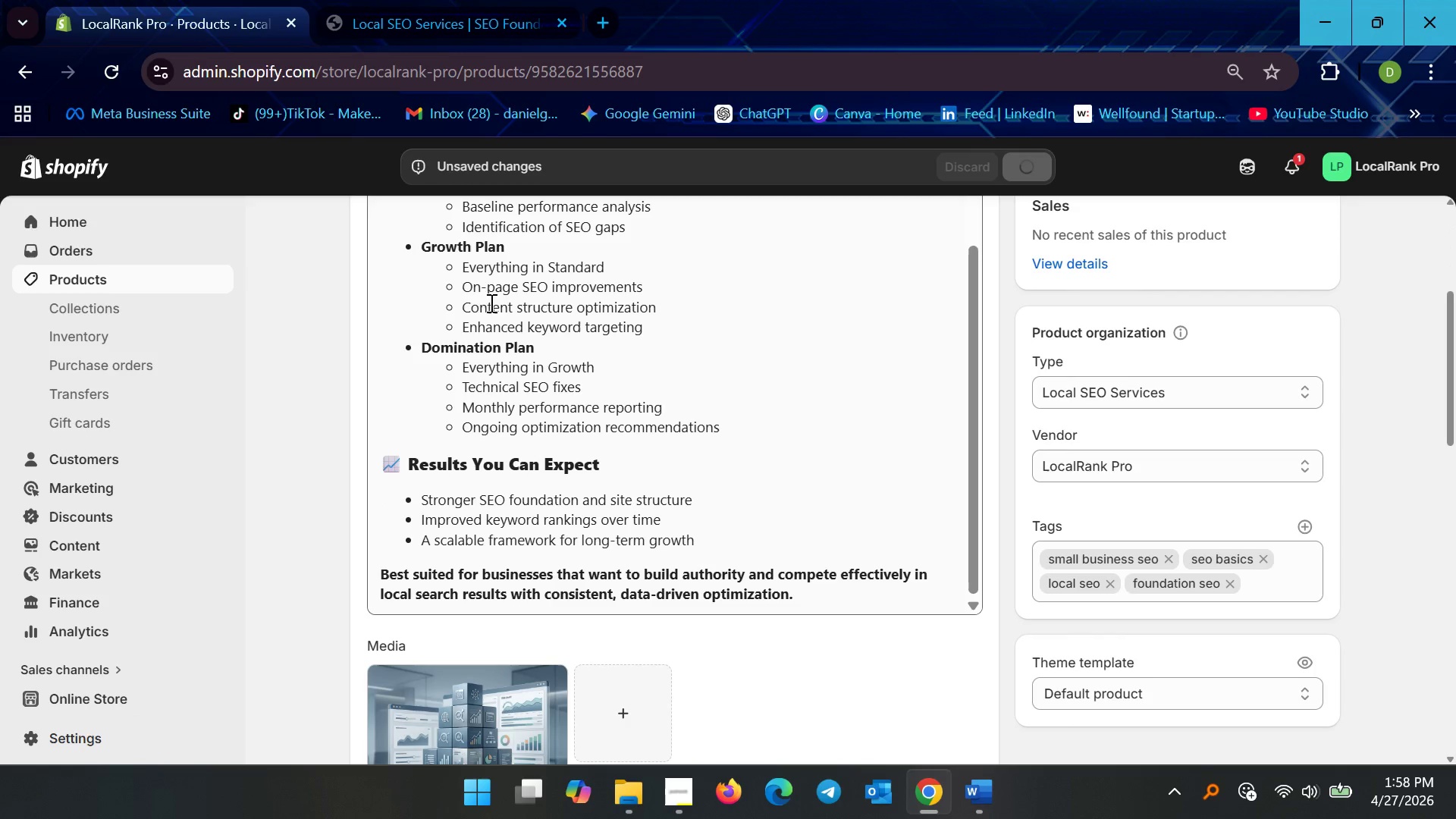 
scroll: coordinate [443, 388], scroll_direction: up, amount: 6.0
 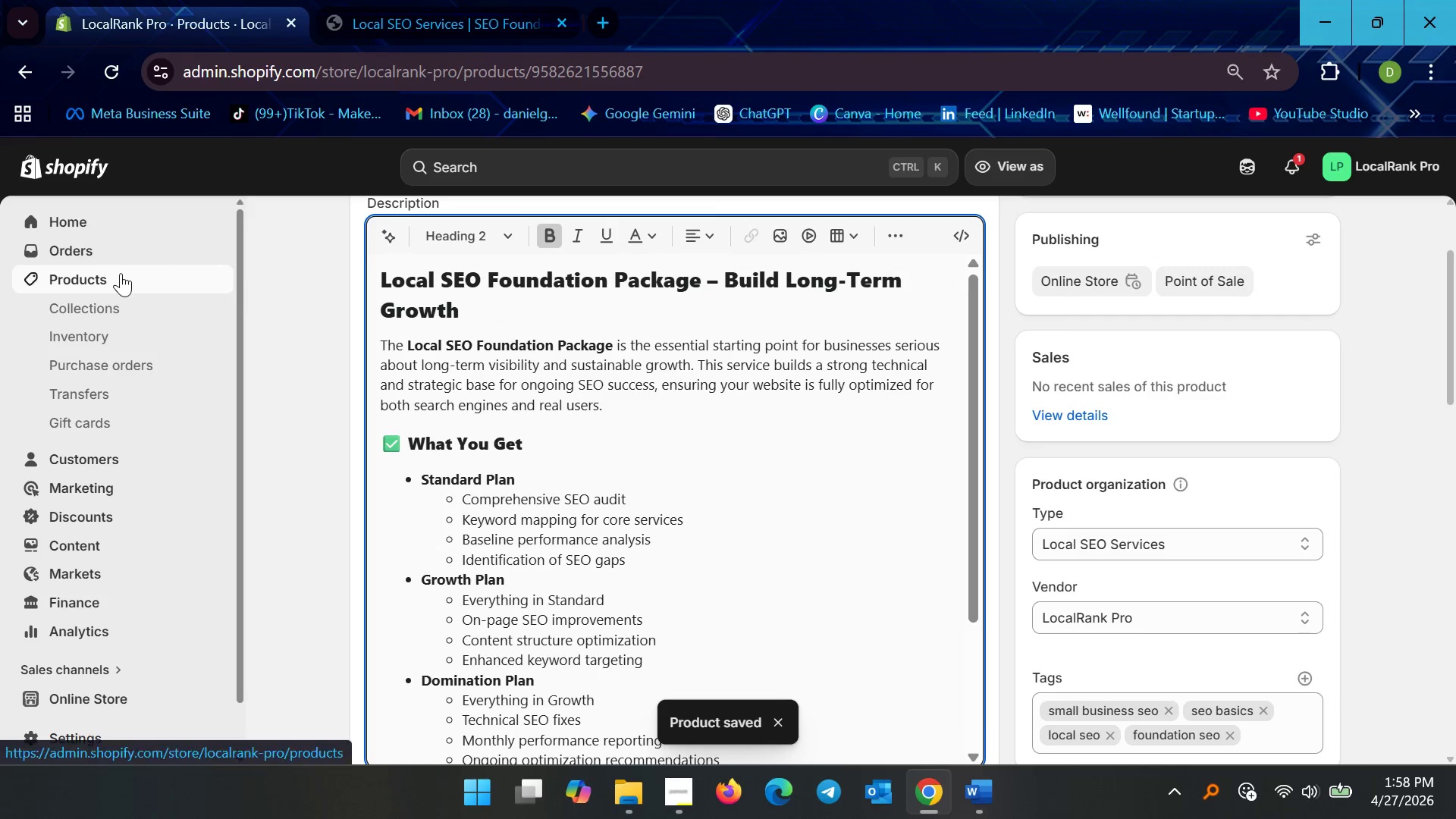 
left_click([121, 273])
 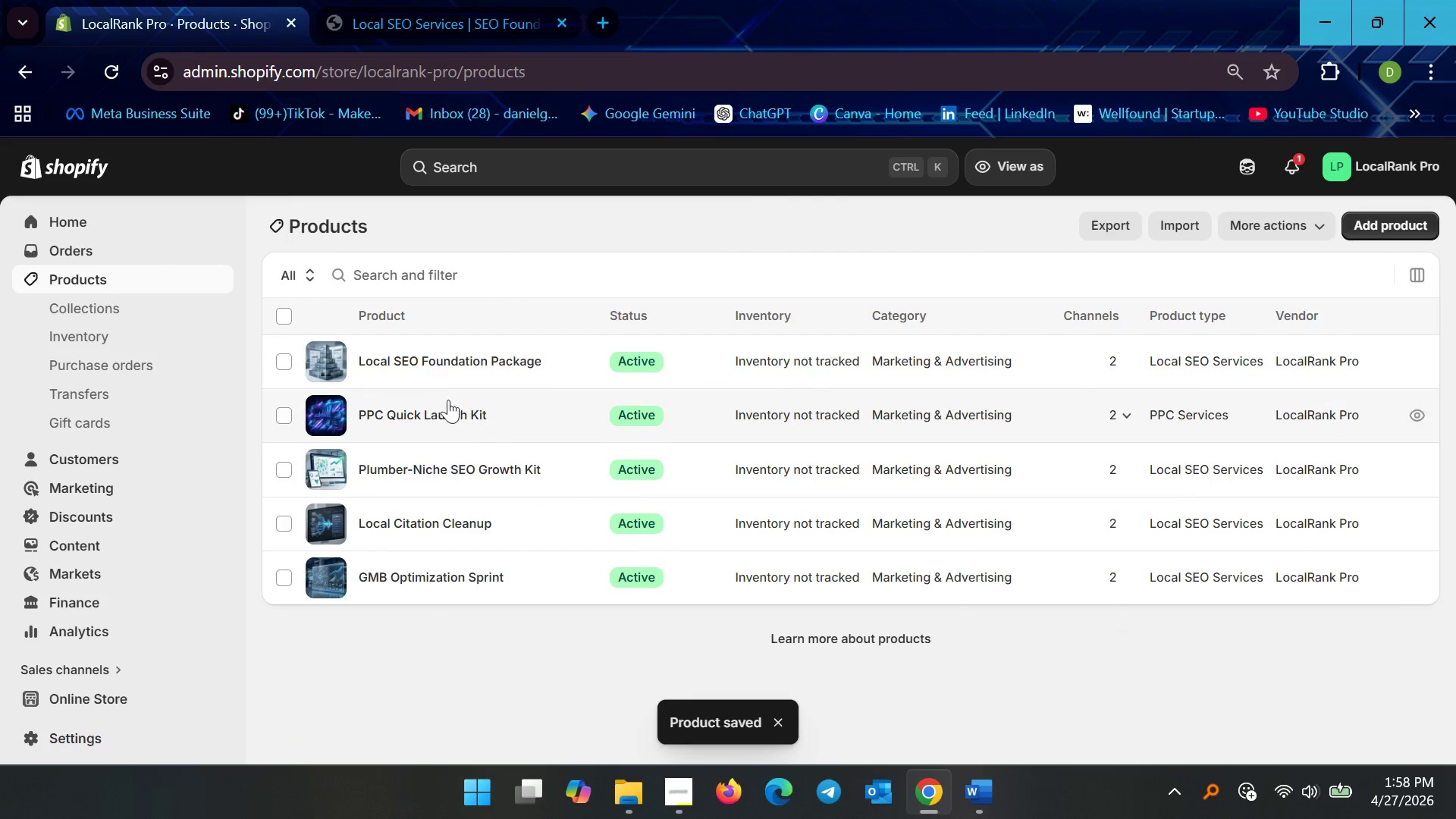 
left_click([443, 412])
 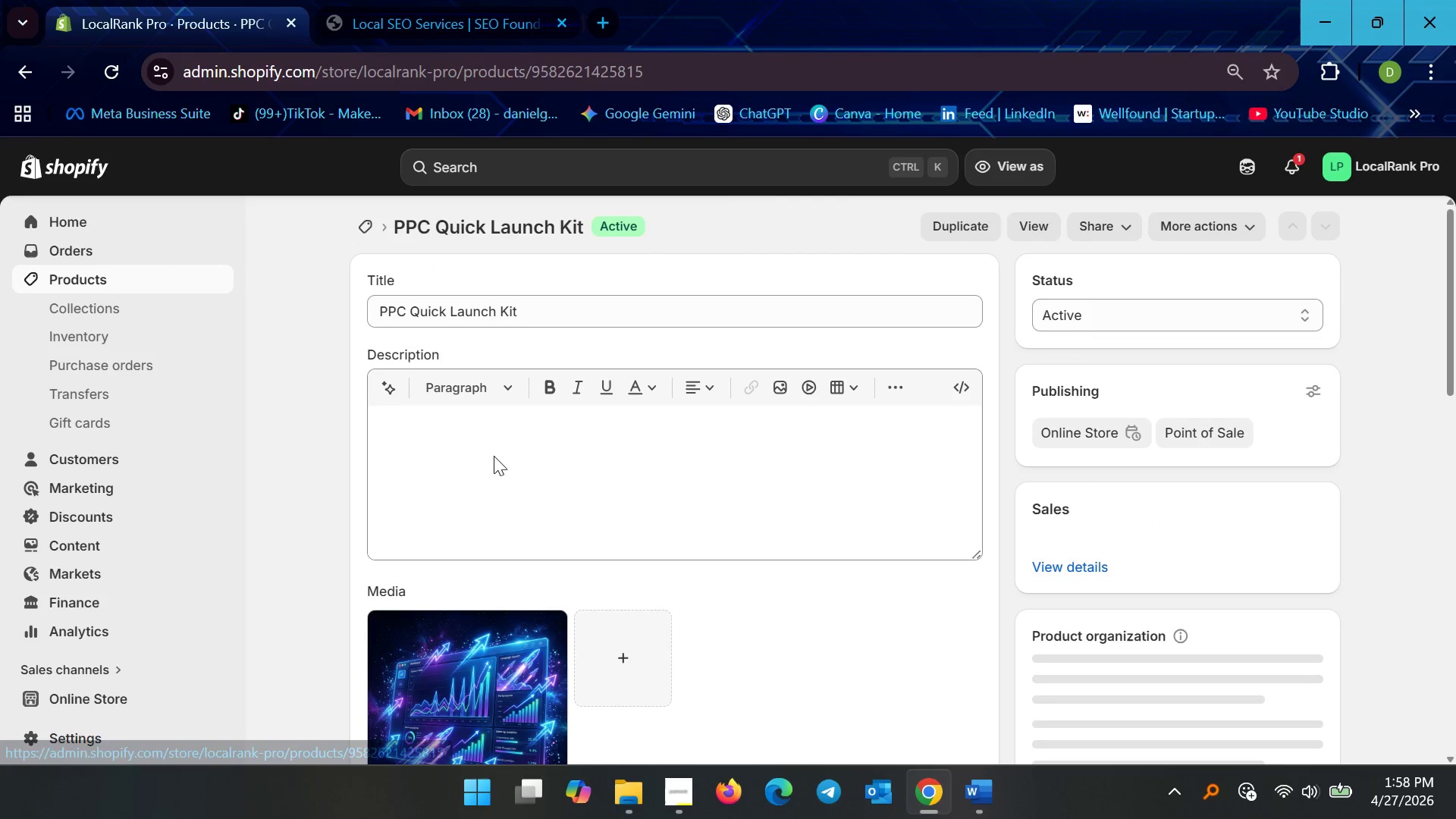 
left_click([479, 458])
 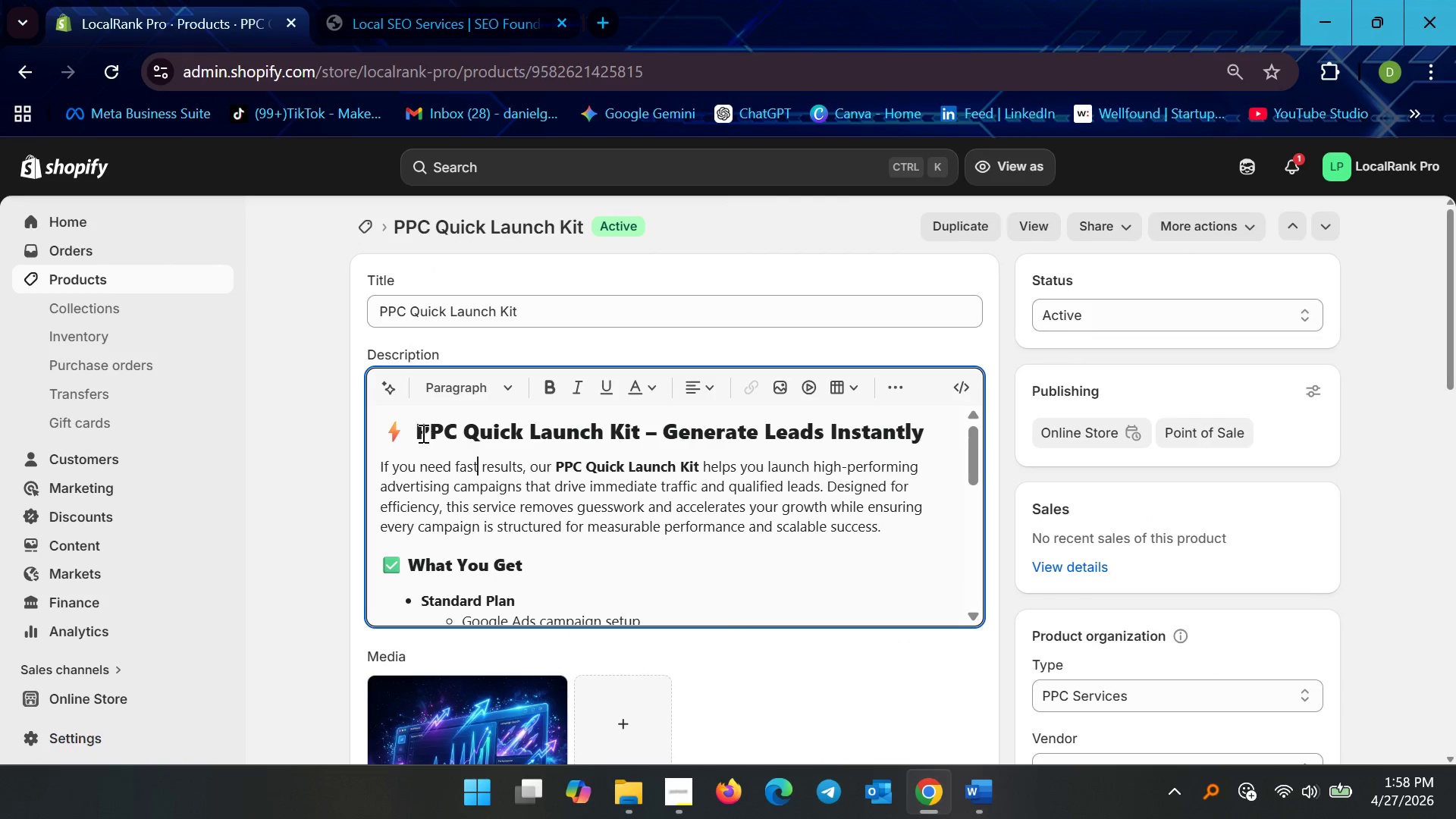 
left_click_drag(start_coordinate=[422, 433], to_coordinate=[351, 432])
 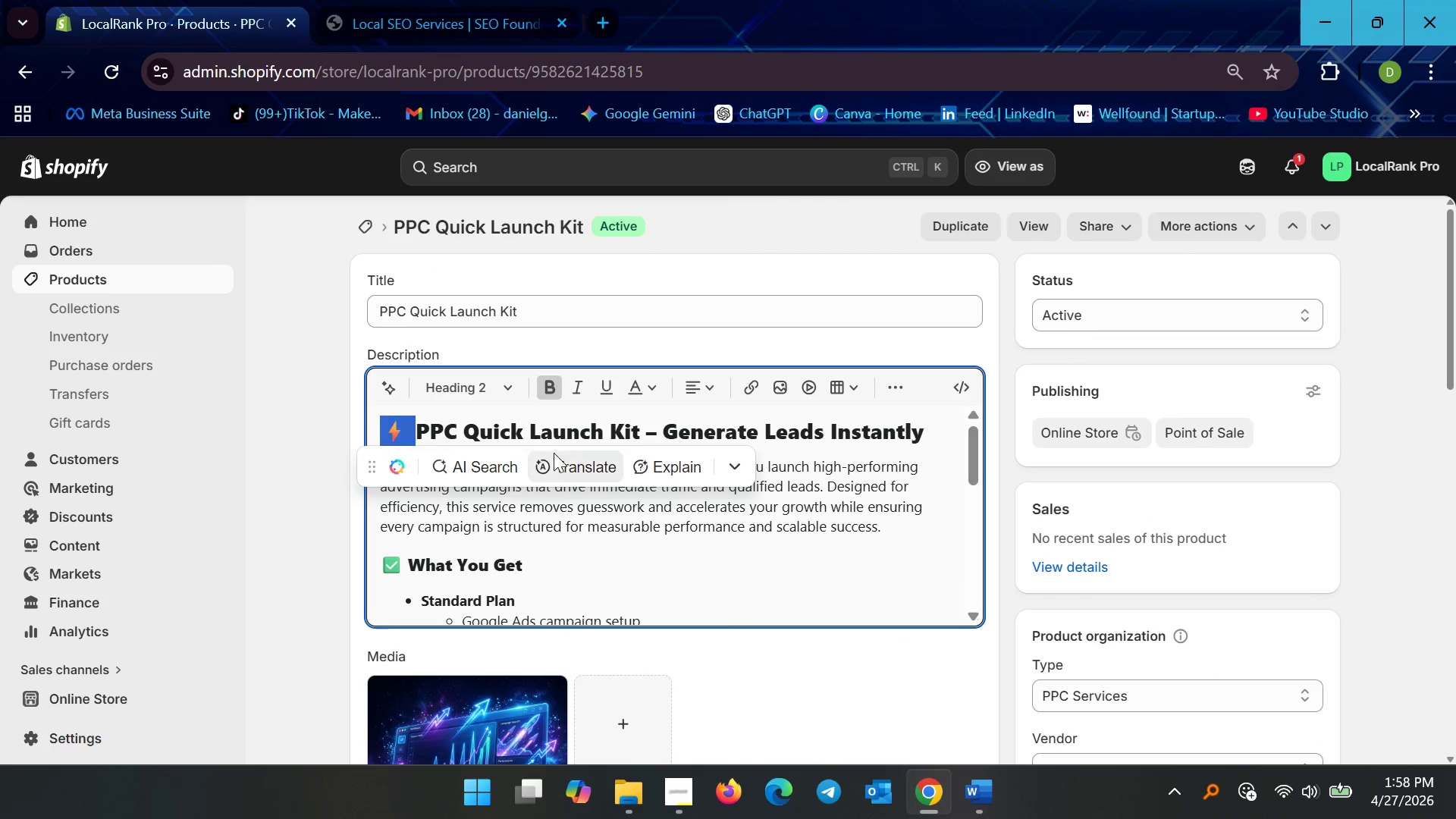 
key(Backspace)
 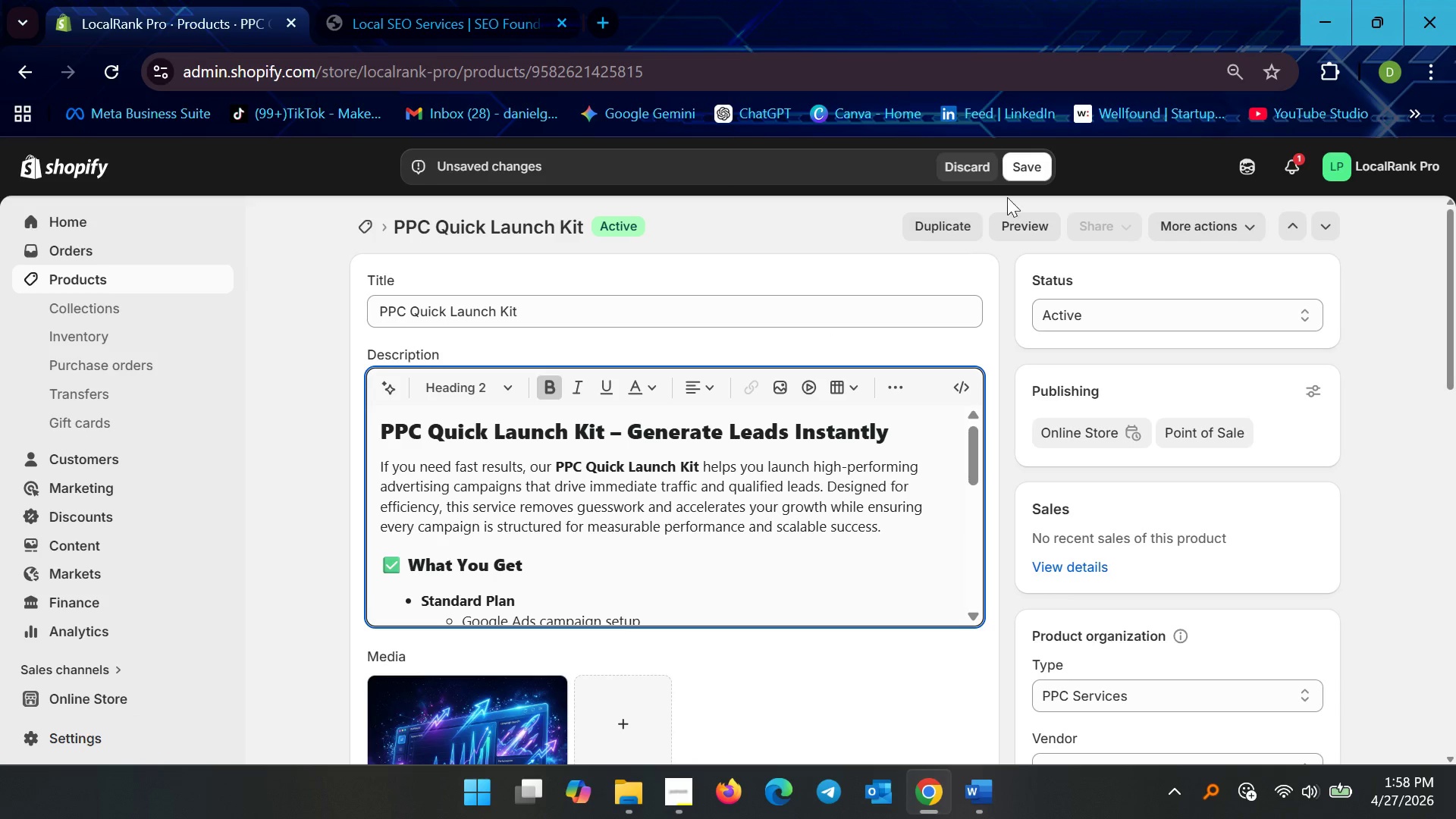 
left_click([1034, 171])
 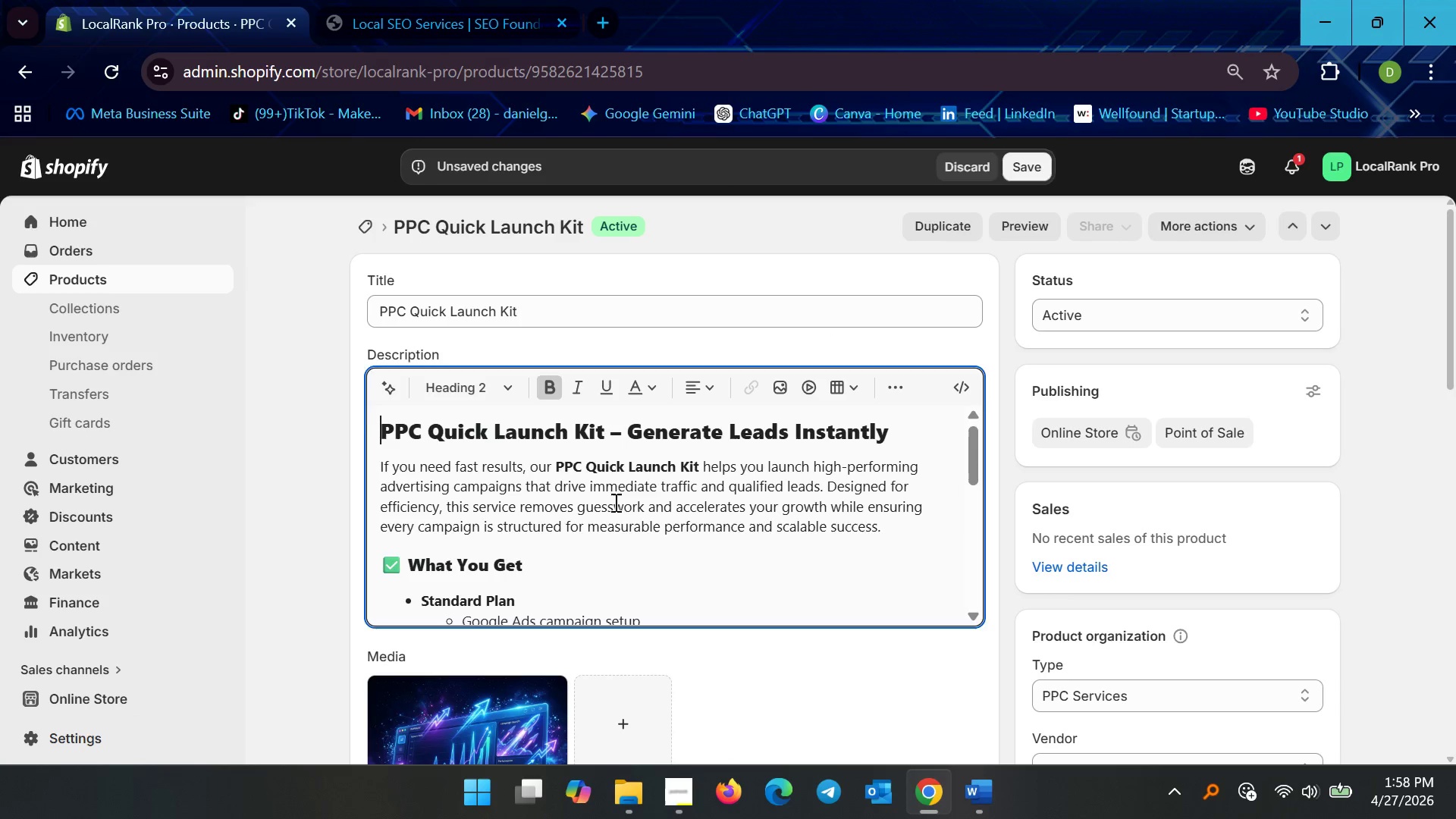 
scroll: coordinate [605, 516], scroll_direction: down, amount: 10.0
 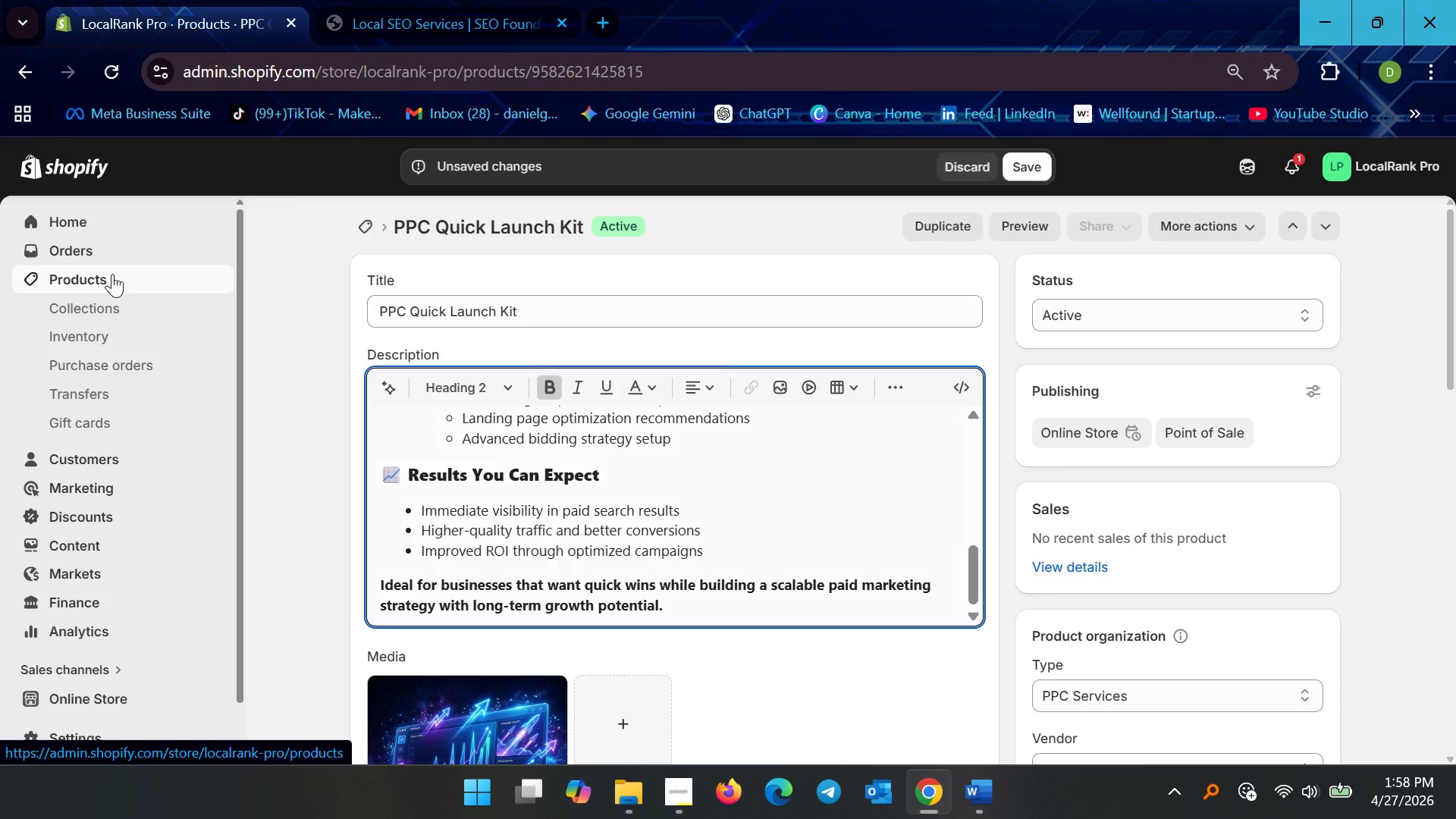 
left_click([112, 274])
 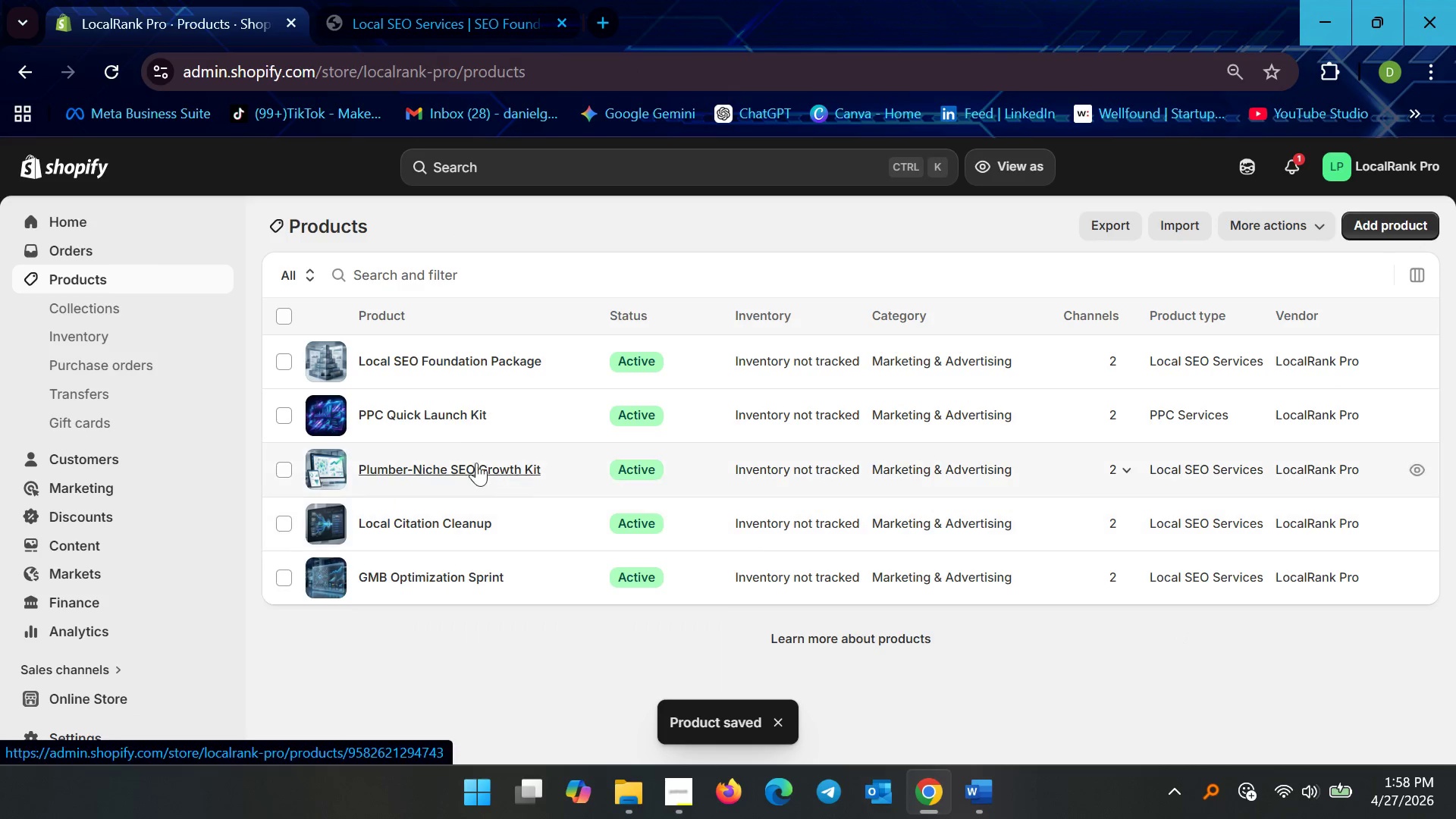 
left_click([446, 465])
 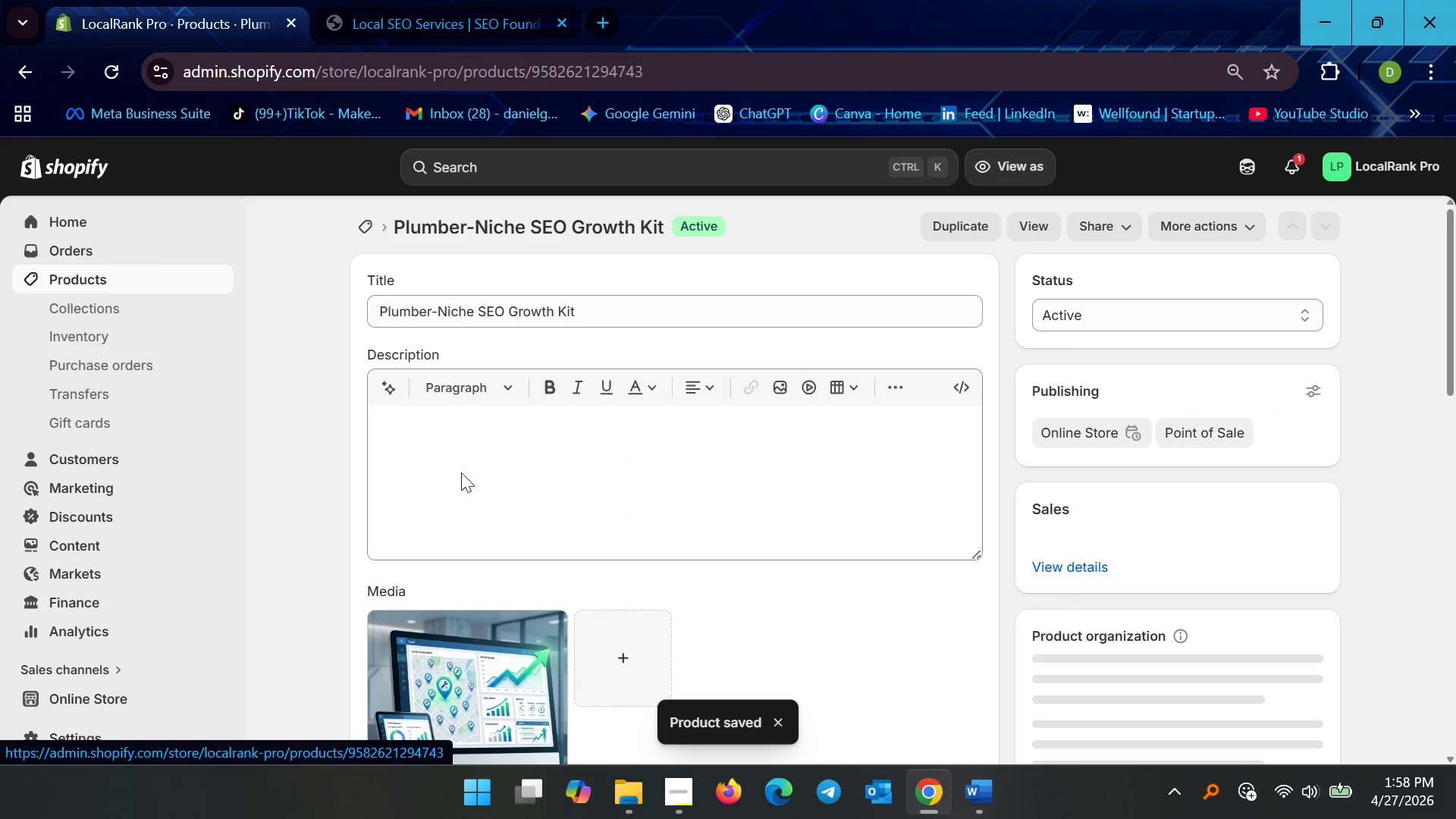 
left_click([519, 468])
 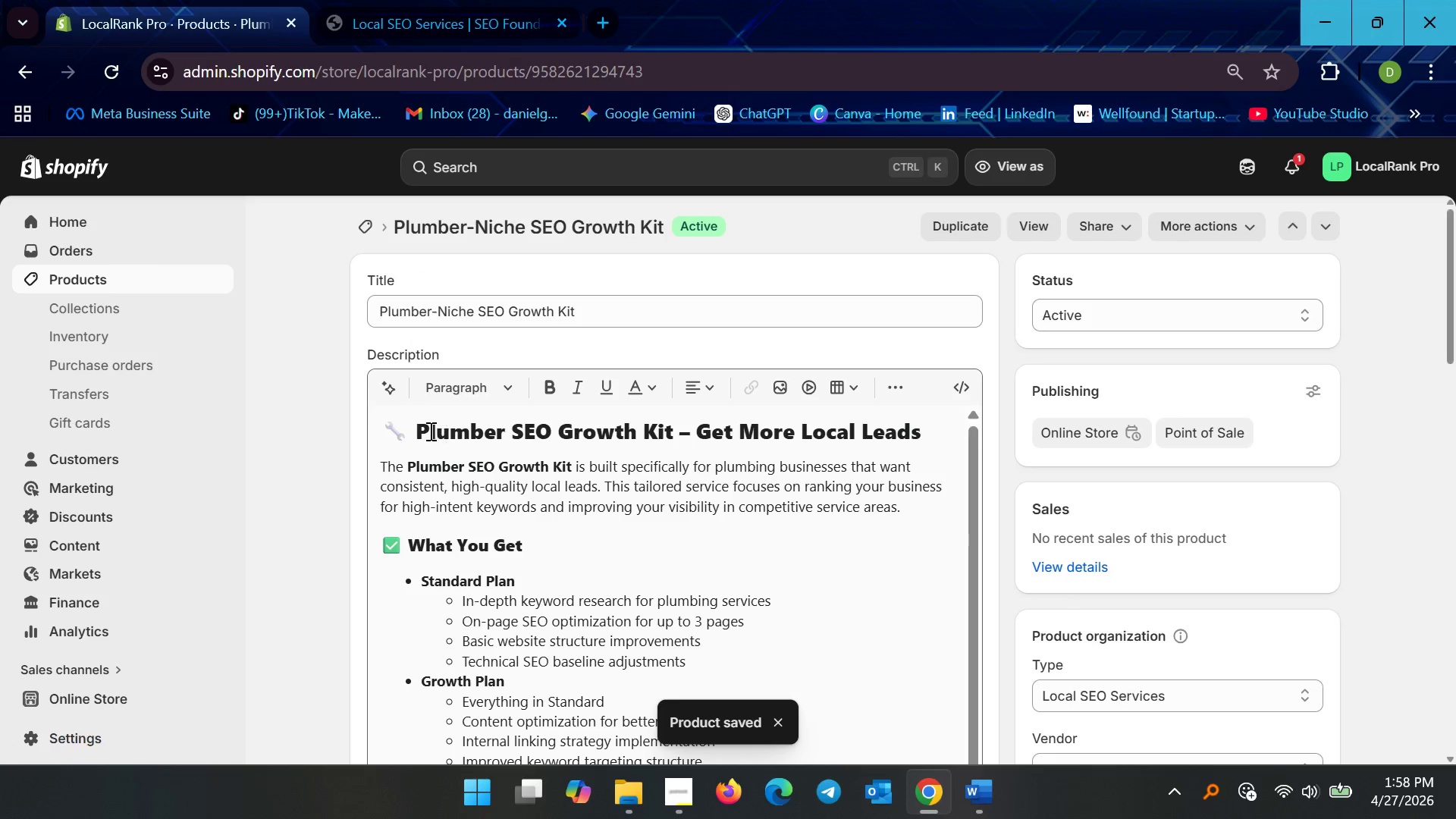 
left_click([429, 431])
 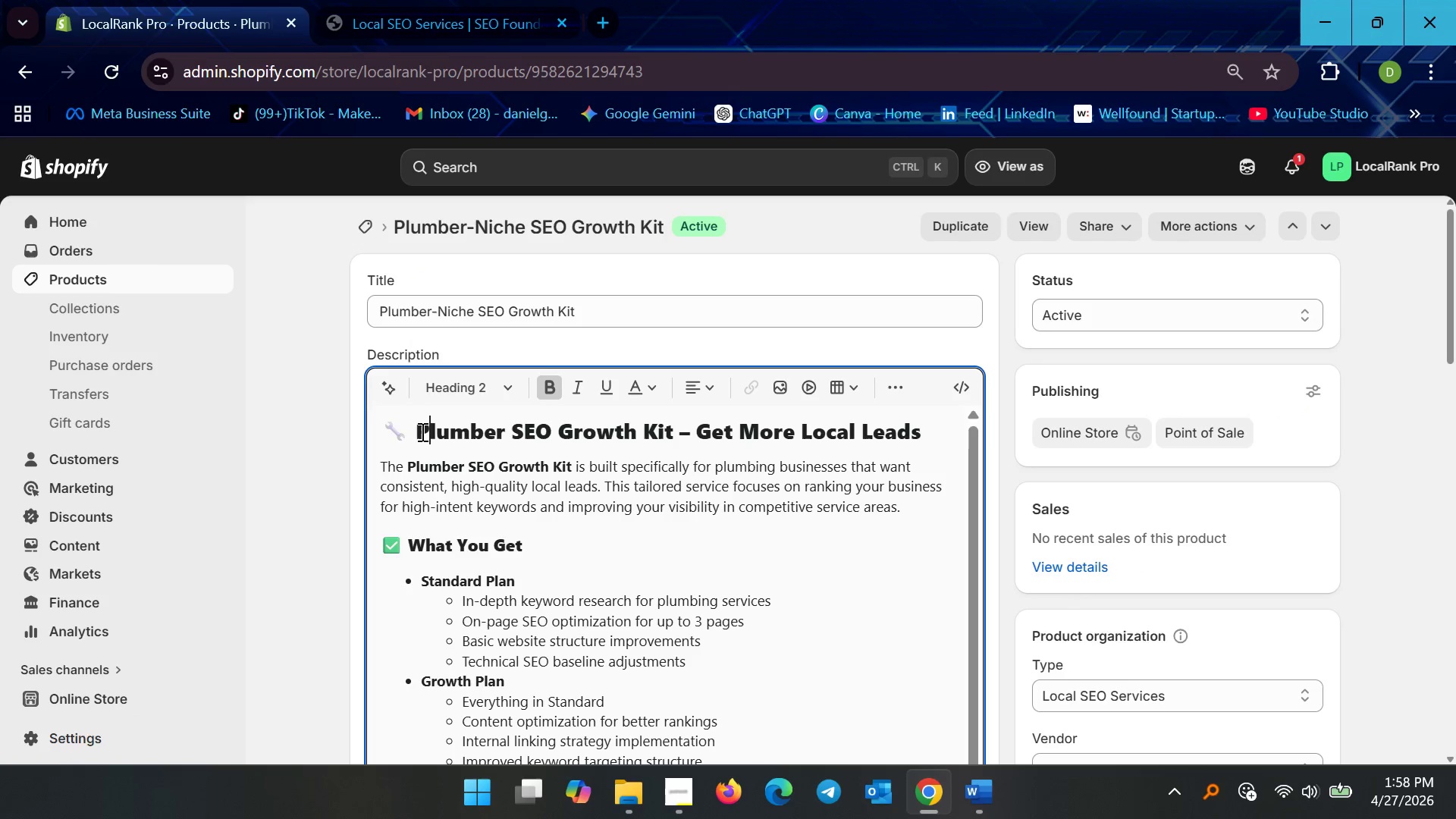 
left_click_drag(start_coordinate=[421, 431], to_coordinate=[343, 433])
 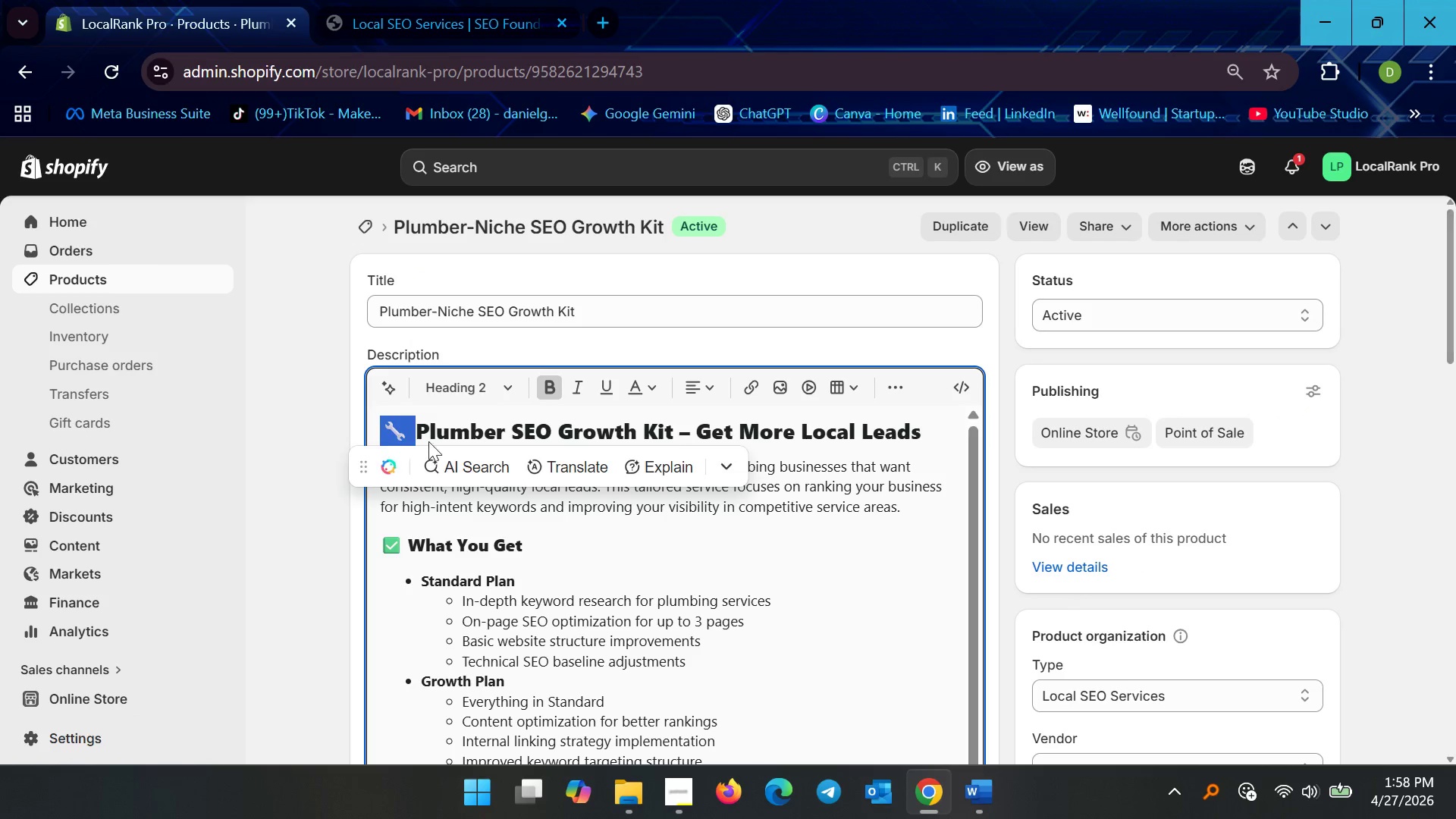 
key(Backspace)
 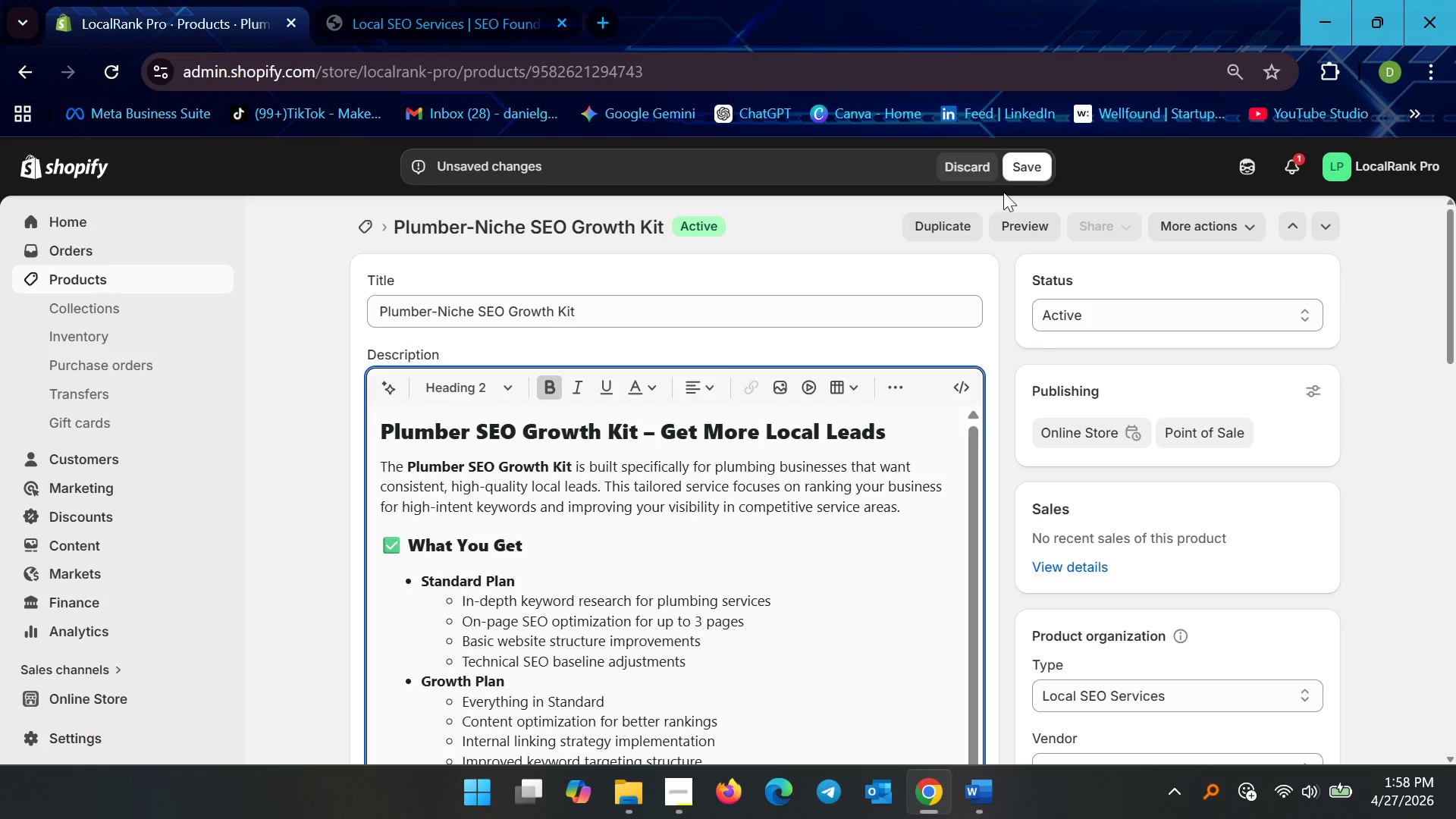 
left_click([1036, 160])
 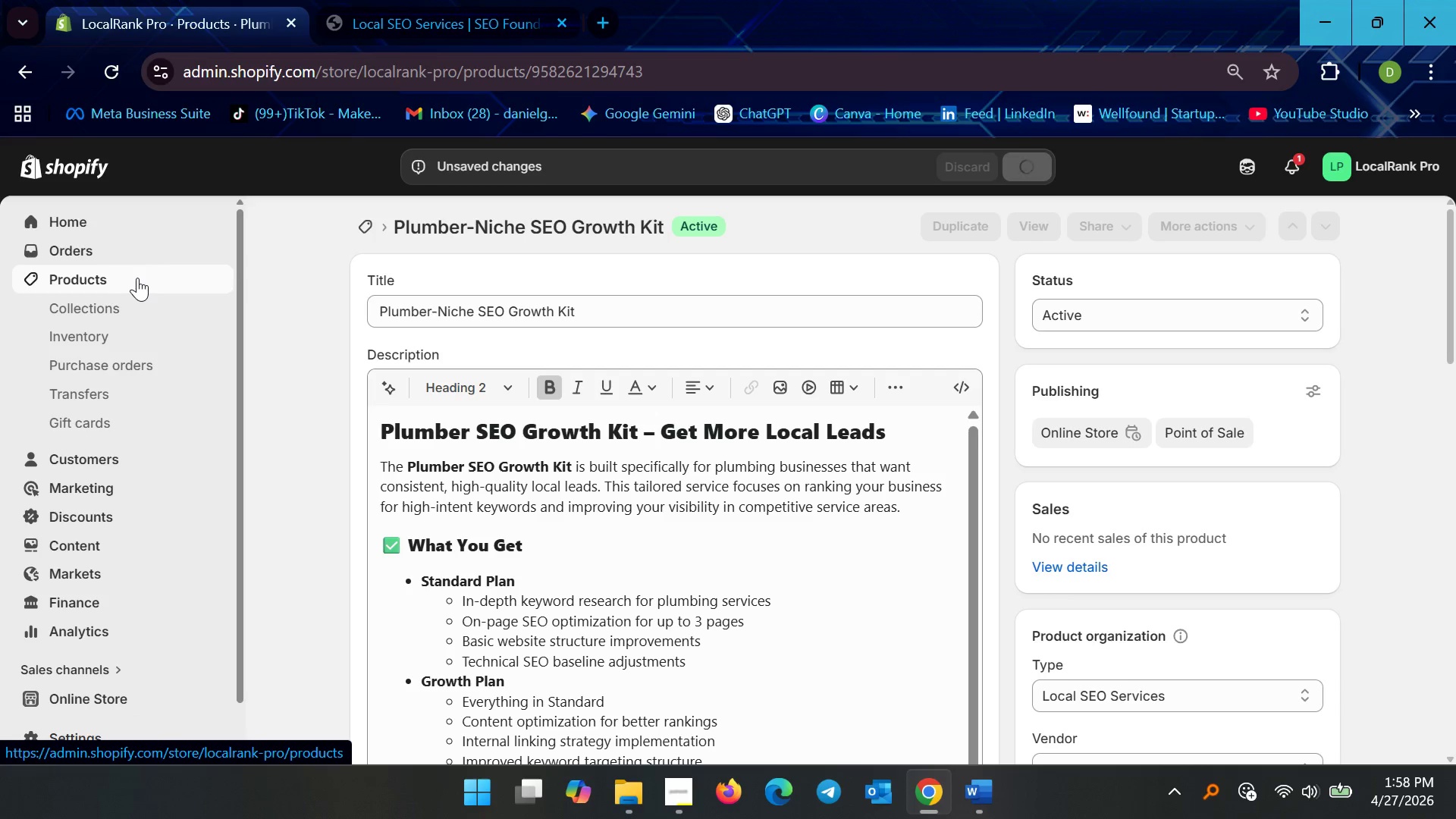 
left_click([137, 278])
 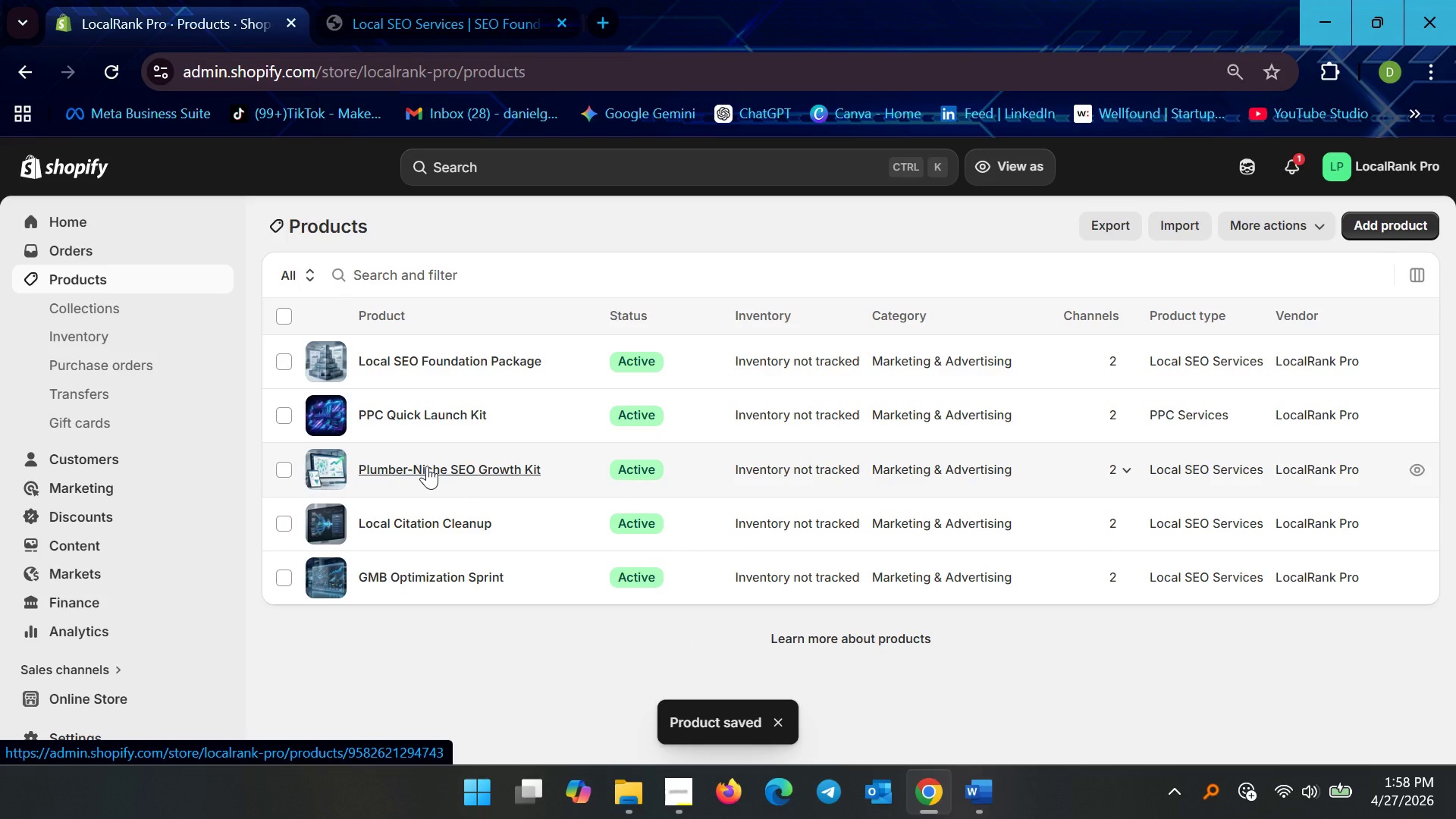 
left_click([422, 526])
 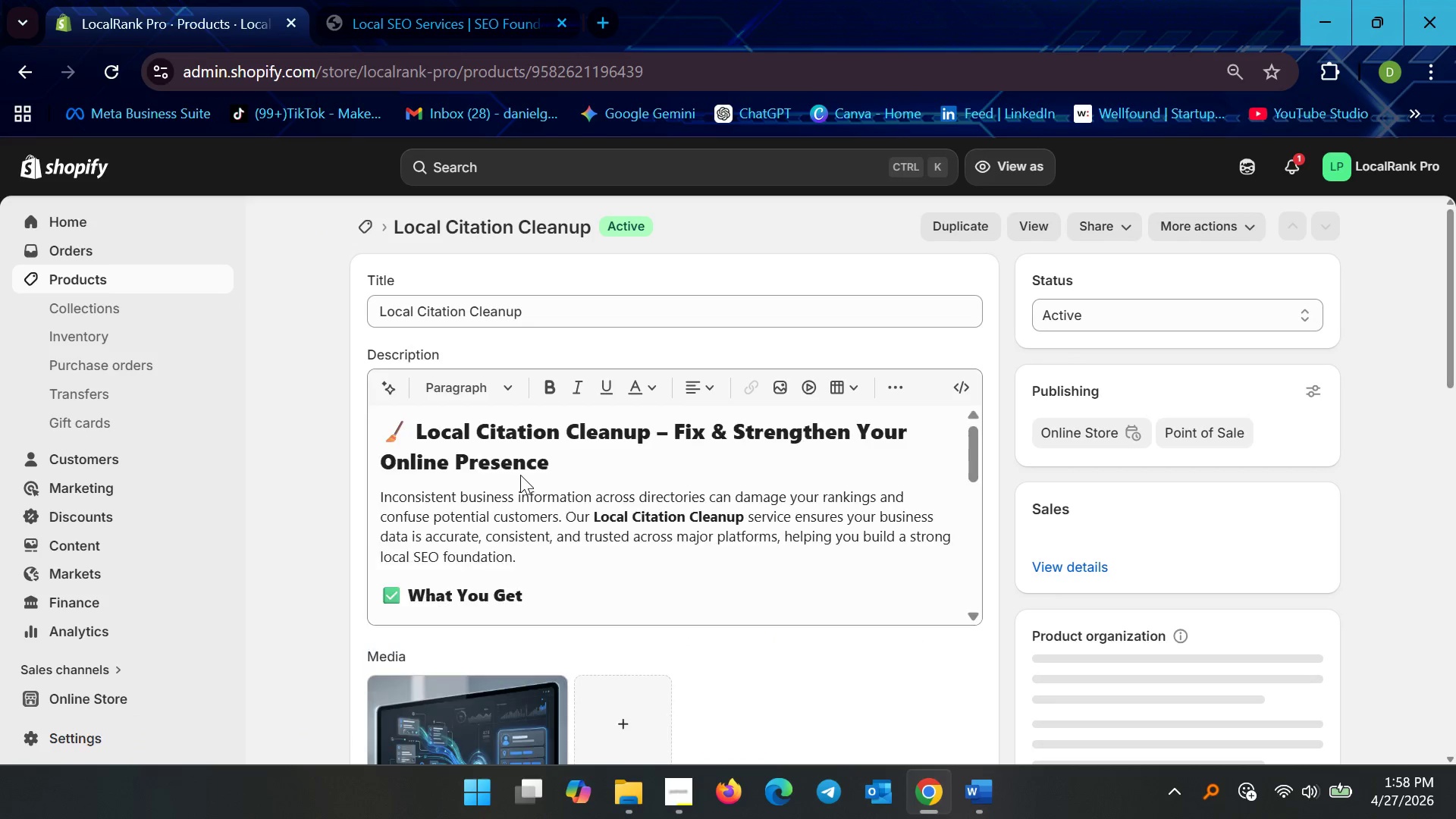 
left_click([397, 437])
 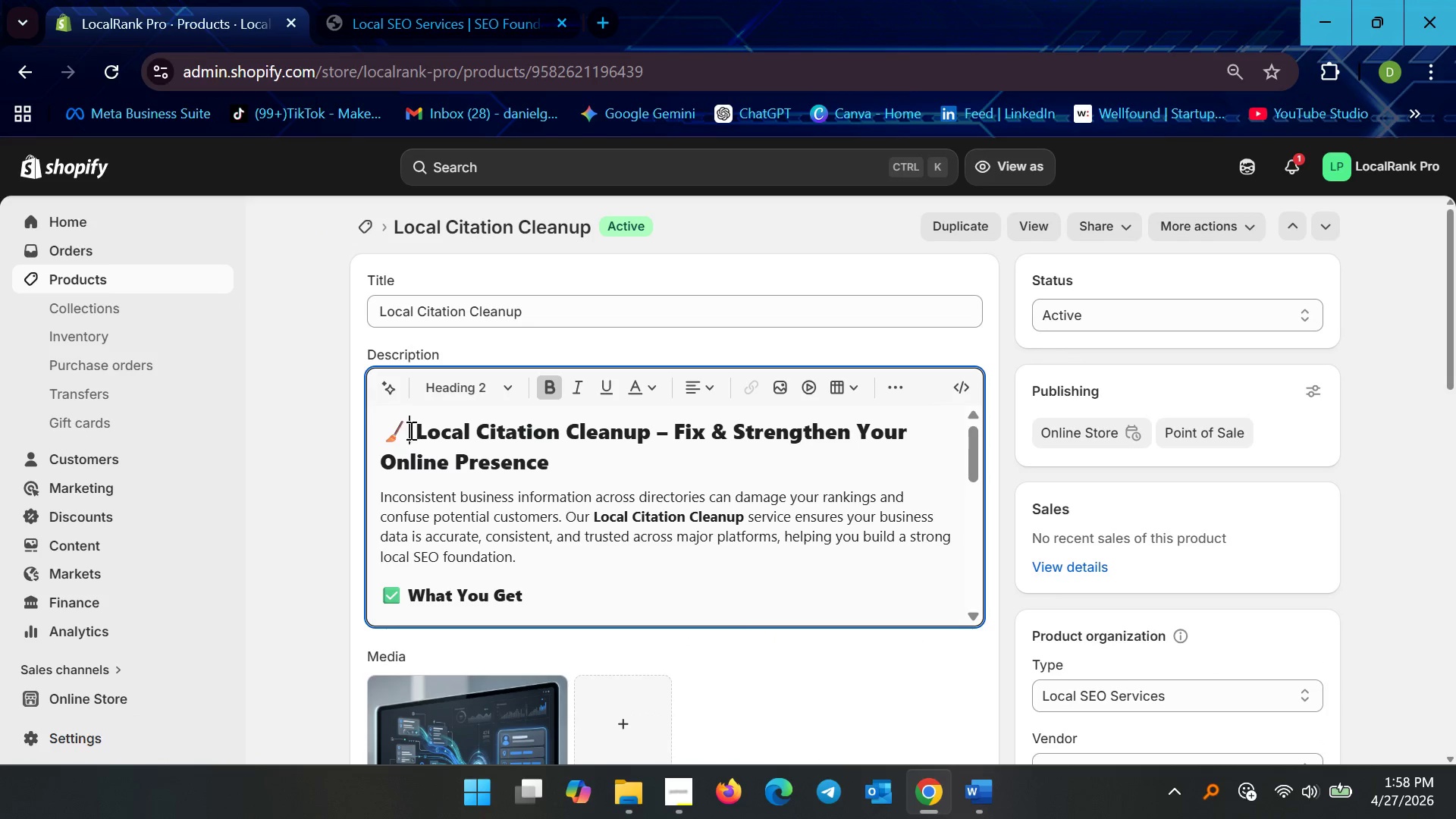 
left_click_drag(start_coordinate=[410, 430], to_coordinate=[318, 430])
 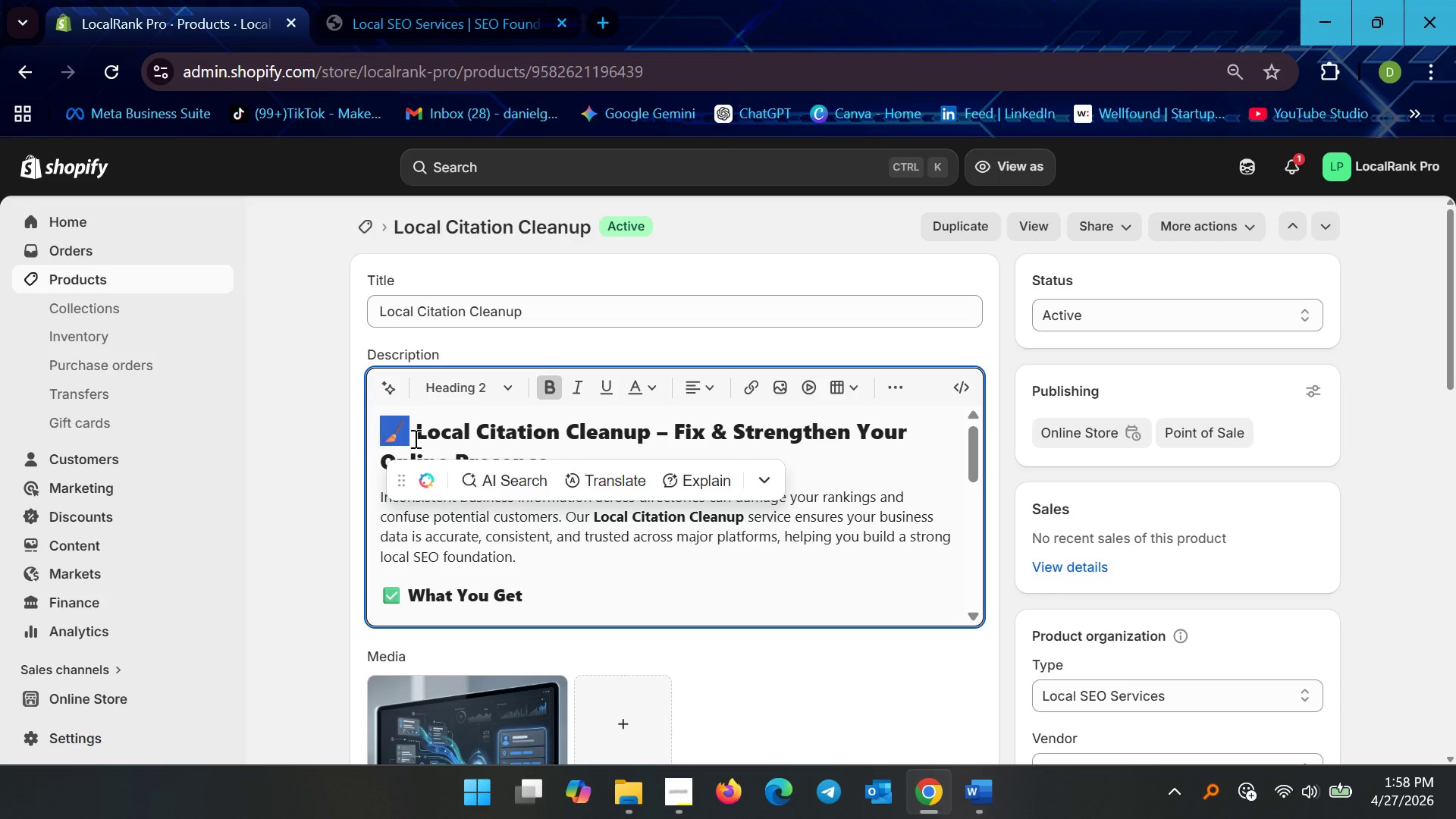 
key(Backspace)
 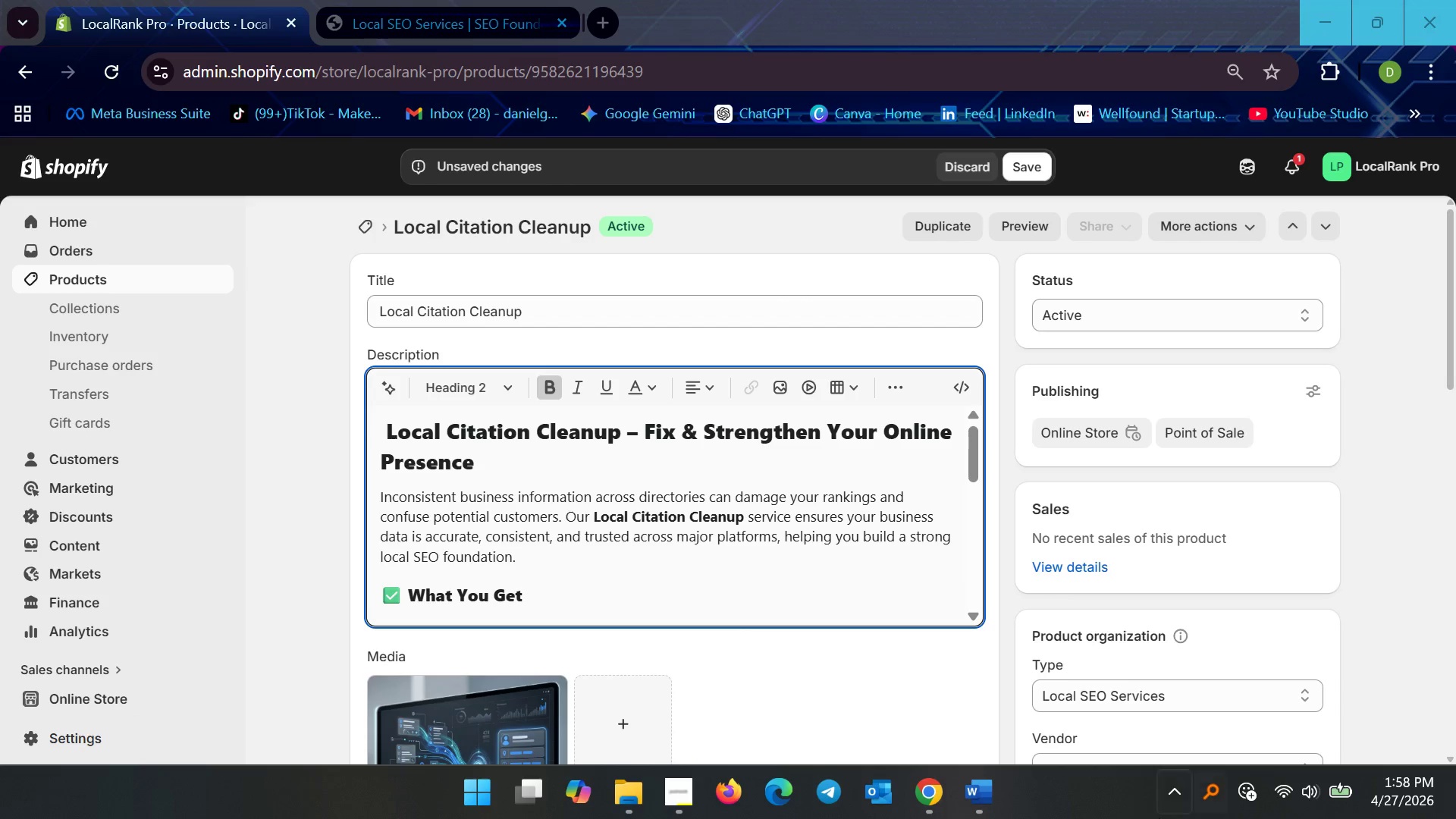 
left_click([490, 493])
 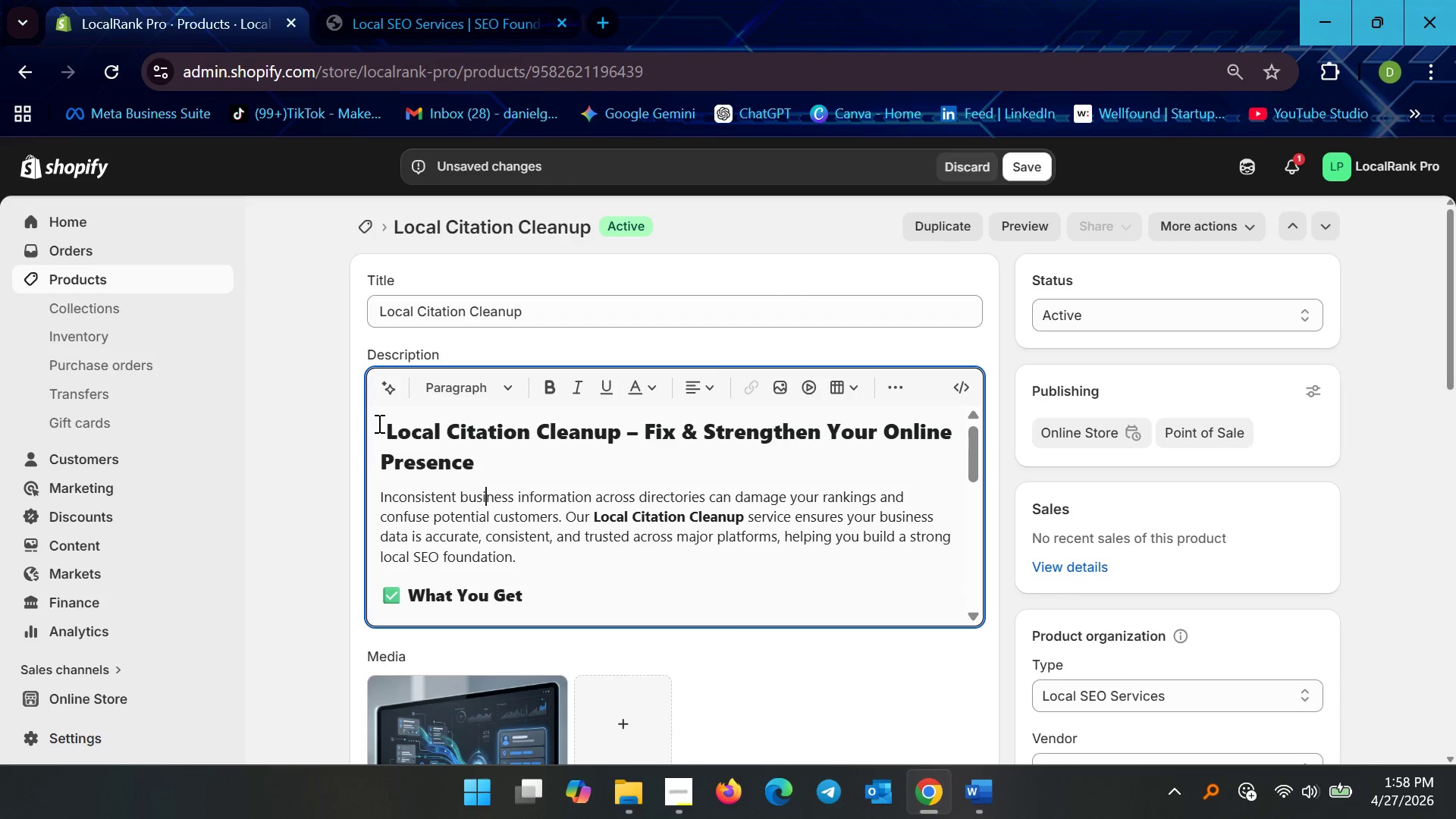 
left_click([384, 432])
 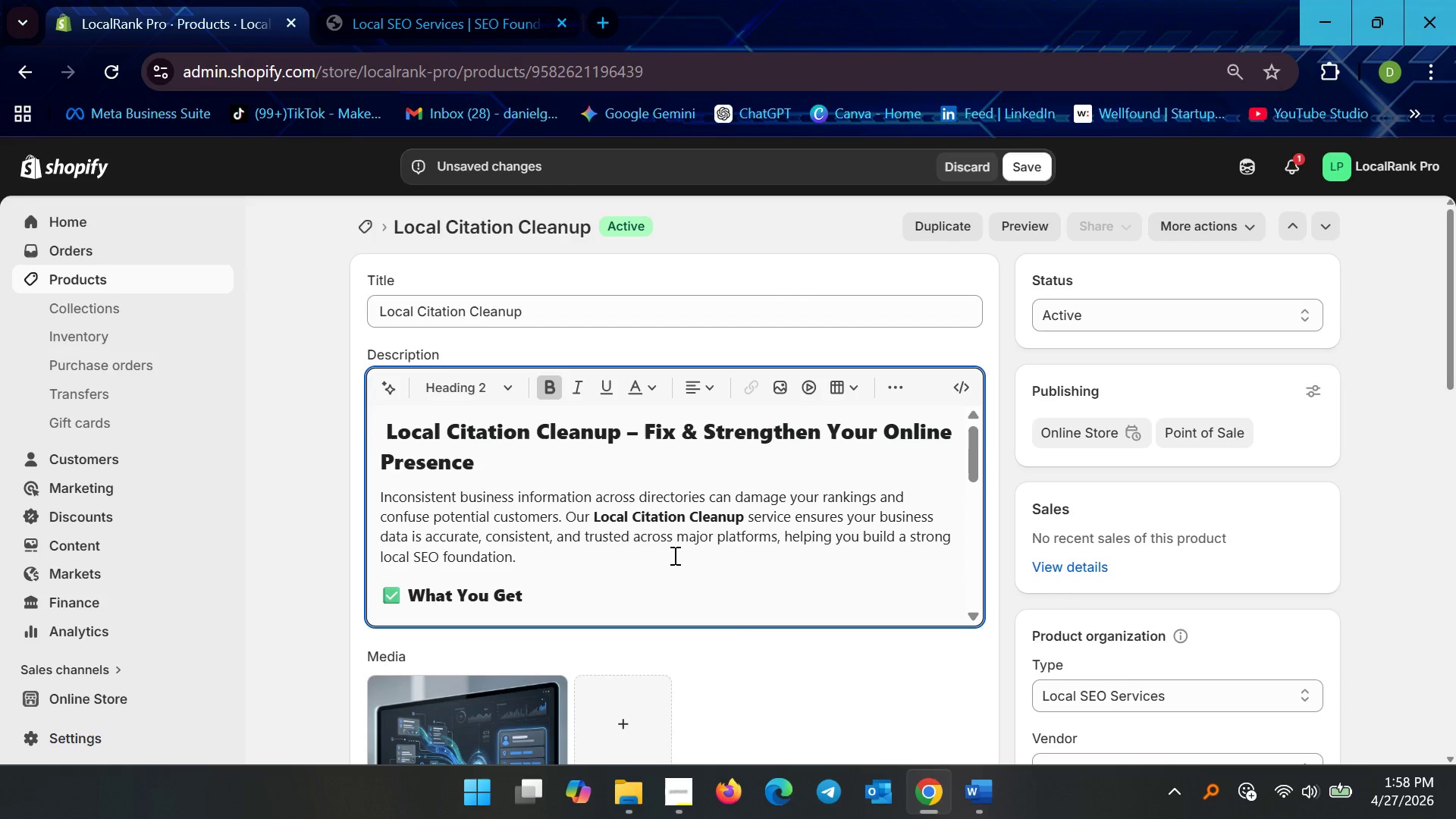 
key(Backspace)
 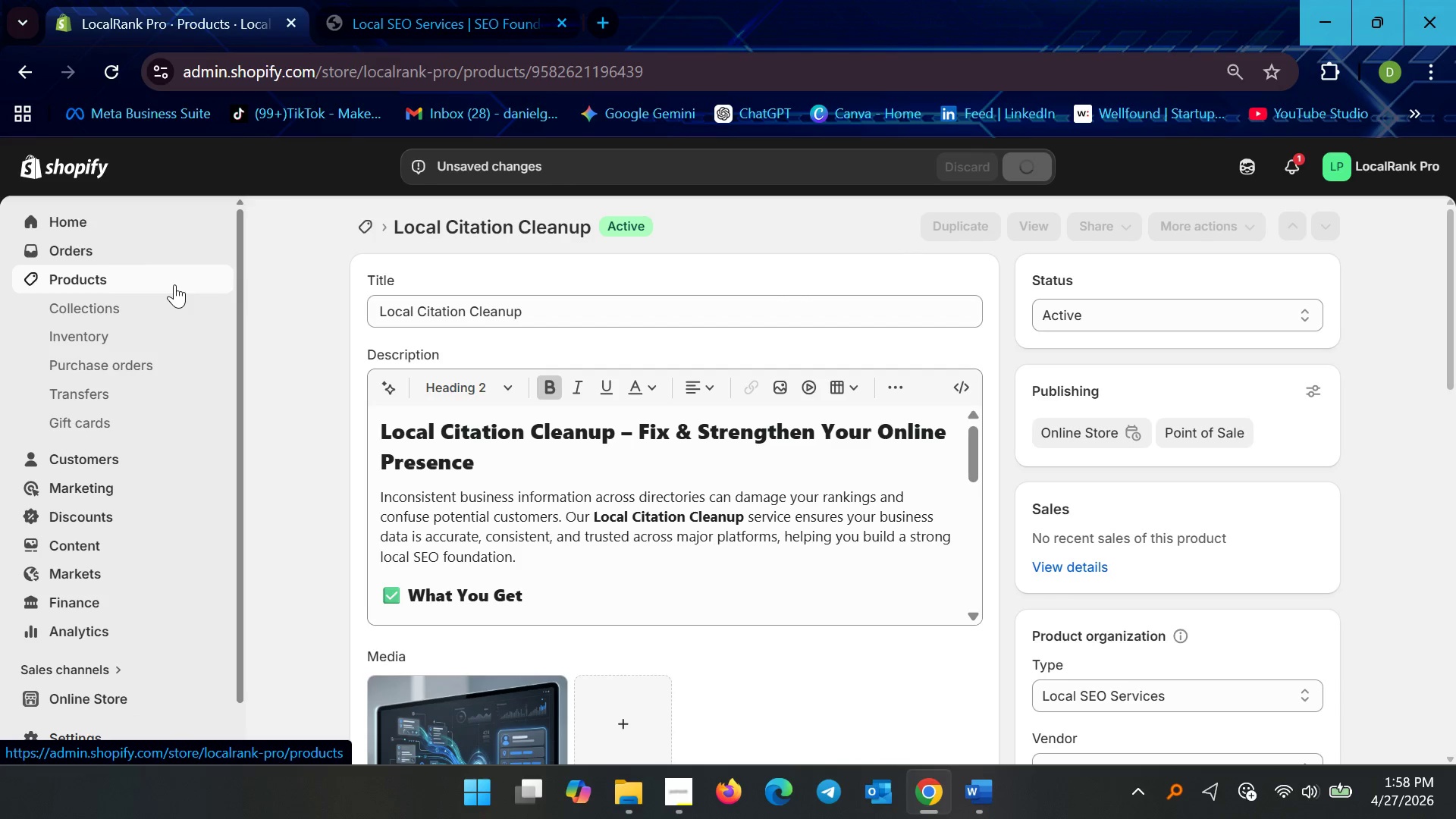 
left_click([174, 284])
 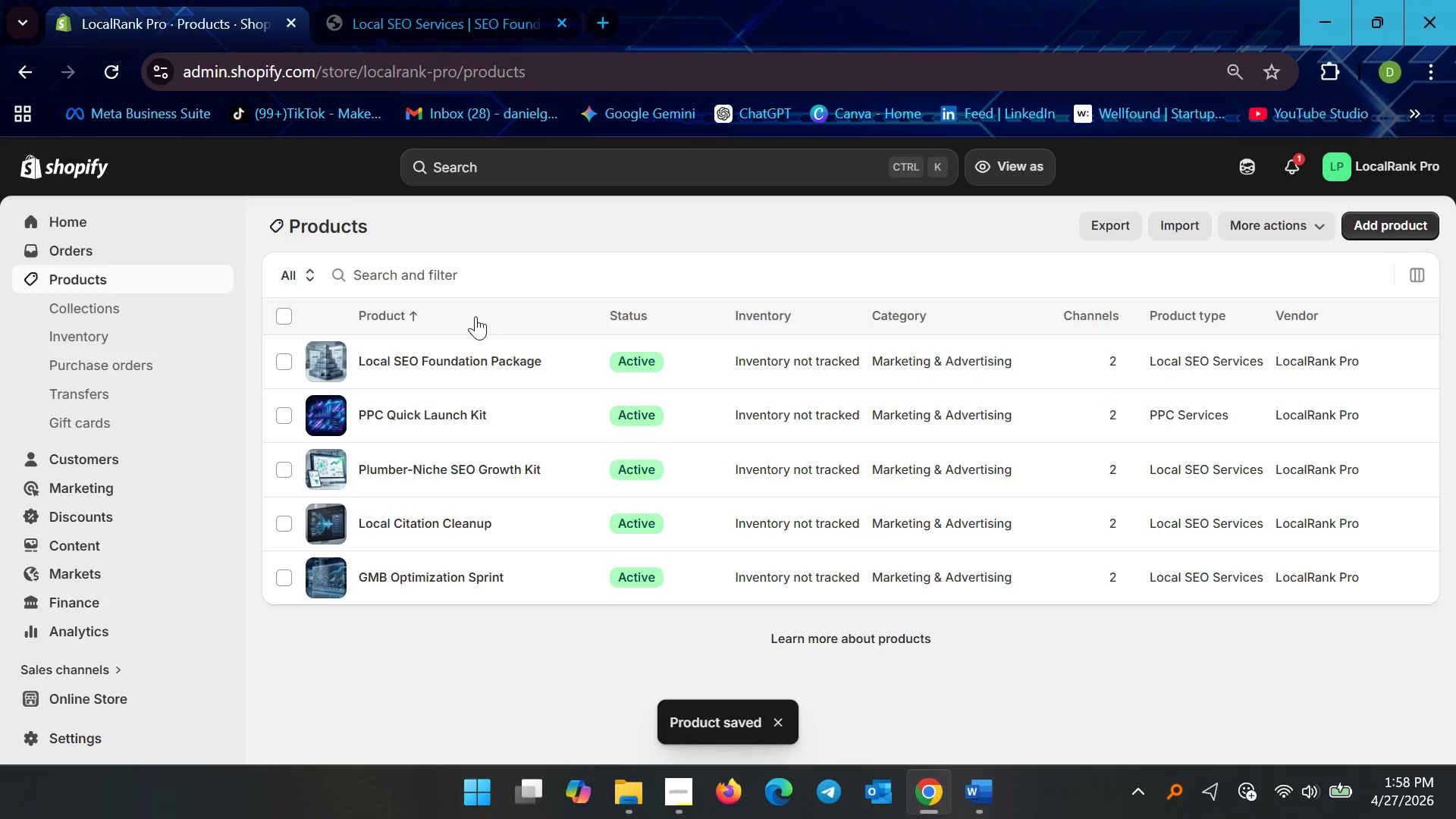 
left_click([447, 350])
 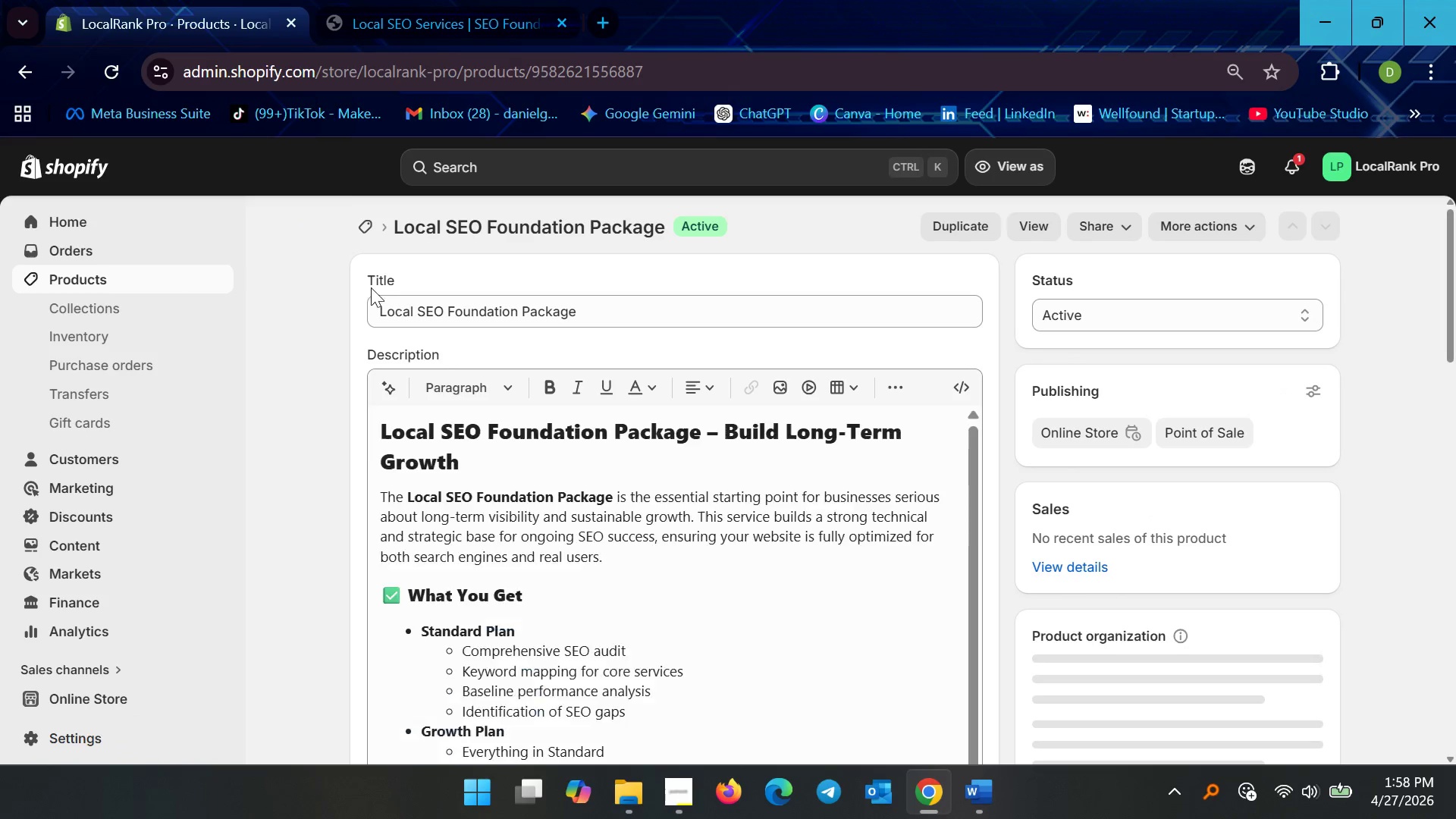 
left_click([377, 302])
 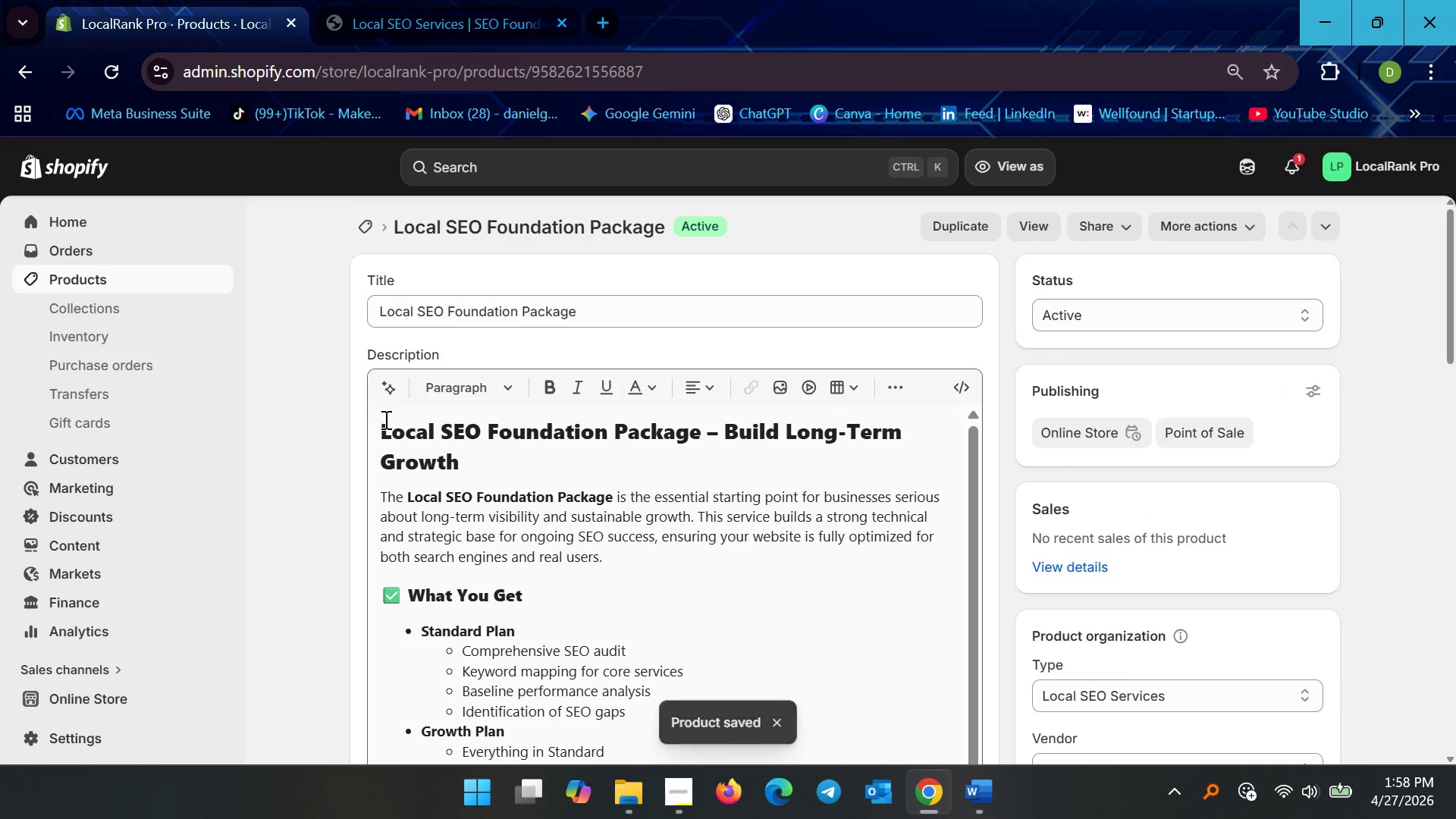 
left_click_drag(start_coordinate=[383, 425], to_coordinate=[382, 431])
 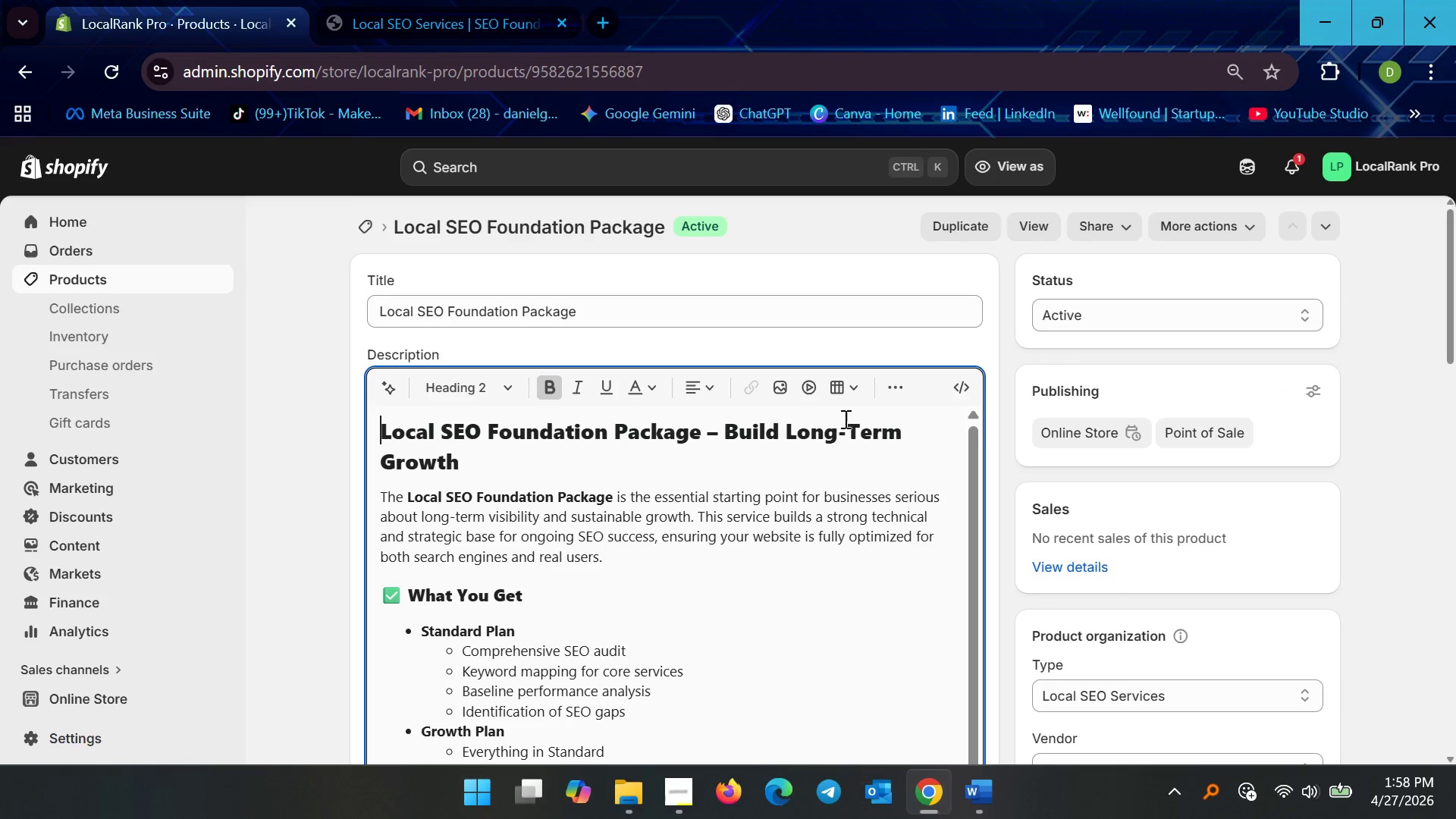 
key(Backspace)
 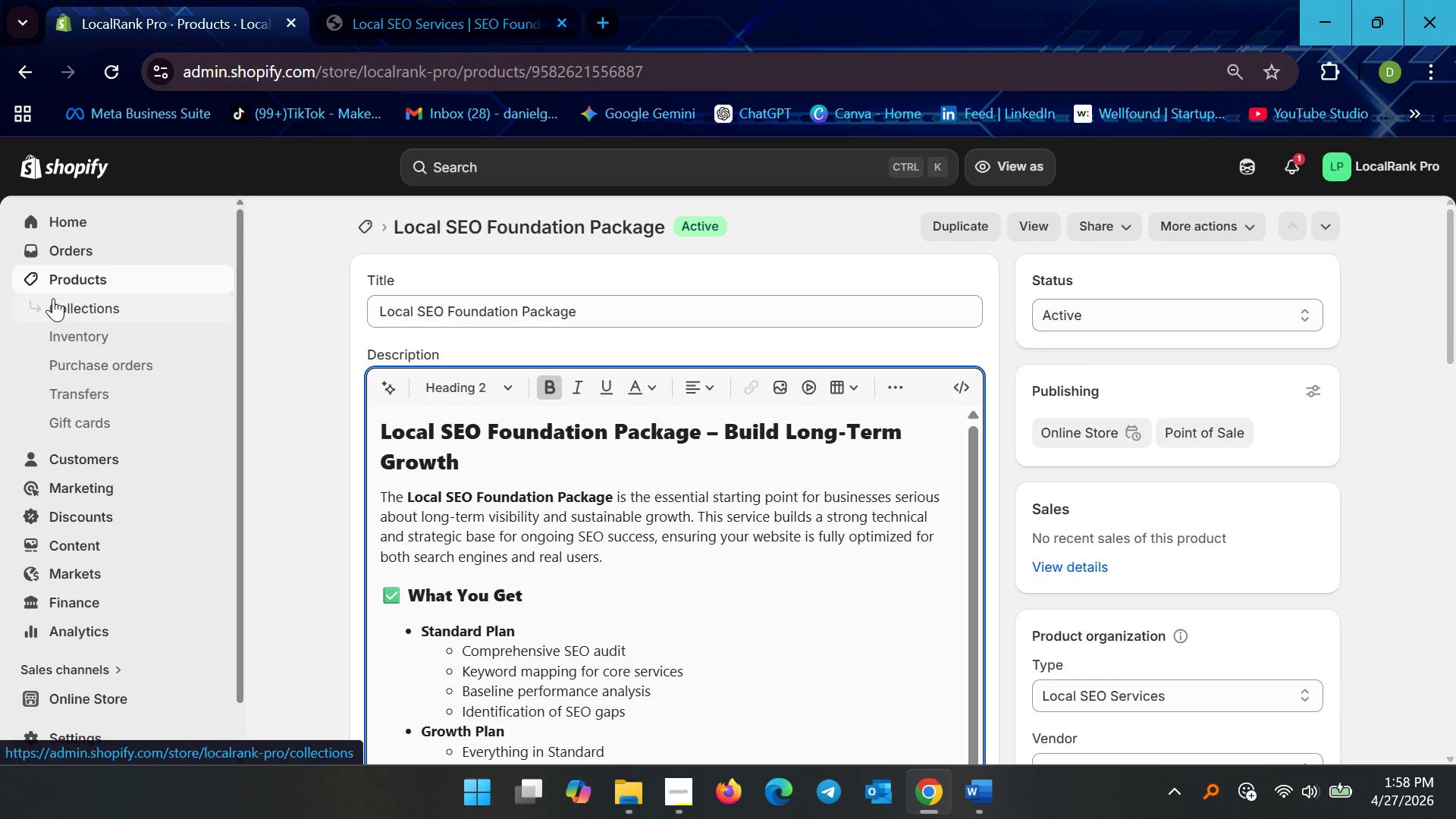 
left_click([80, 276])
 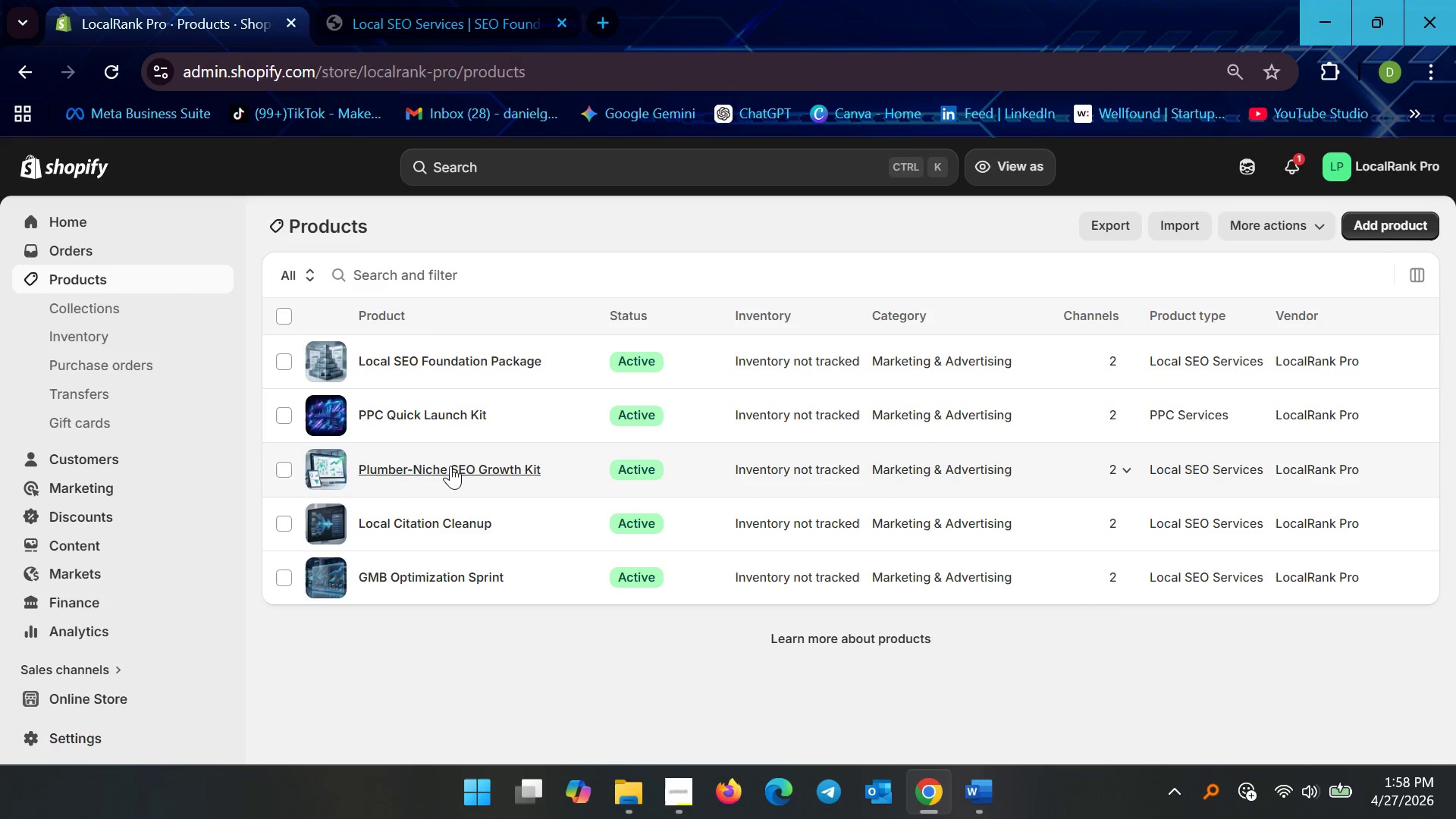 
left_click([447, 419])
 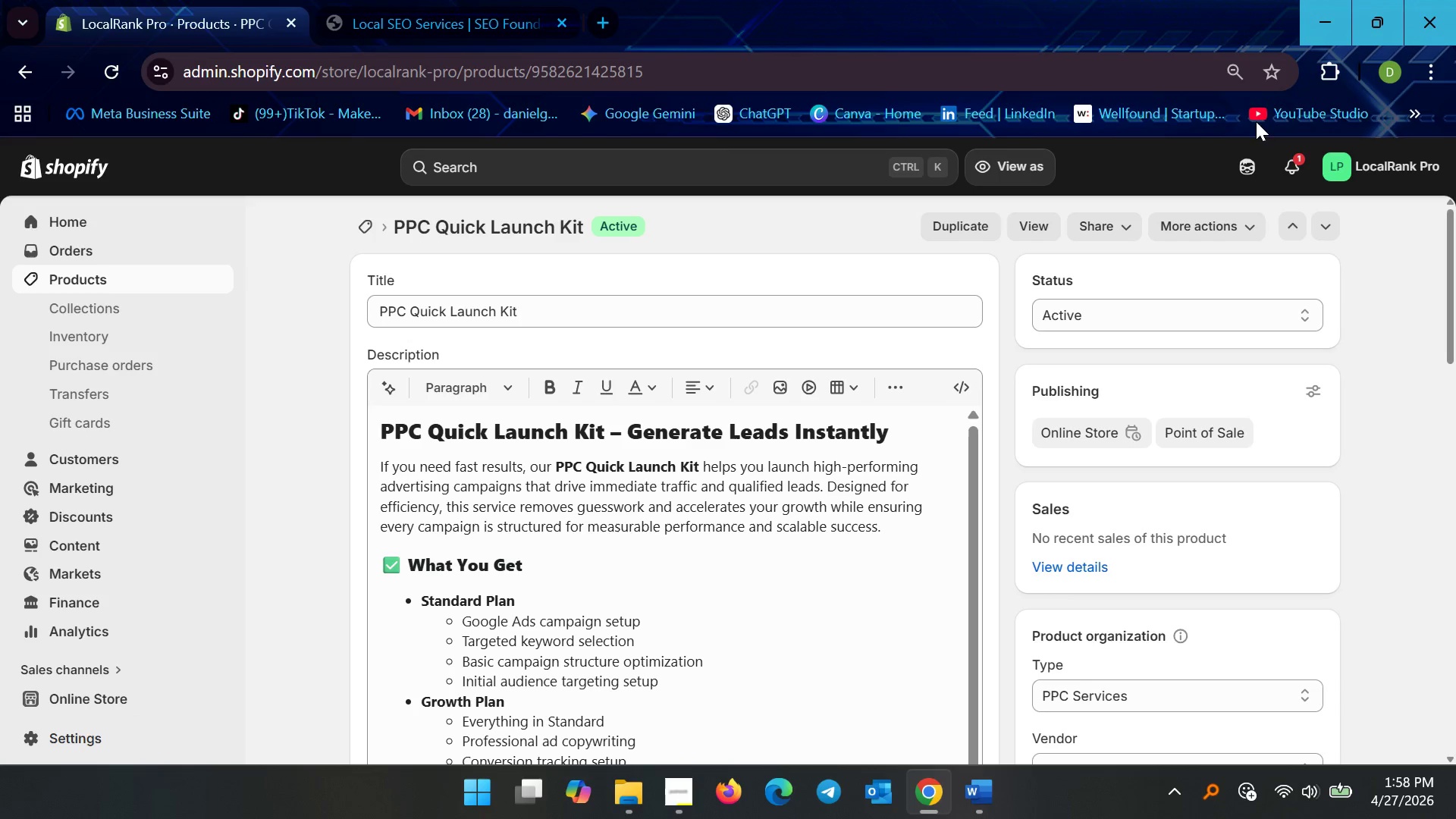 
left_click([151, 277])
 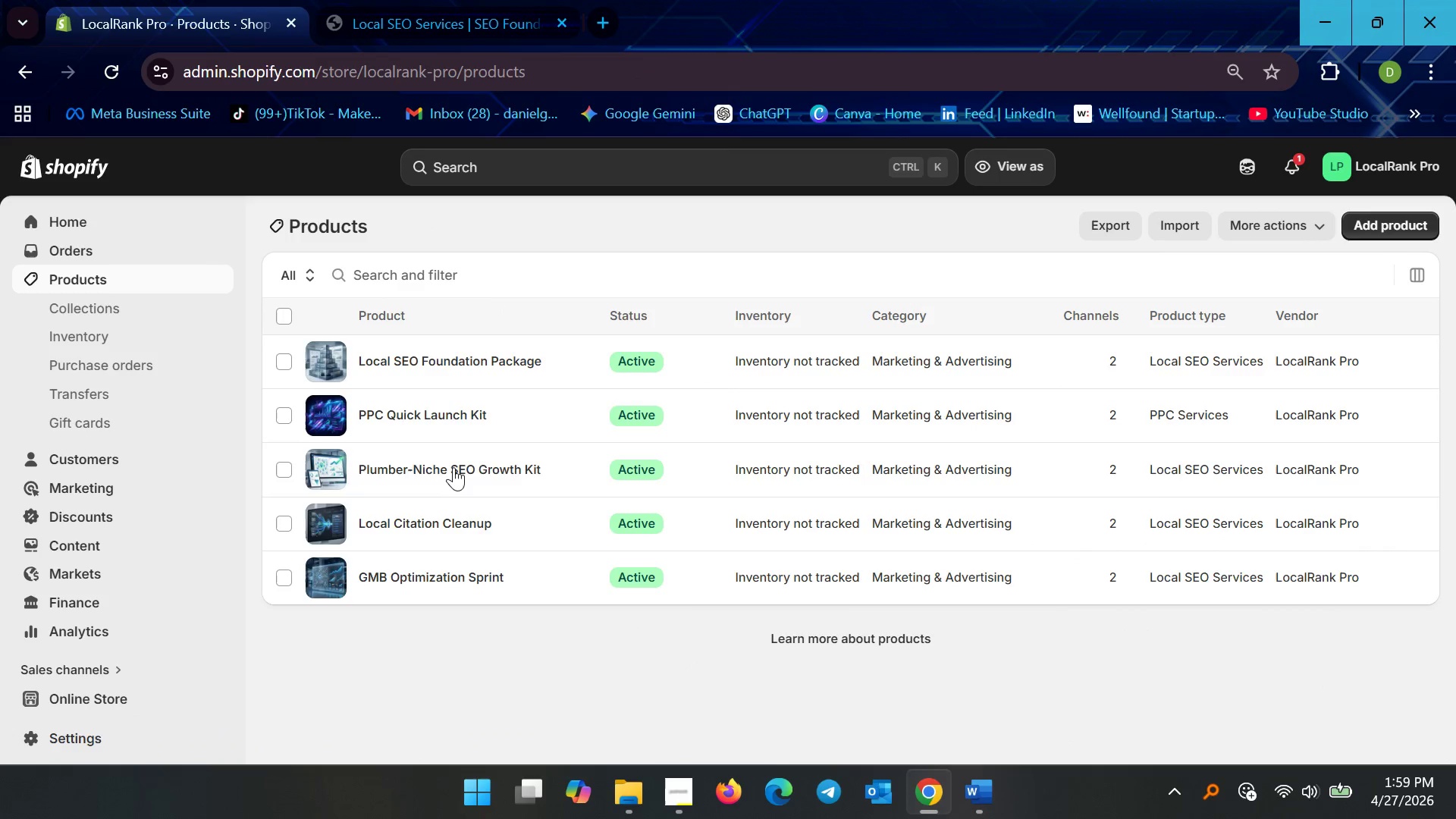 
left_click([406, 460])
 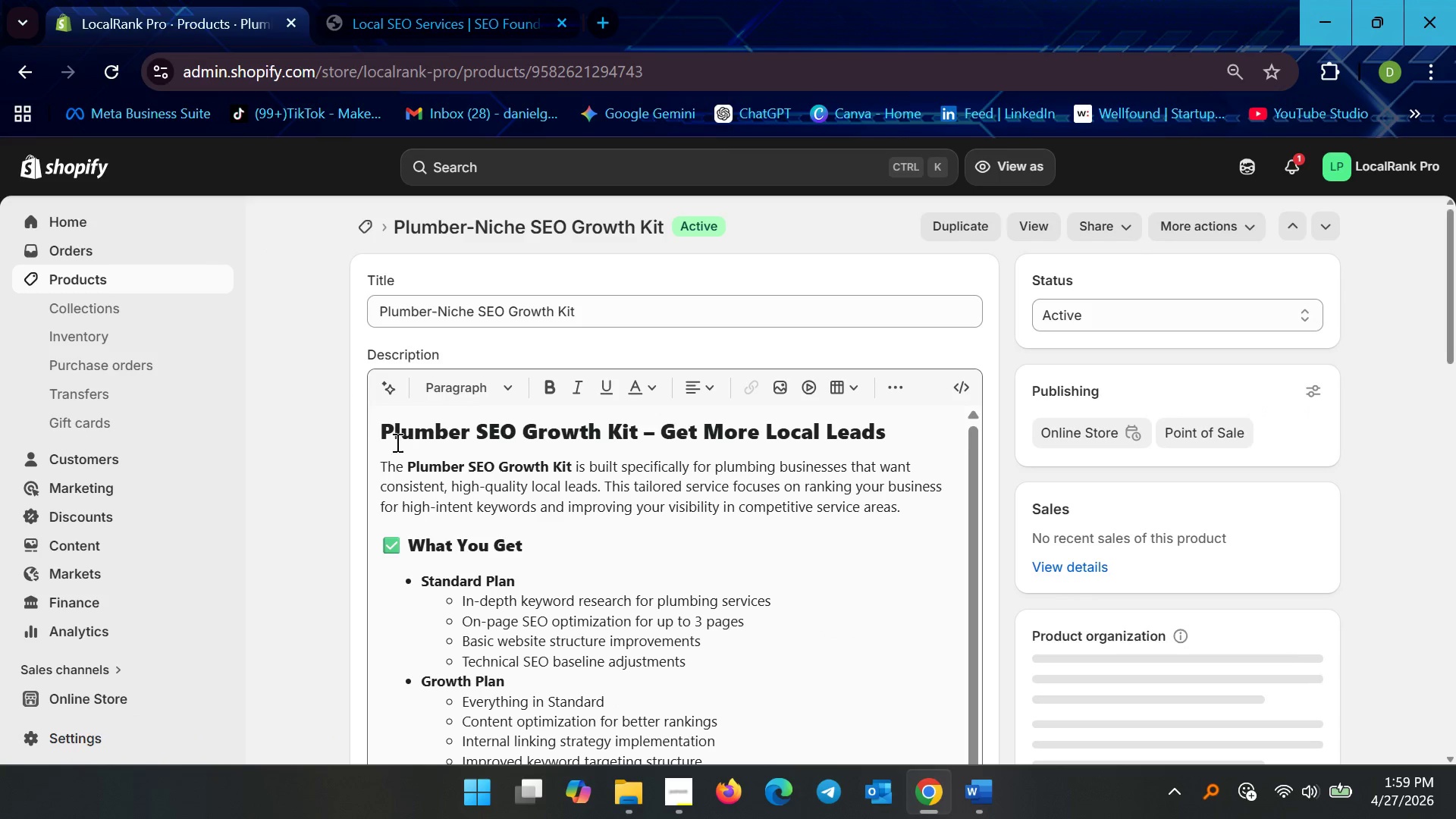 
left_click([147, 281])
 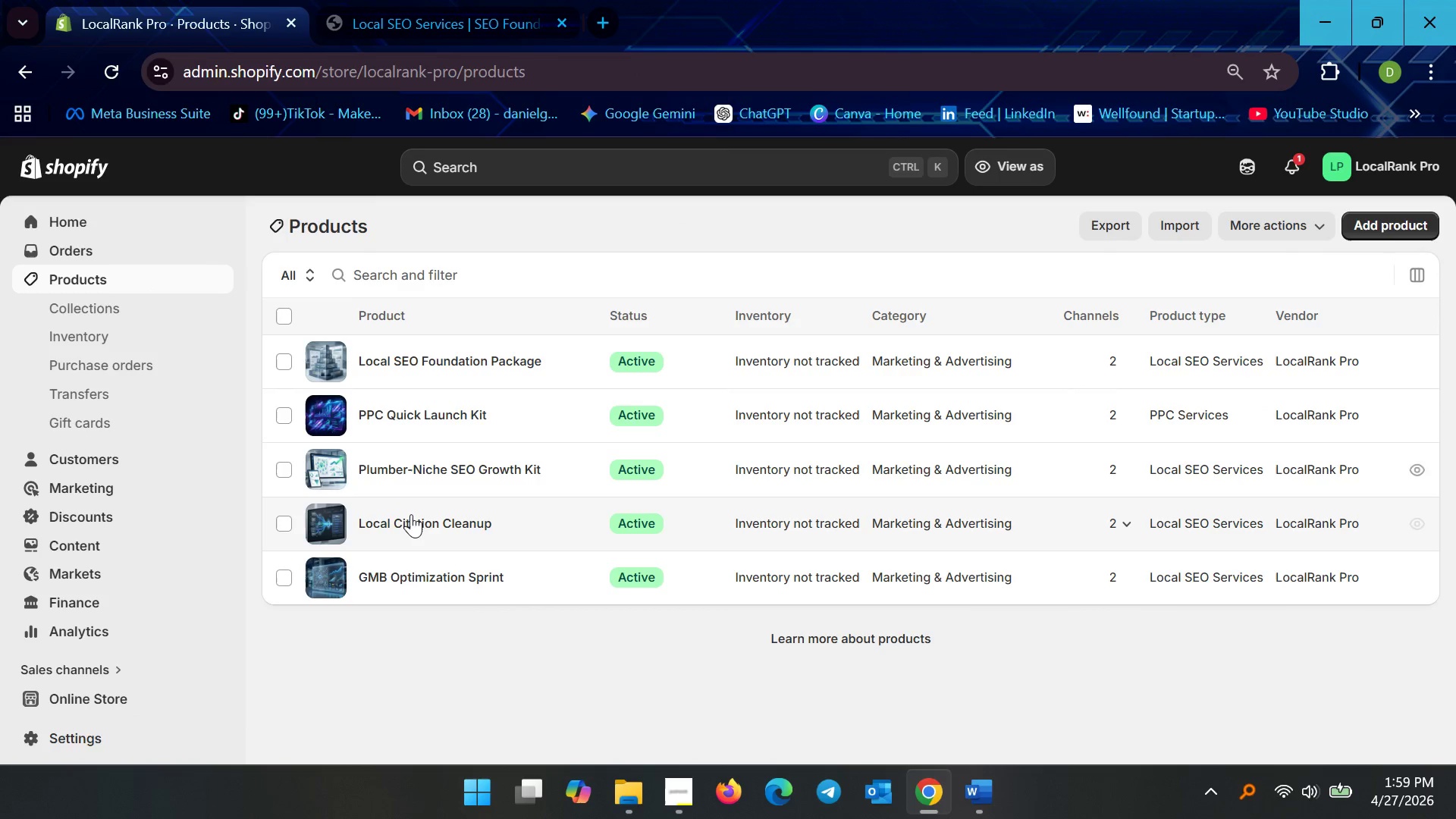 
left_click([410, 516])
 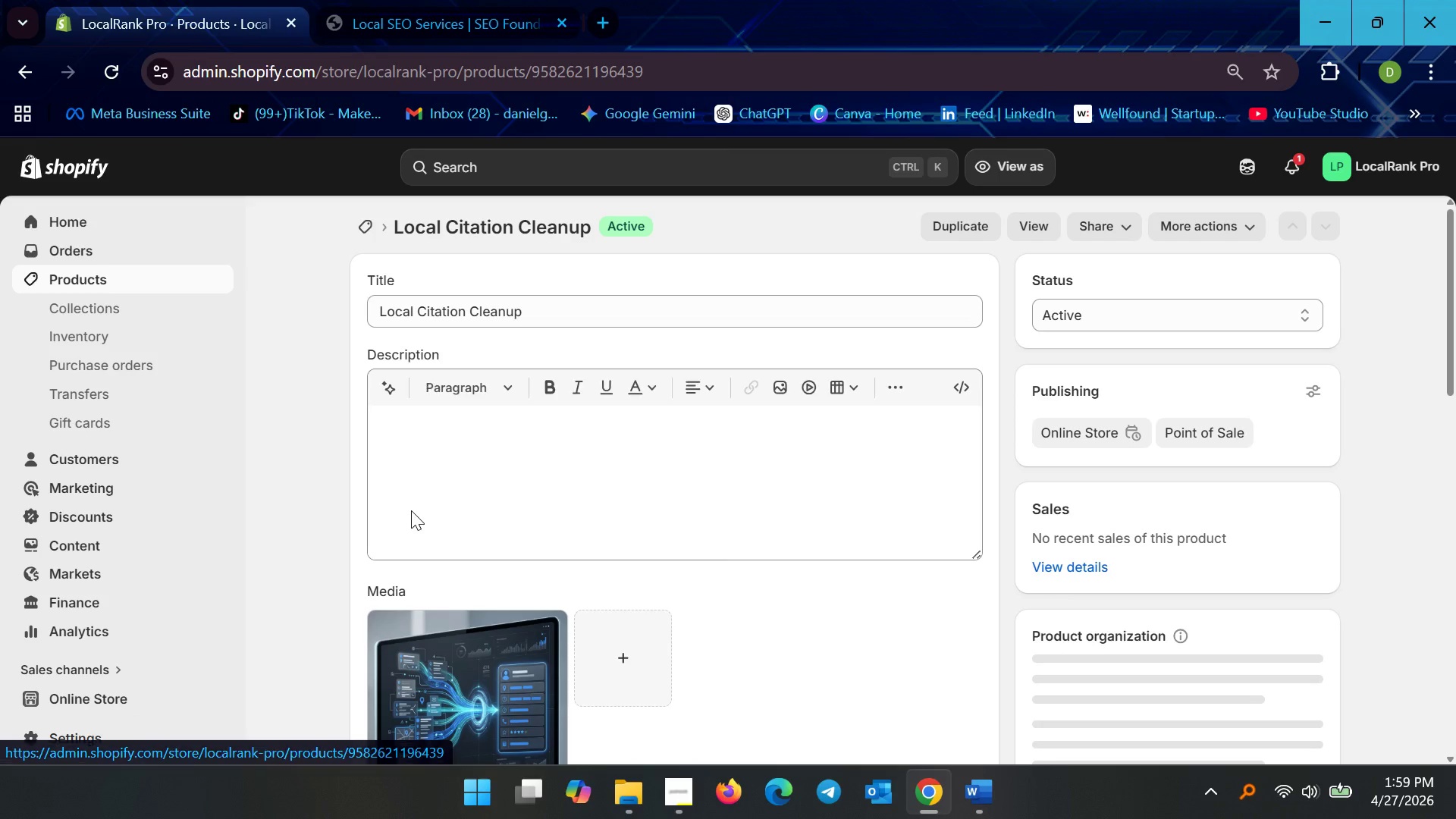 
left_click([409, 447])
 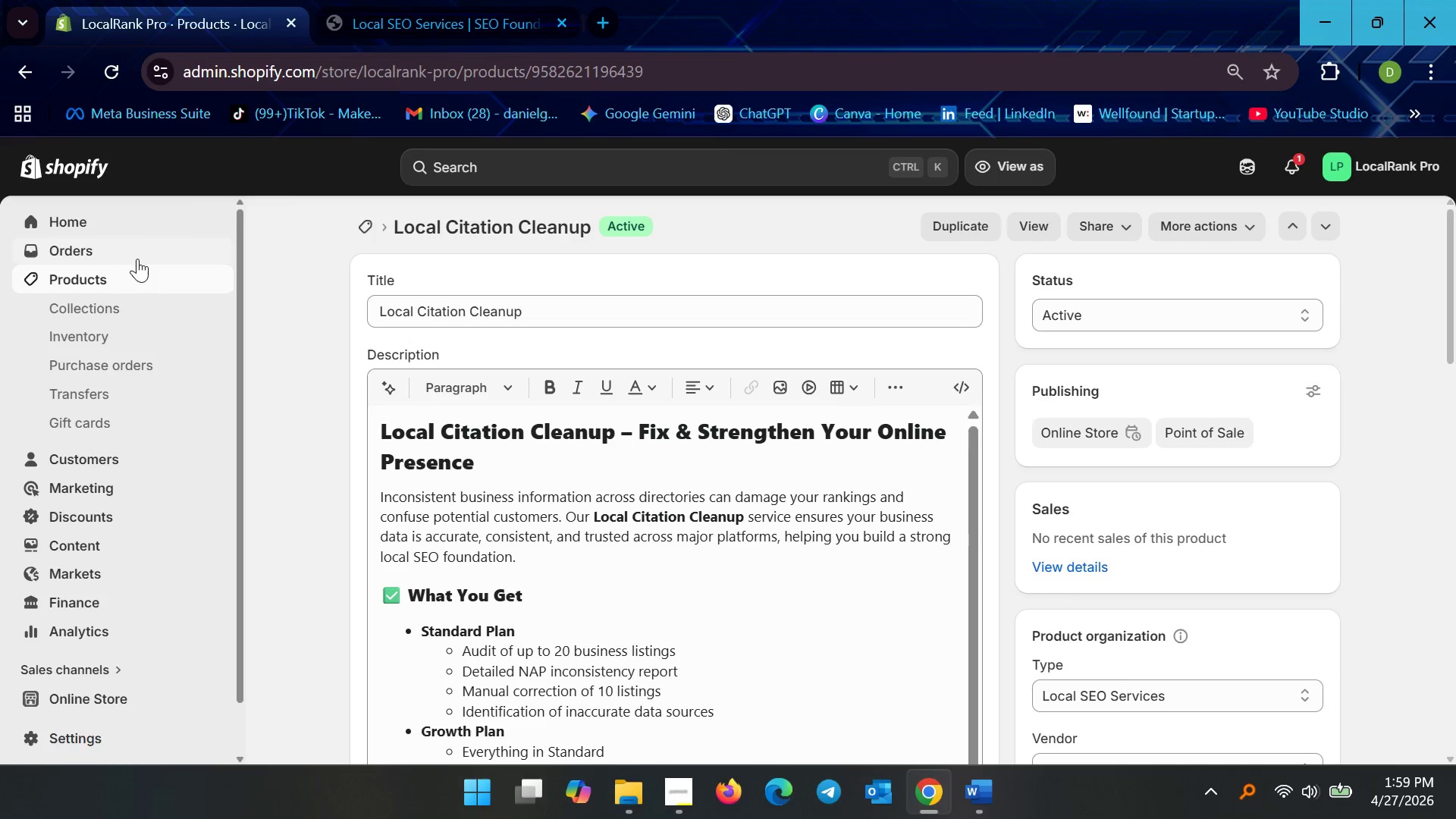 
left_click([131, 272])
 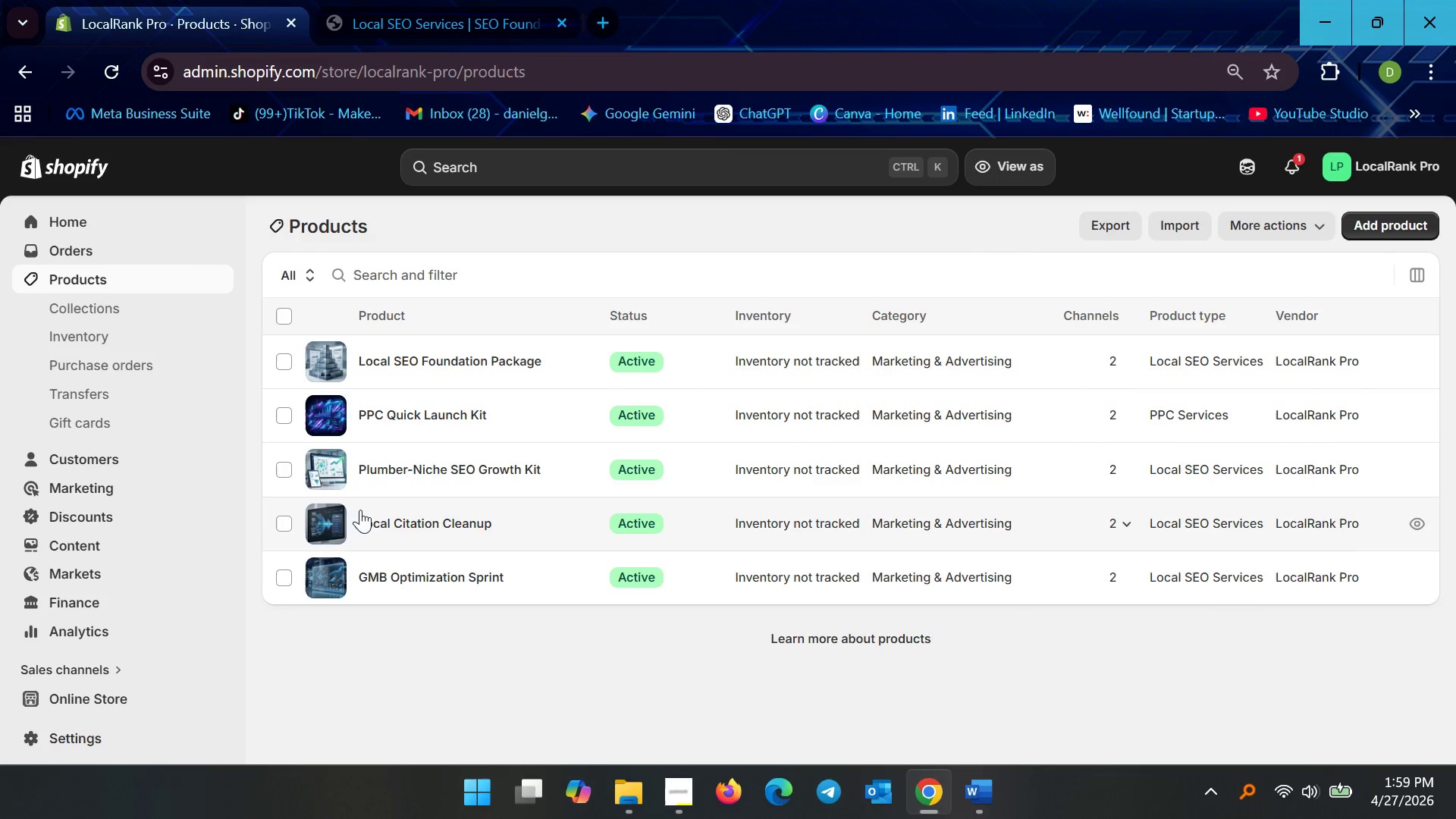 
left_click([400, 576])
 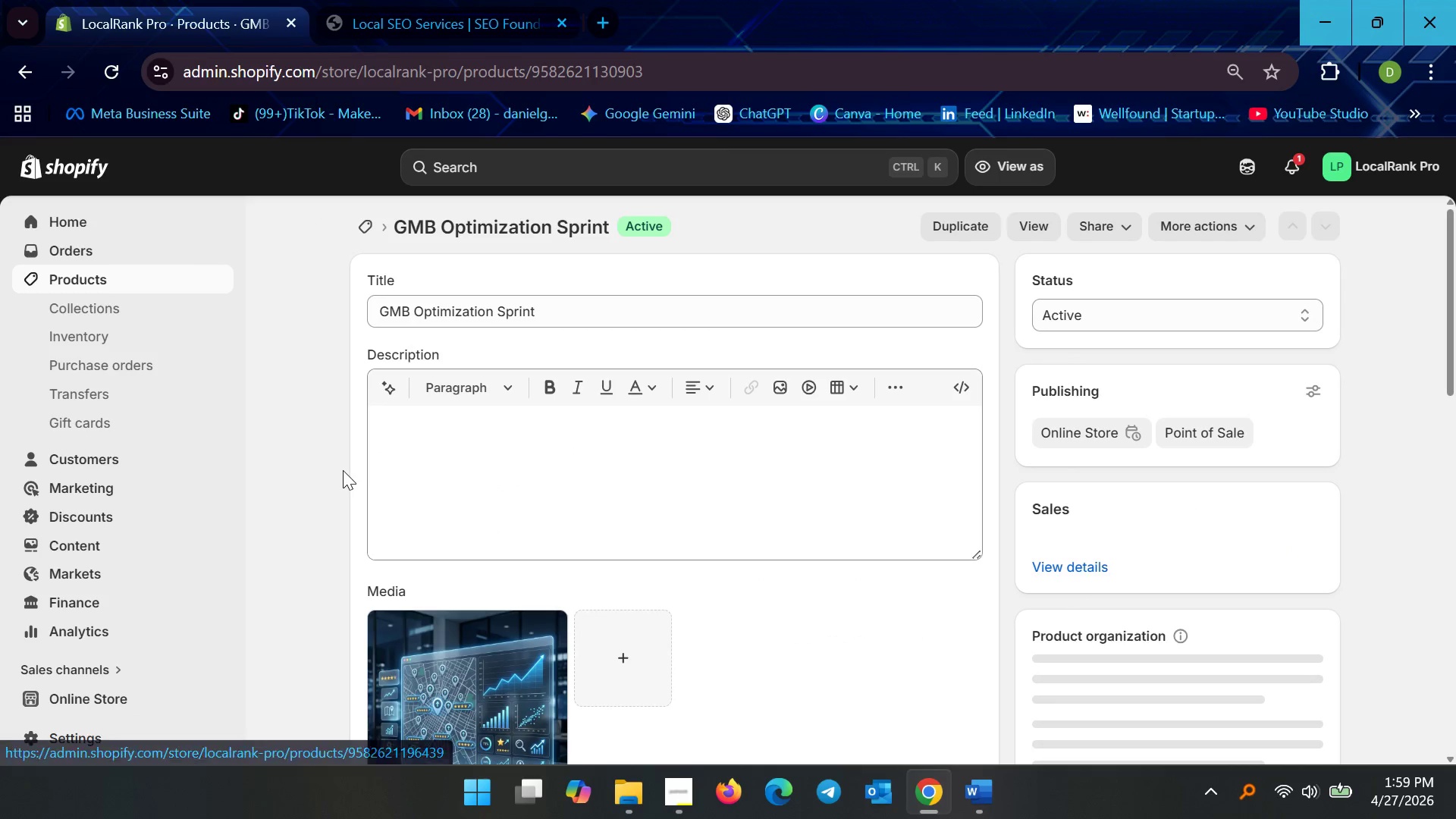 
left_click([405, 431])
 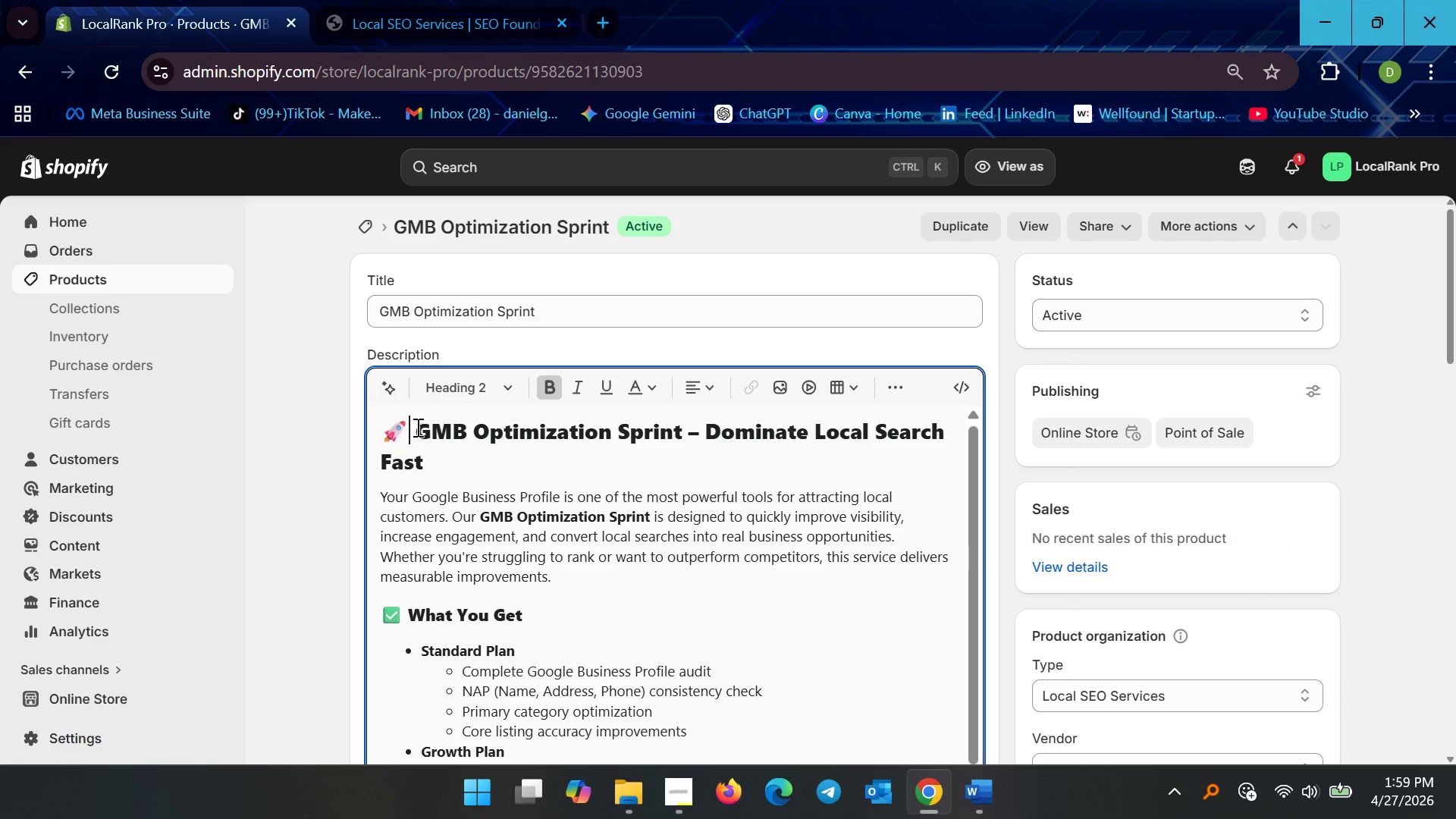 
left_click_drag(start_coordinate=[416, 427], to_coordinate=[372, 426])
 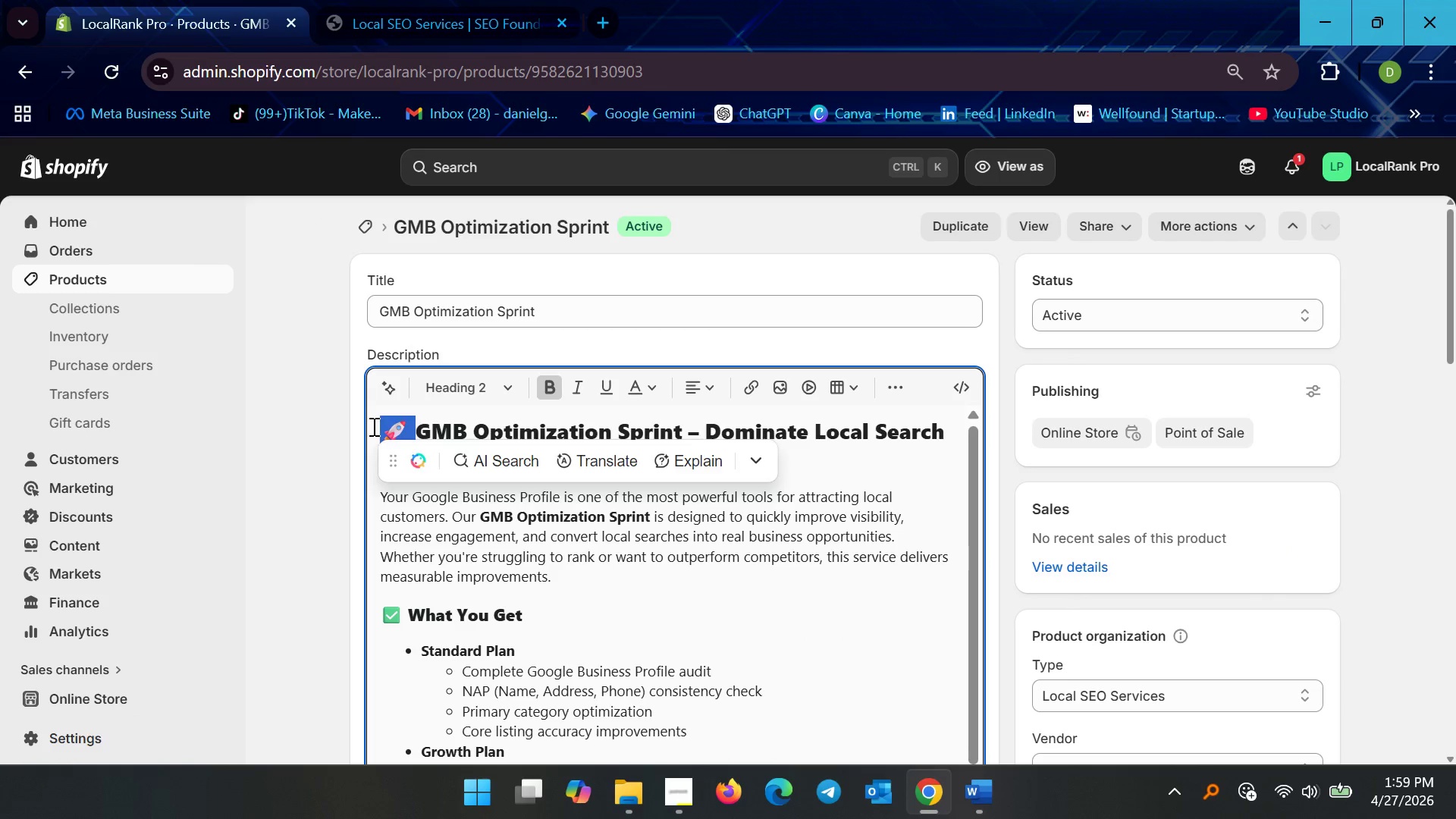 
key(Backspace)
 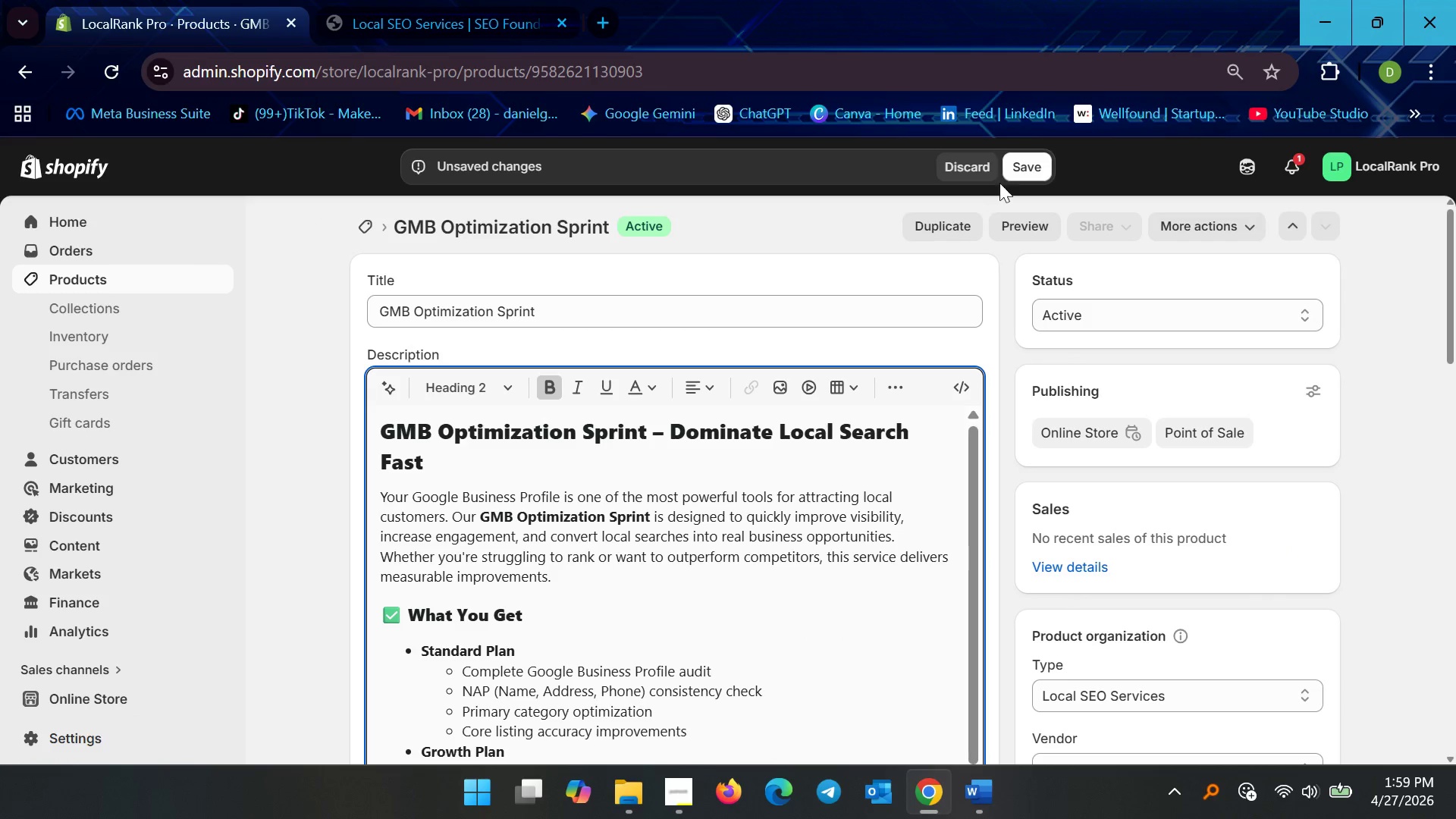 
left_click([1022, 168])
 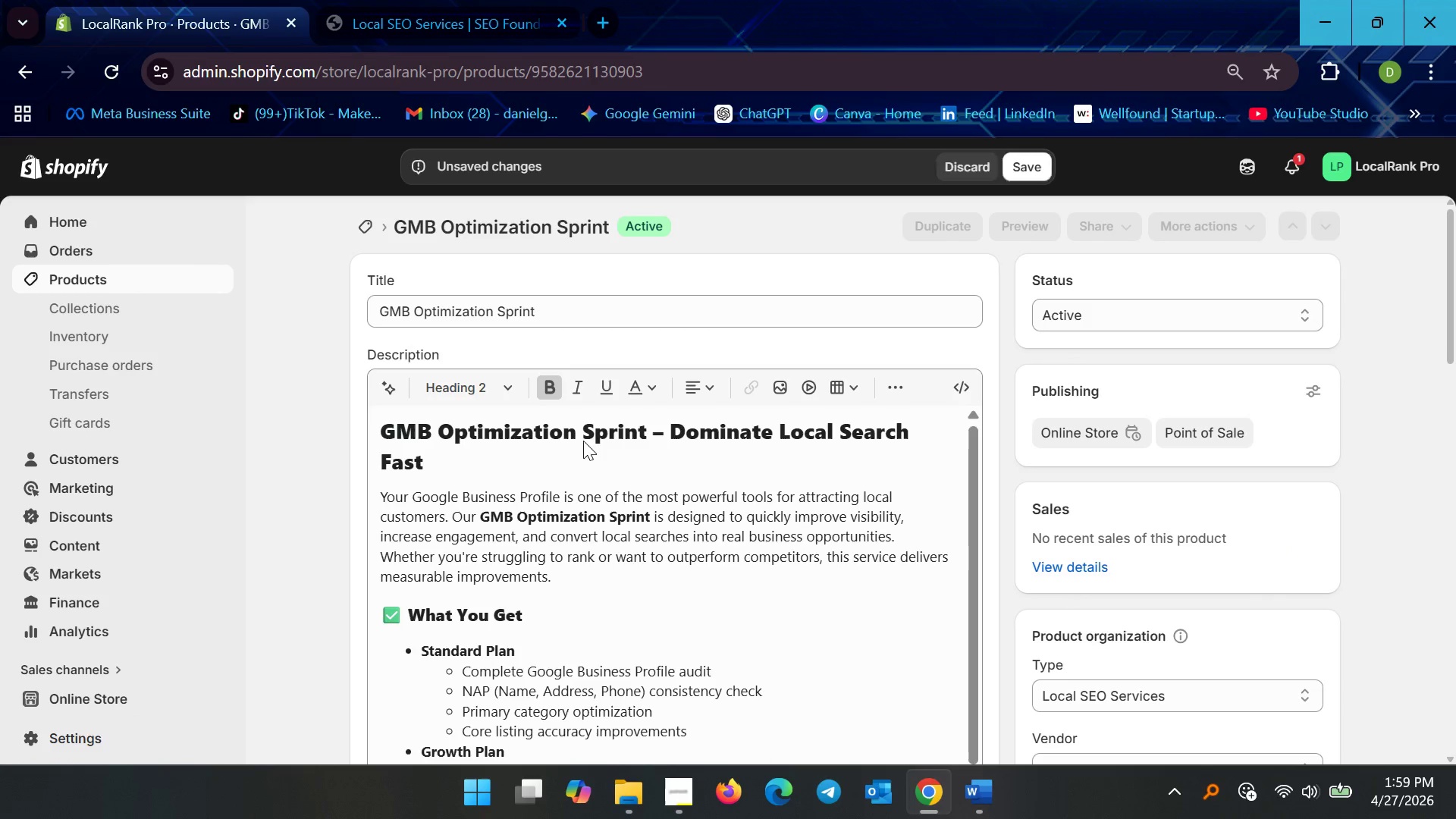 
scroll: coordinate [767, 554], scroll_direction: down, amount: 17.0
 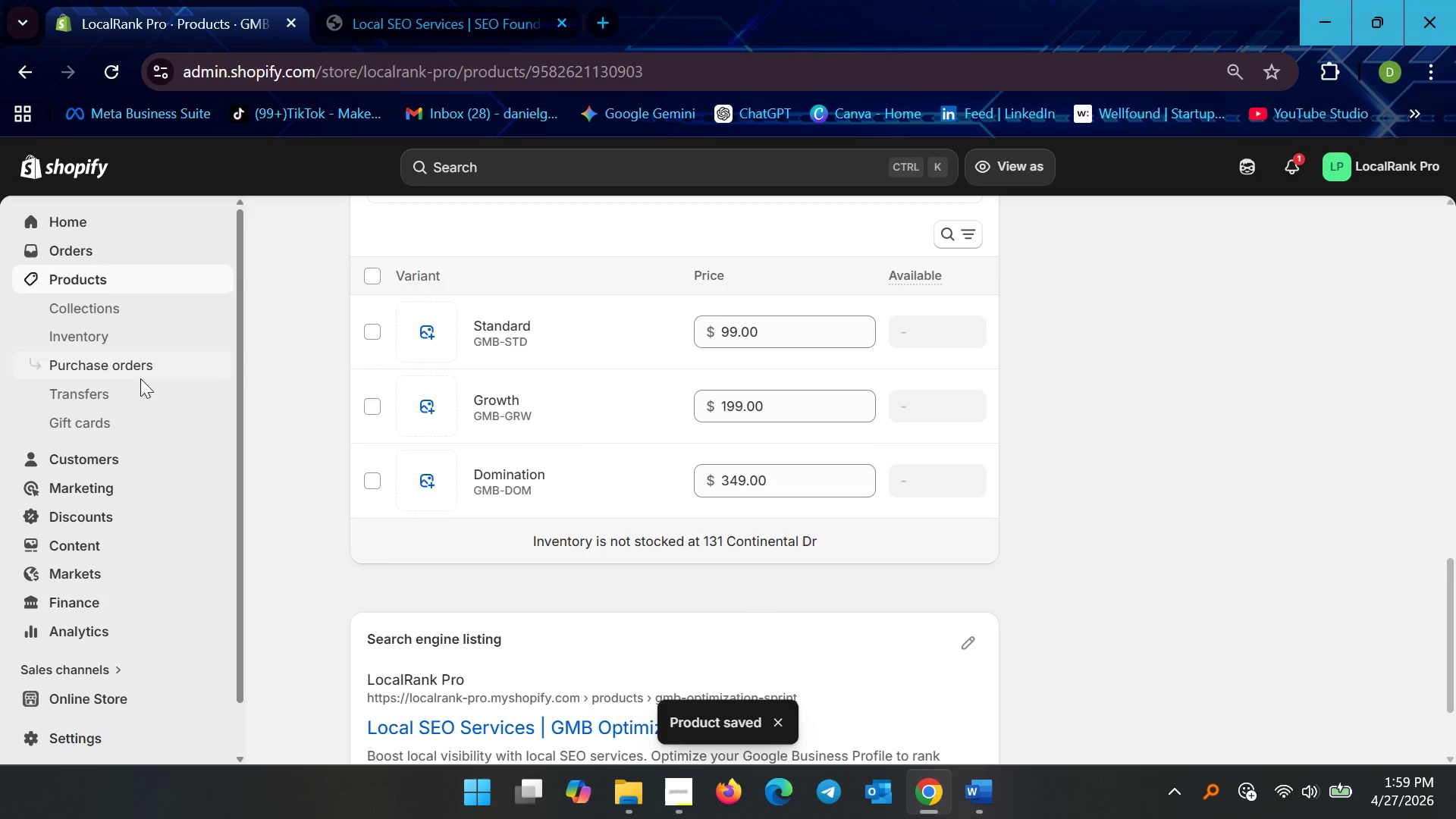 
left_click([133, 325])
 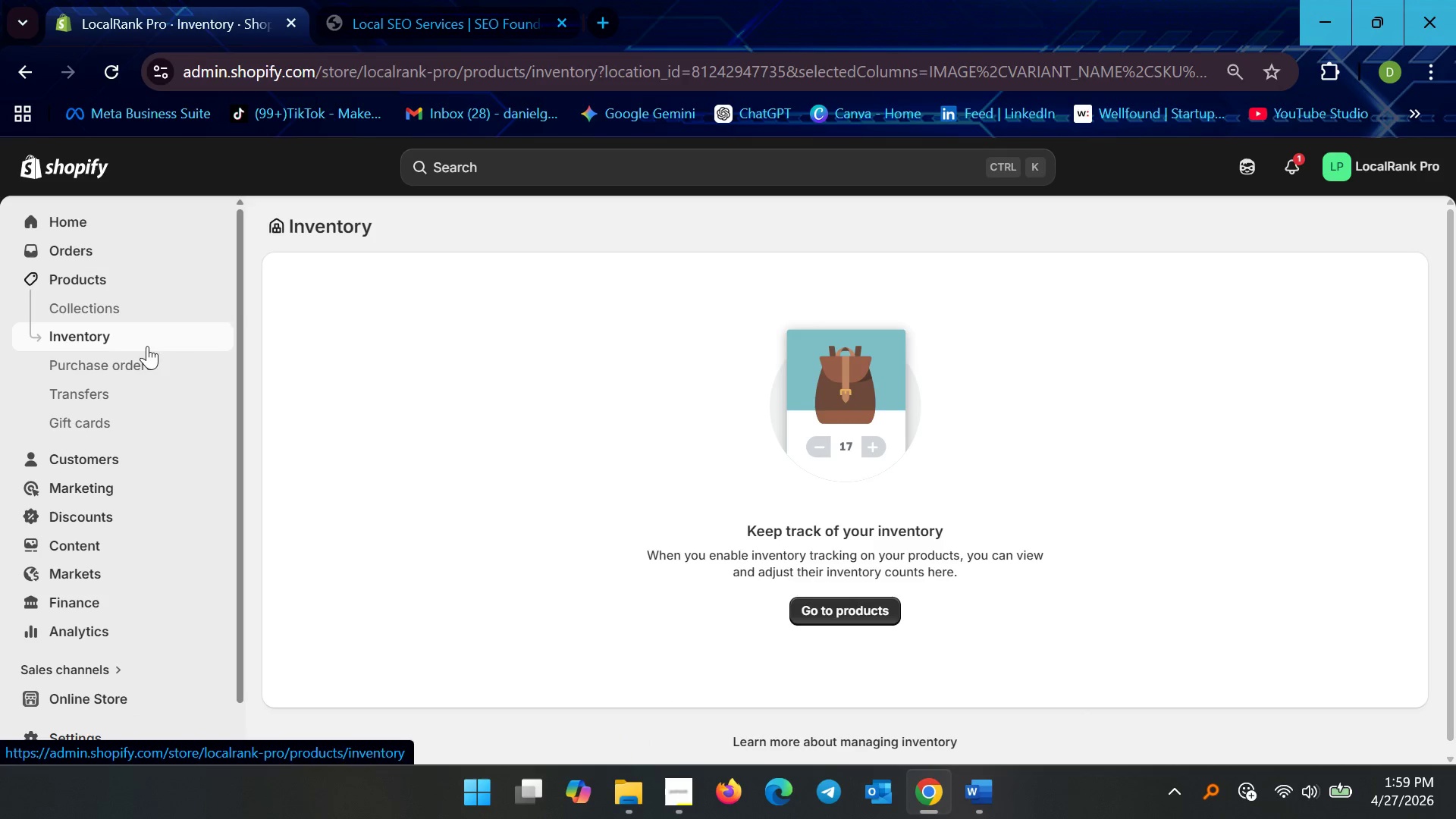 
wait(5.7)
 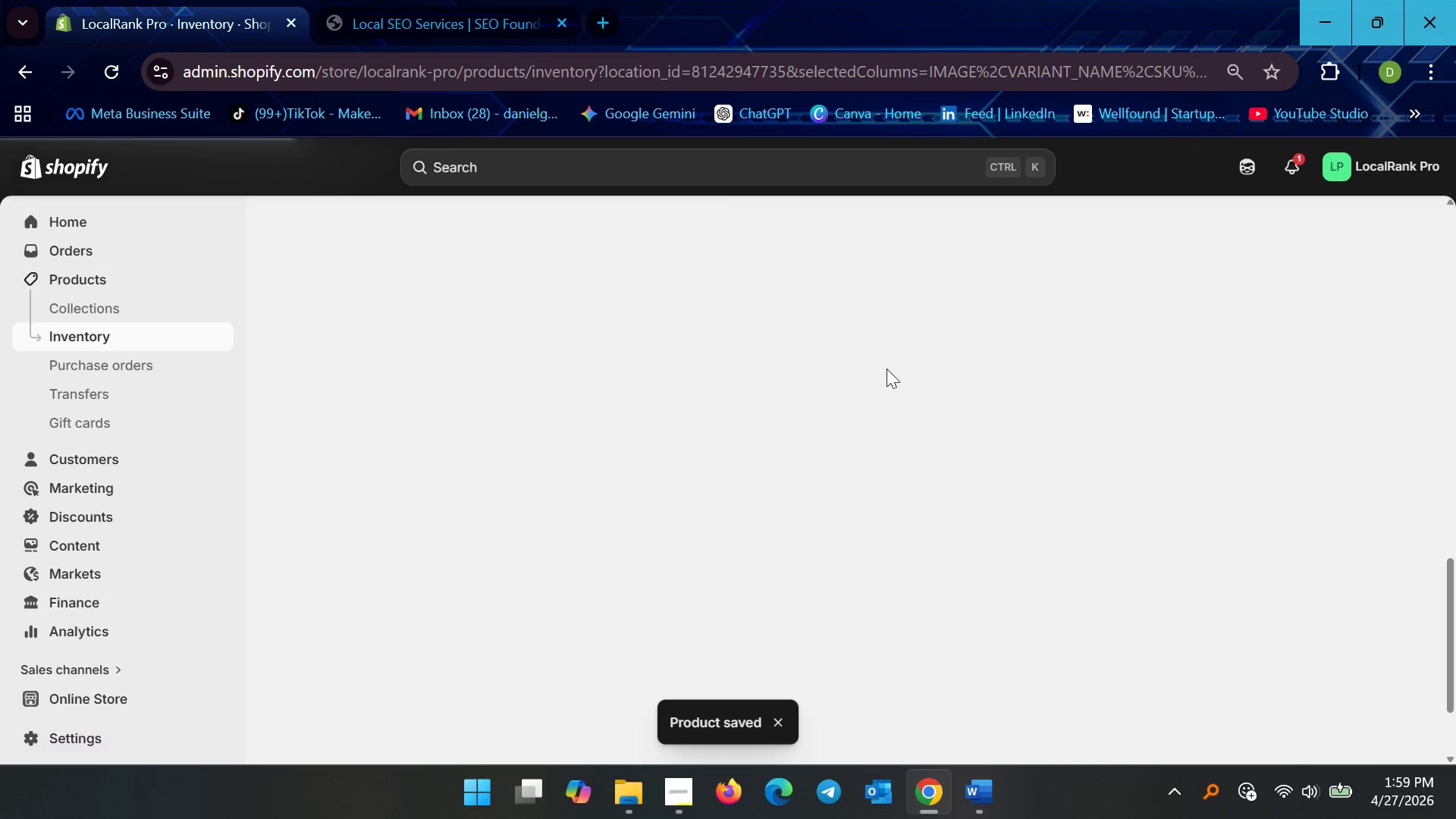 
left_click([93, 275])
 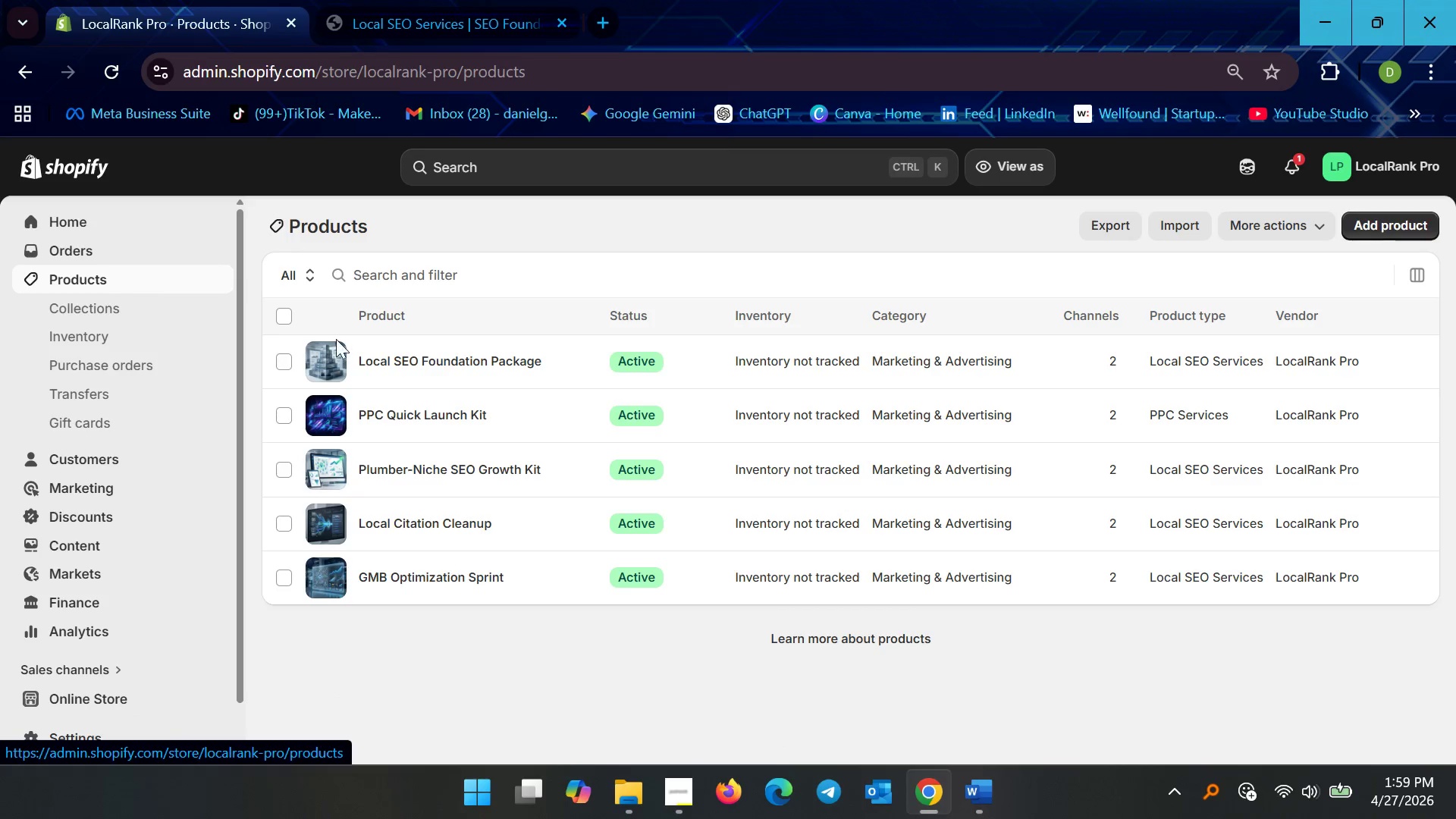 
mouse_move([975, 492])
 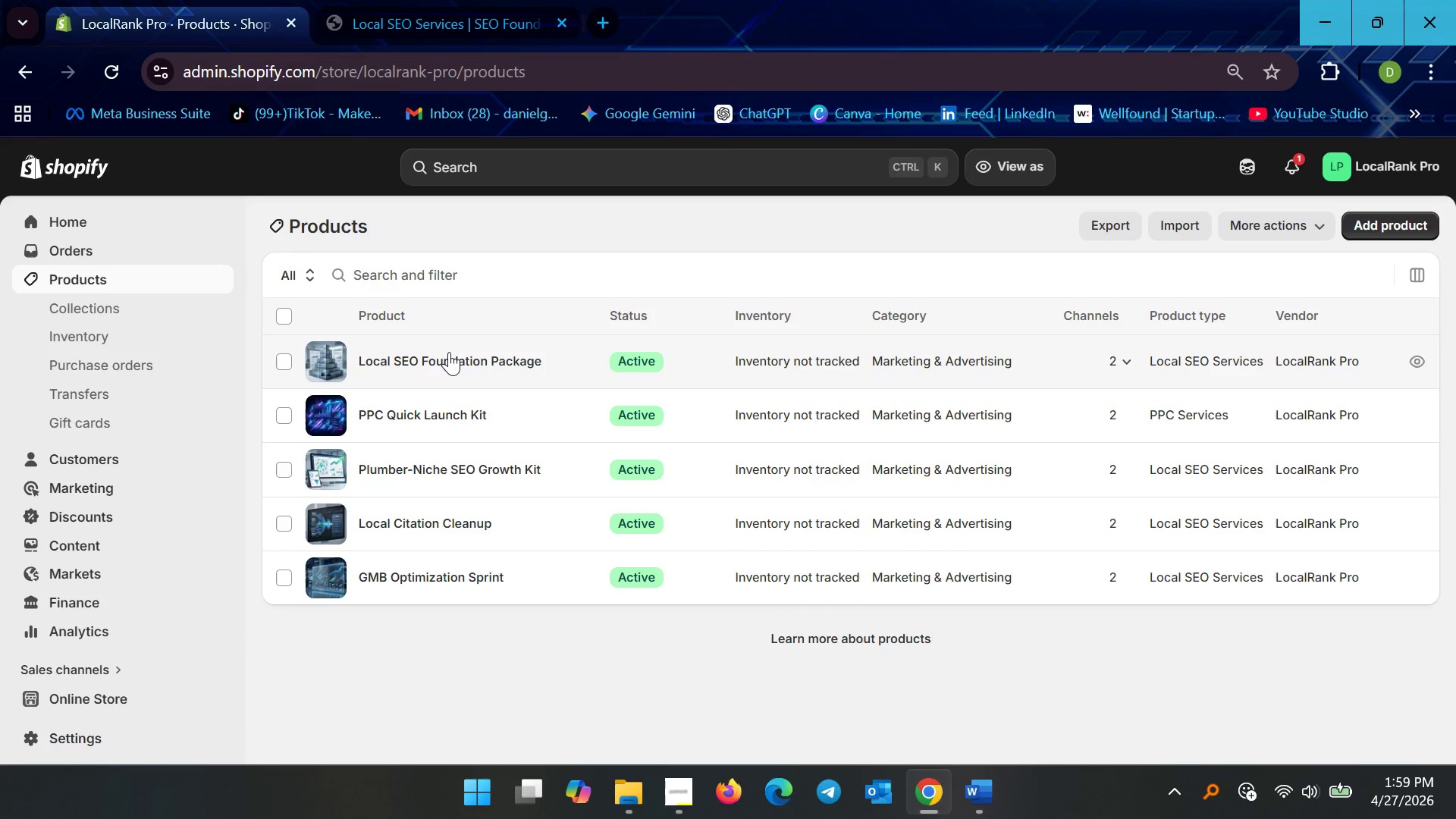 
left_click([450, 362])
 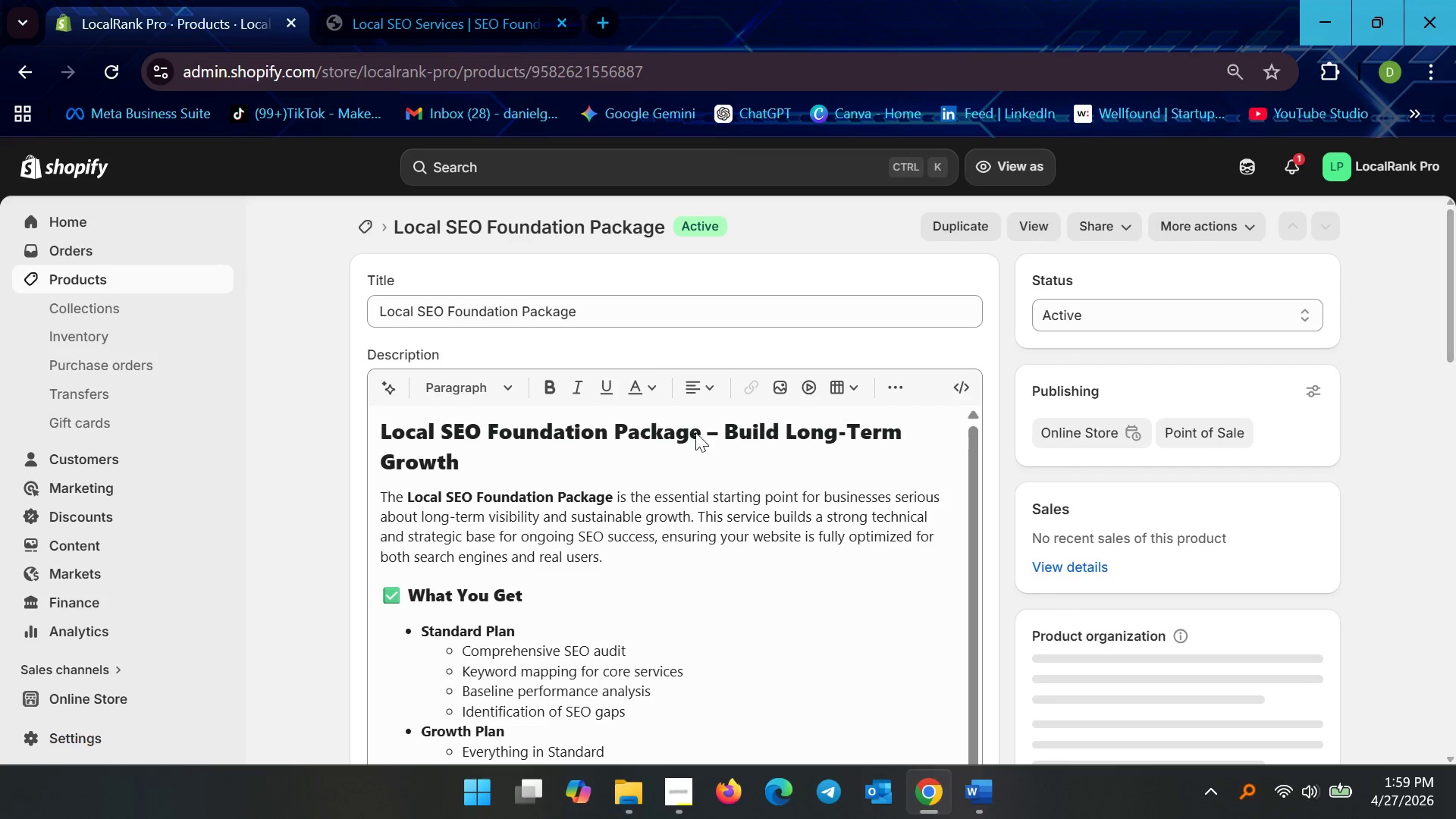 
scroll: coordinate [538, 644], scroll_direction: down, amount: 20.0
 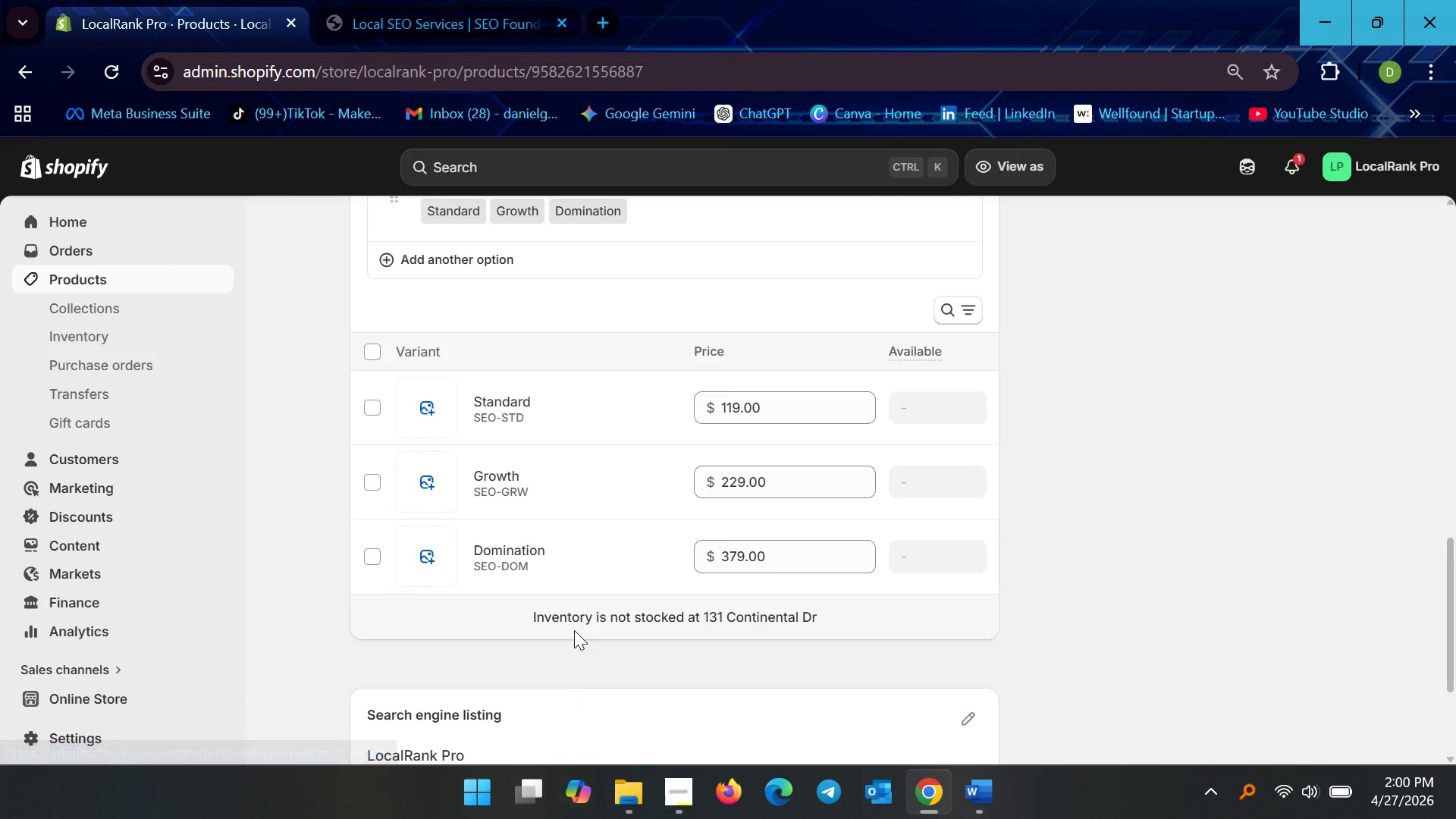 
wait(37.26)
 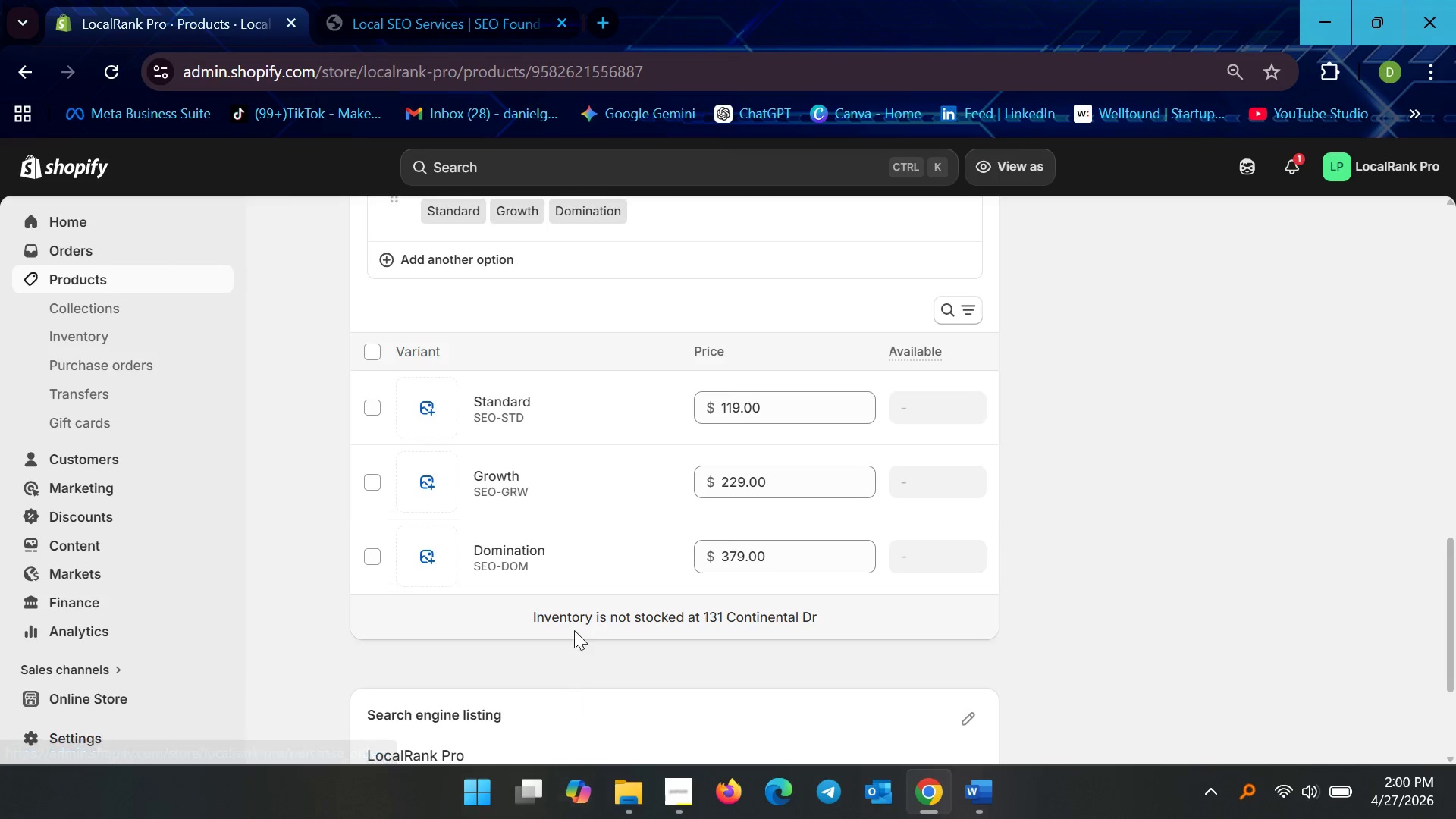 
scroll: coordinate [524, 446], scroll_direction: up, amount: 21.0
 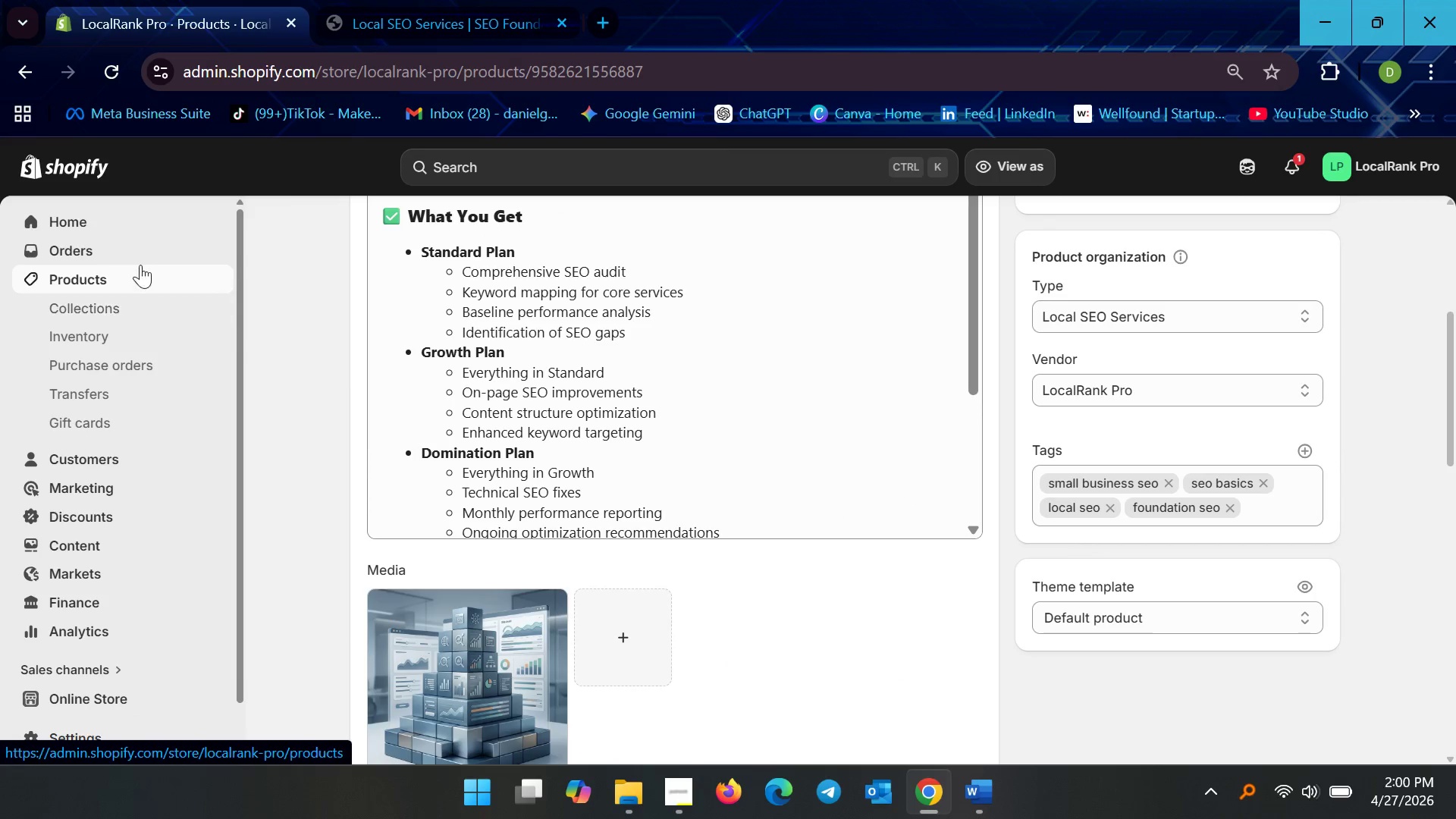 
left_click([125, 284])
 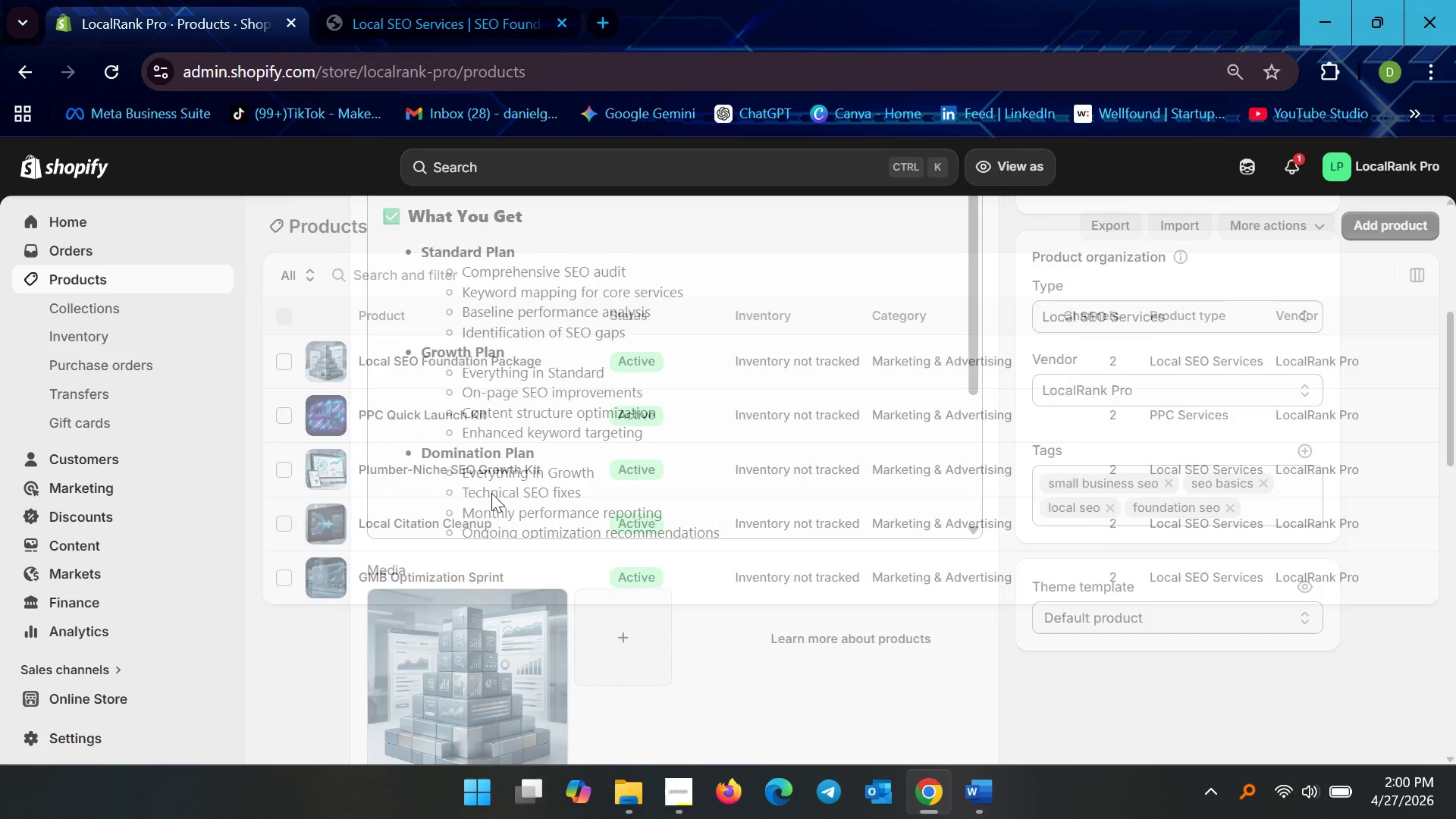 
scroll: coordinate [549, 526], scroll_direction: down, amount: 2.0
 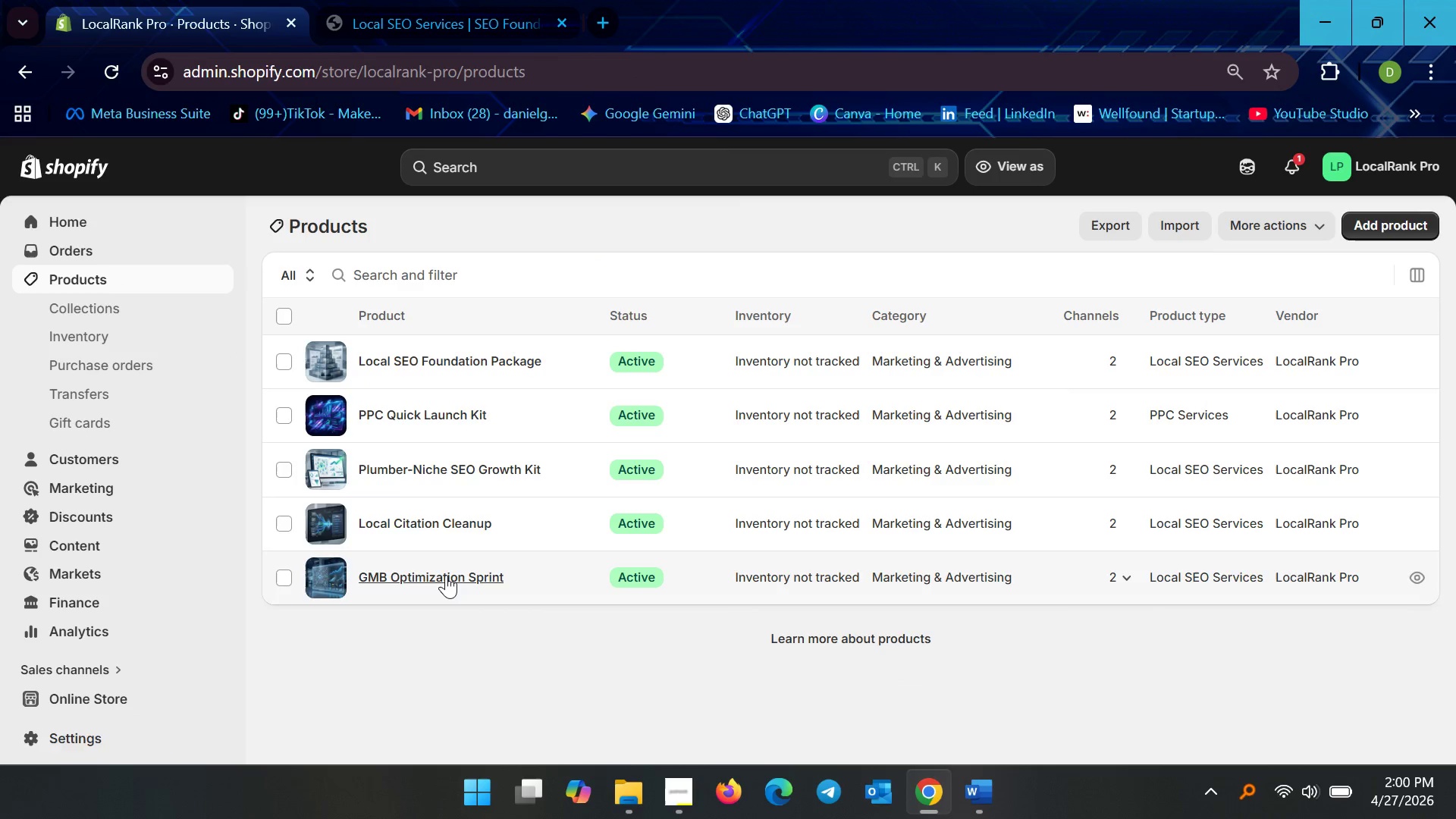 
left_click([446, 576])
 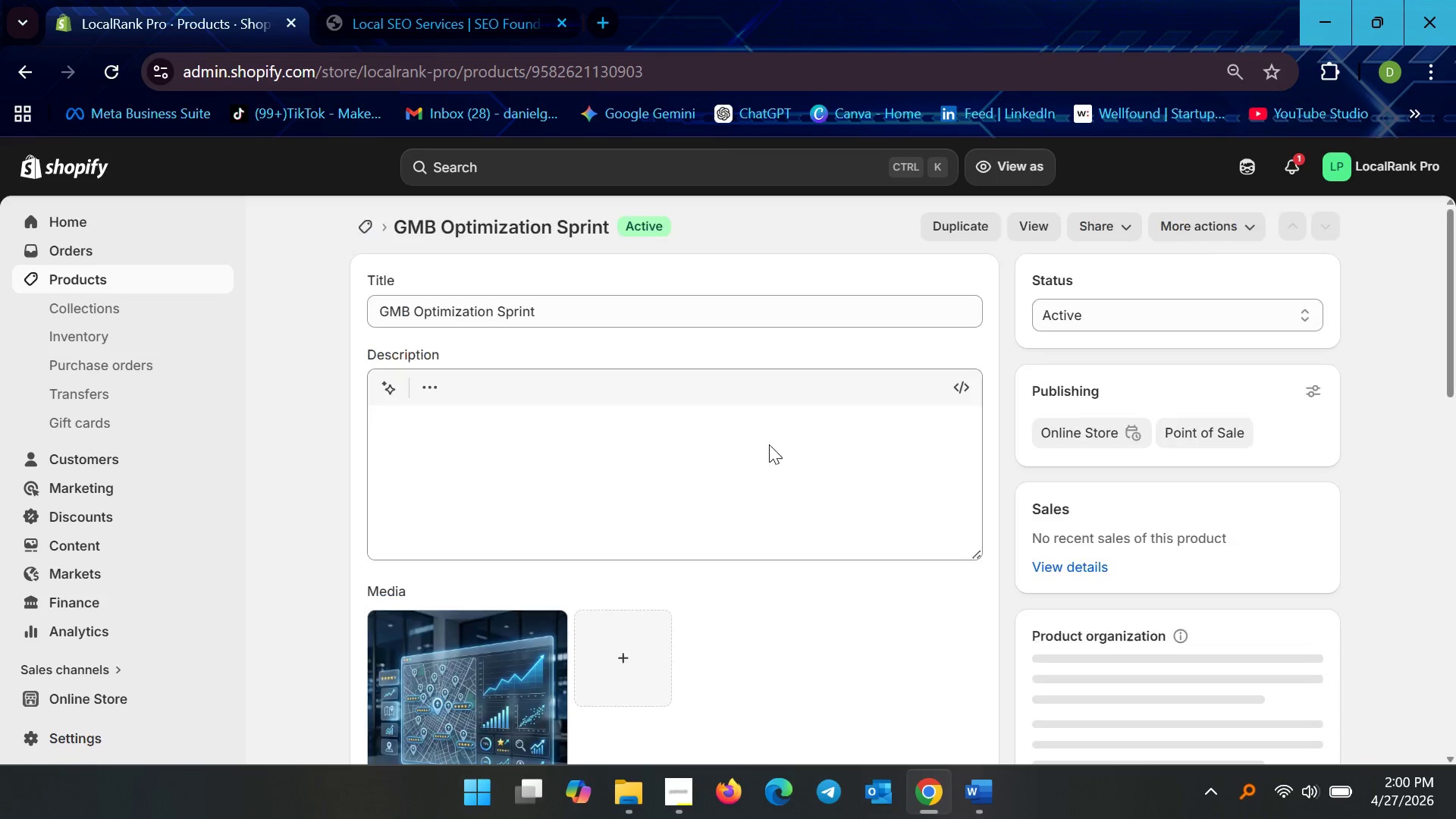 
scroll: coordinate [813, 498], scroll_direction: down, amount: 29.0
 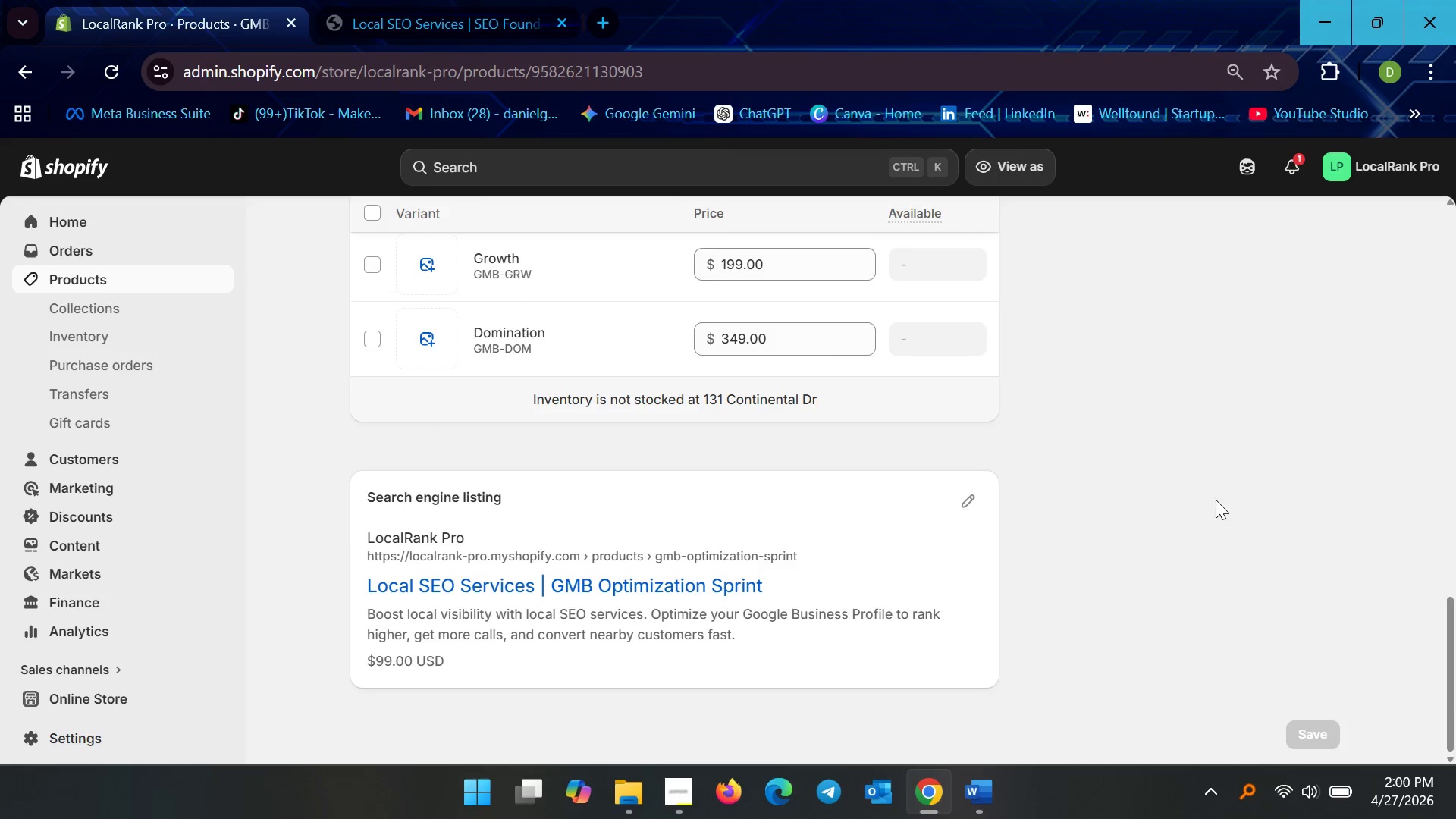 
scroll: coordinate [1195, 529], scroll_direction: up, amount: 2.0
 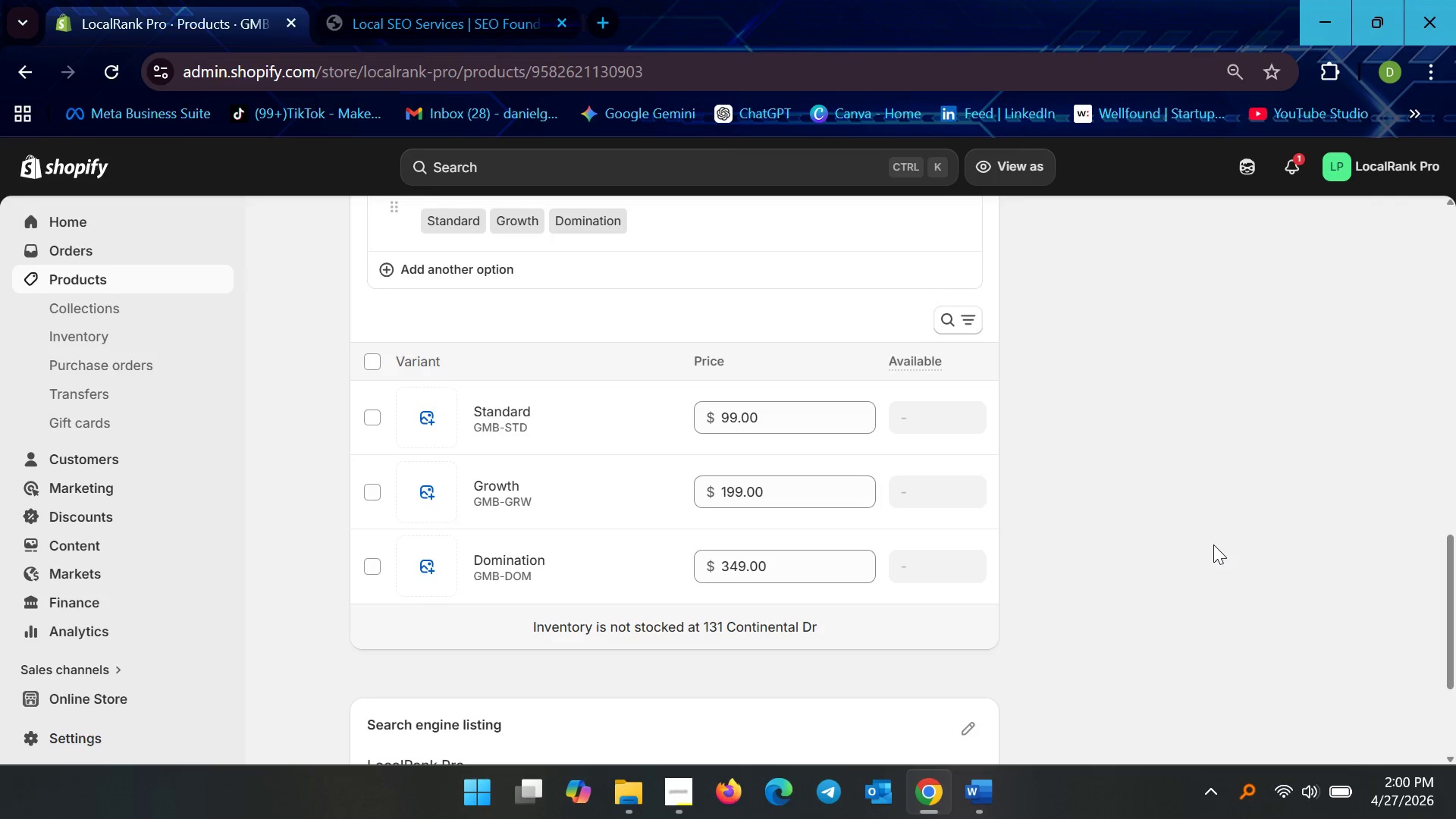 
scroll: coordinate [1110, 554], scroll_direction: down, amount: 3.0
 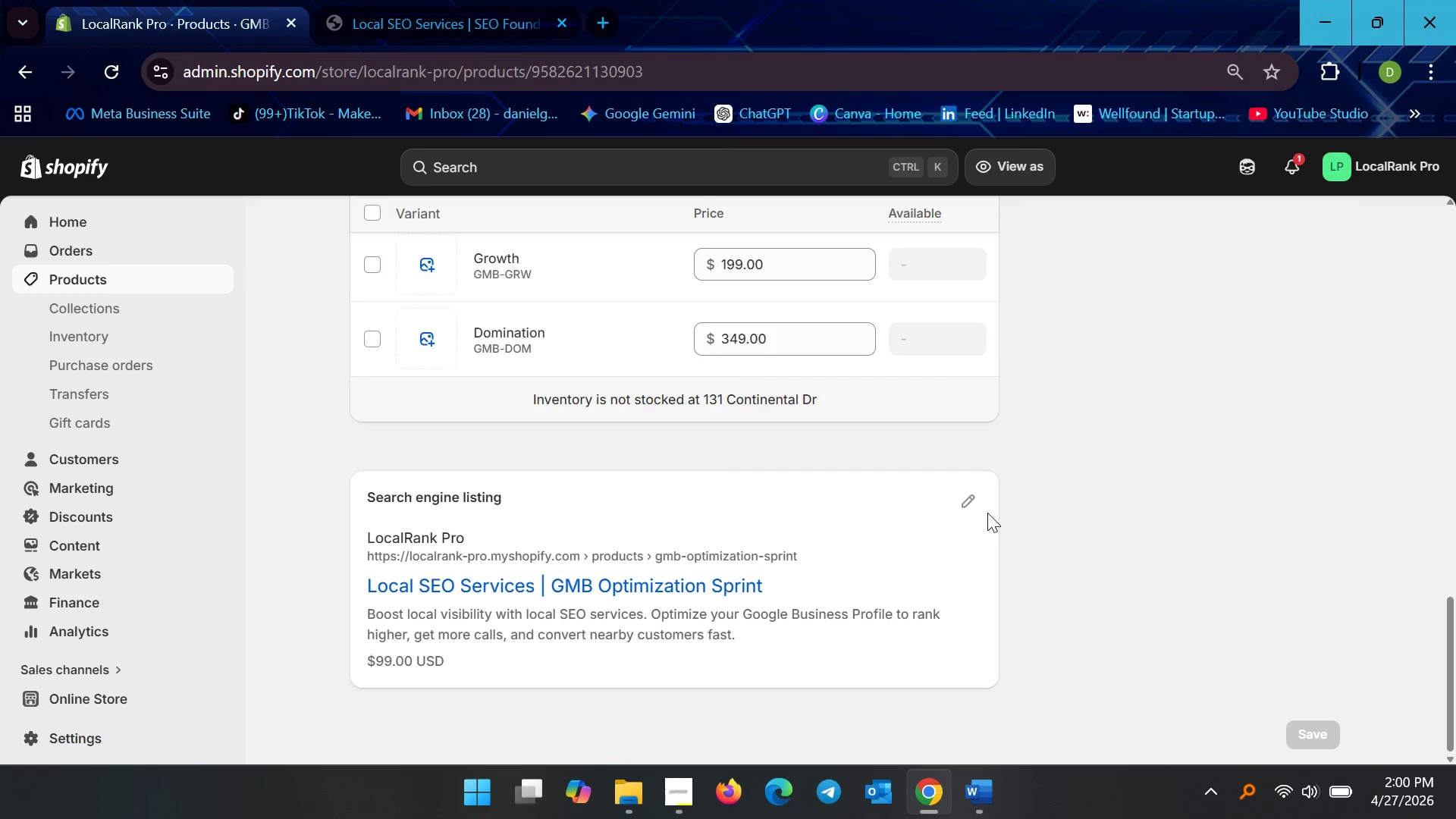 
left_click([962, 504])
 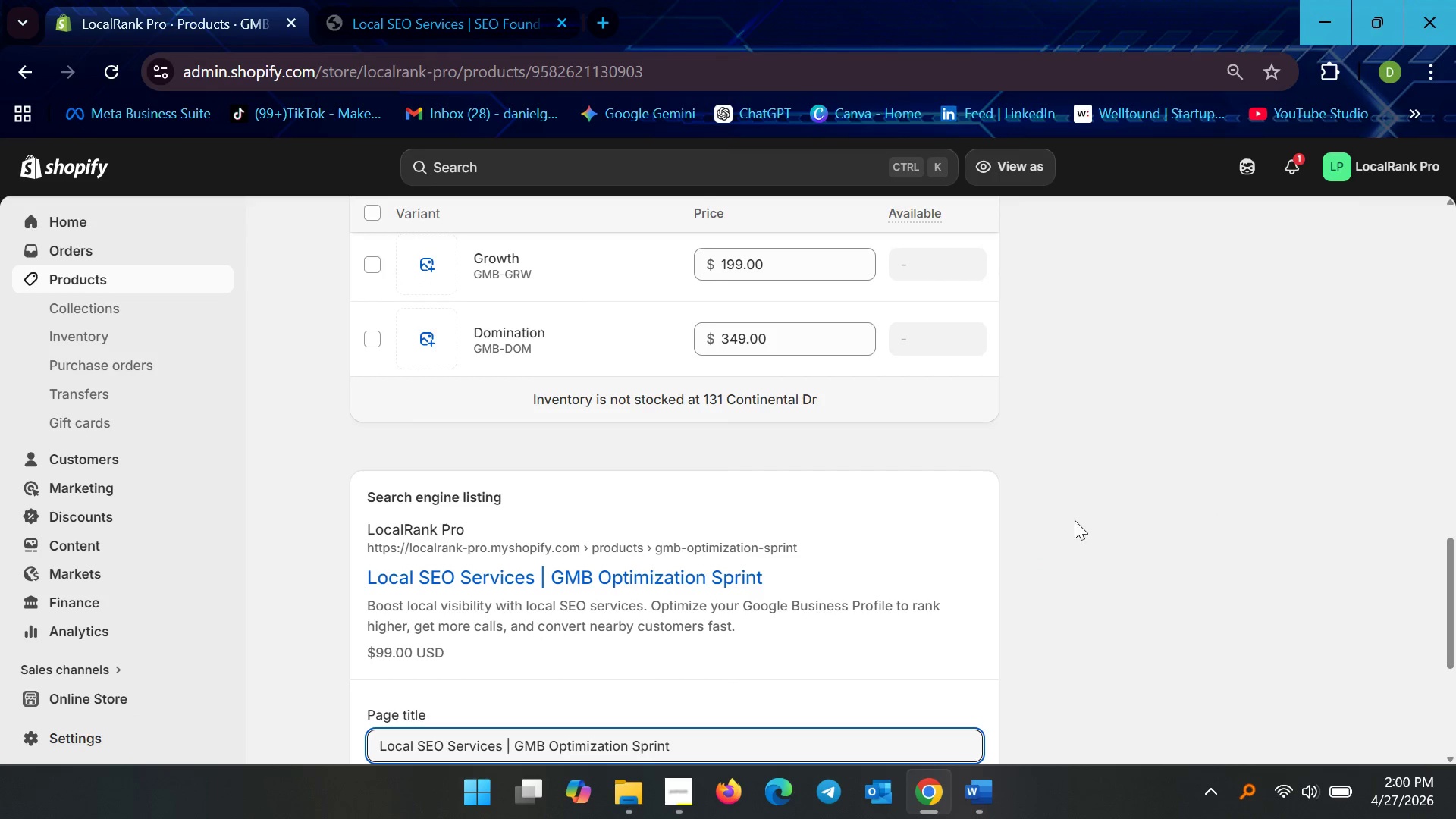 
scroll: coordinate [1051, 520], scroll_direction: down, amount: 9.0
 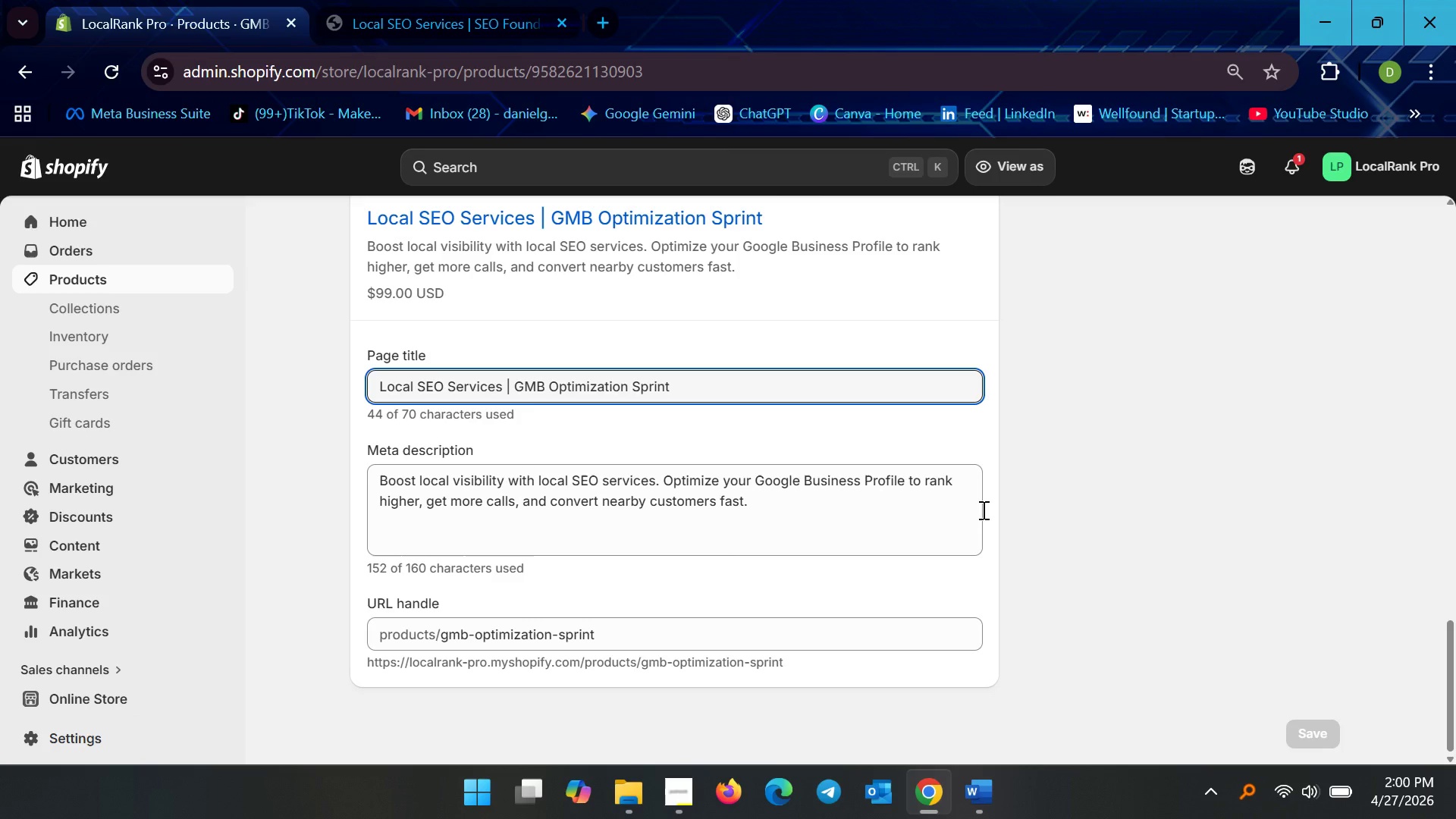 
scroll: coordinate [506, 426], scroll_direction: up, amount: 8.0
 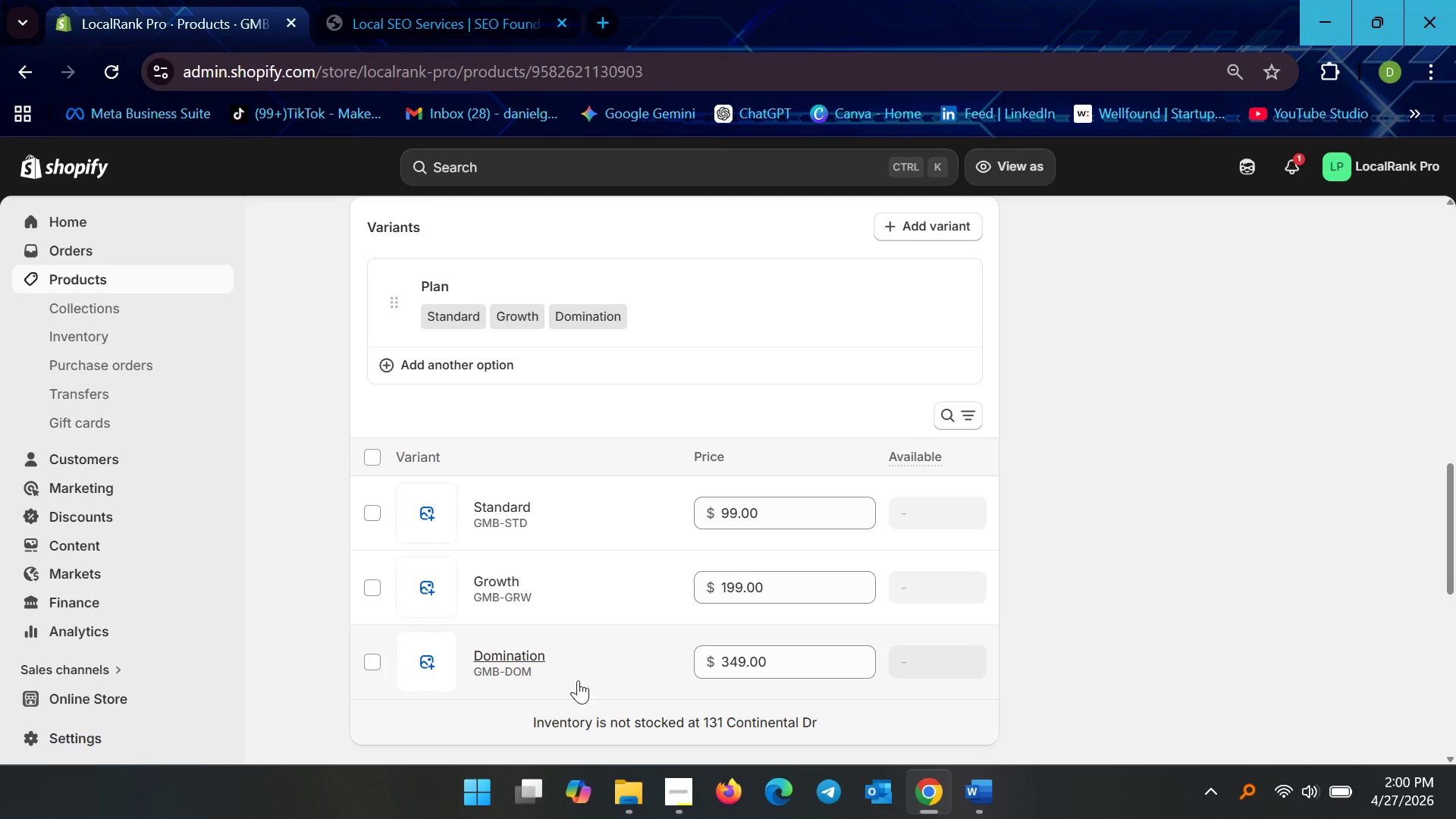 
left_click([152, 271])
 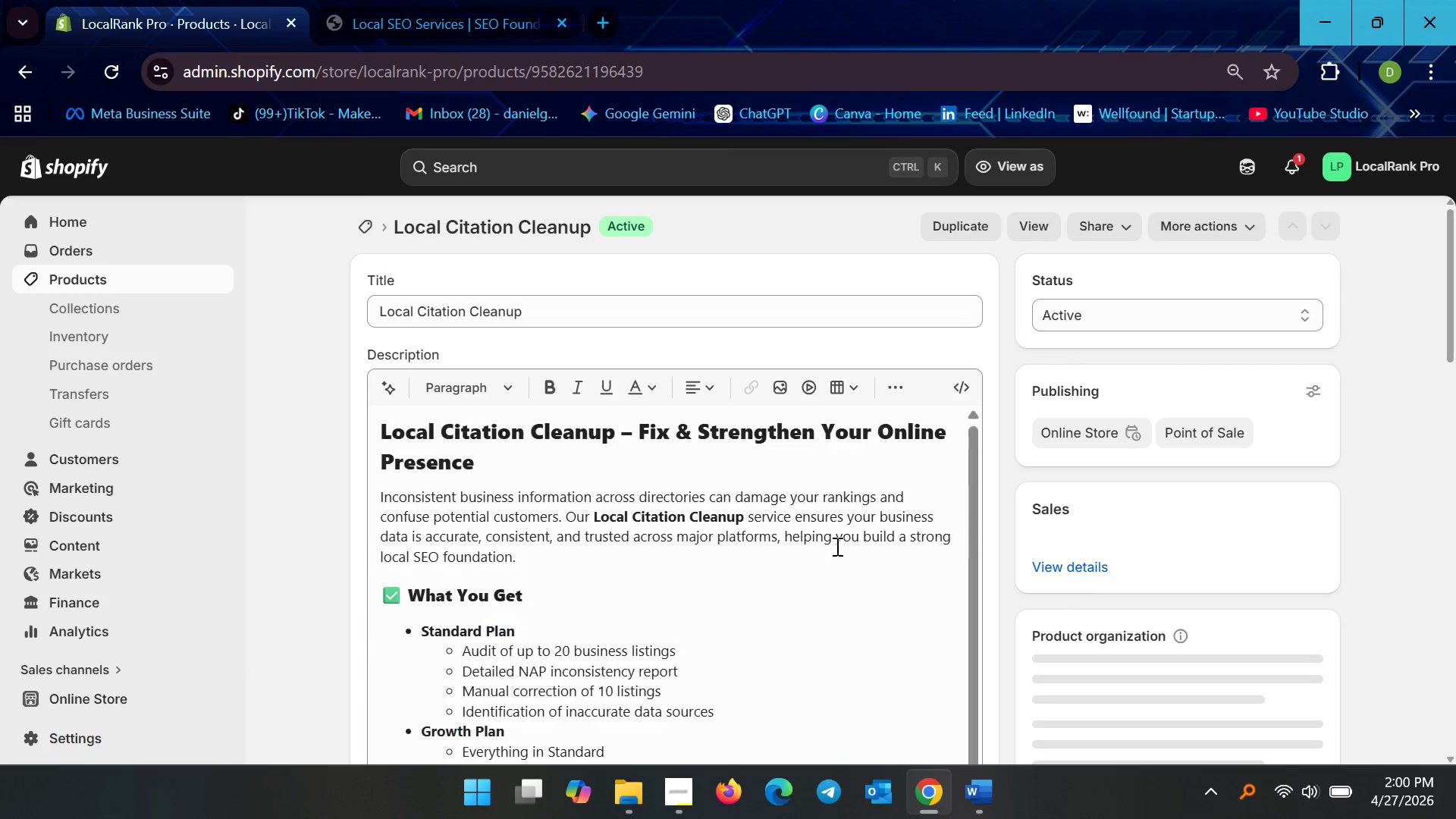 
wait(5.36)
 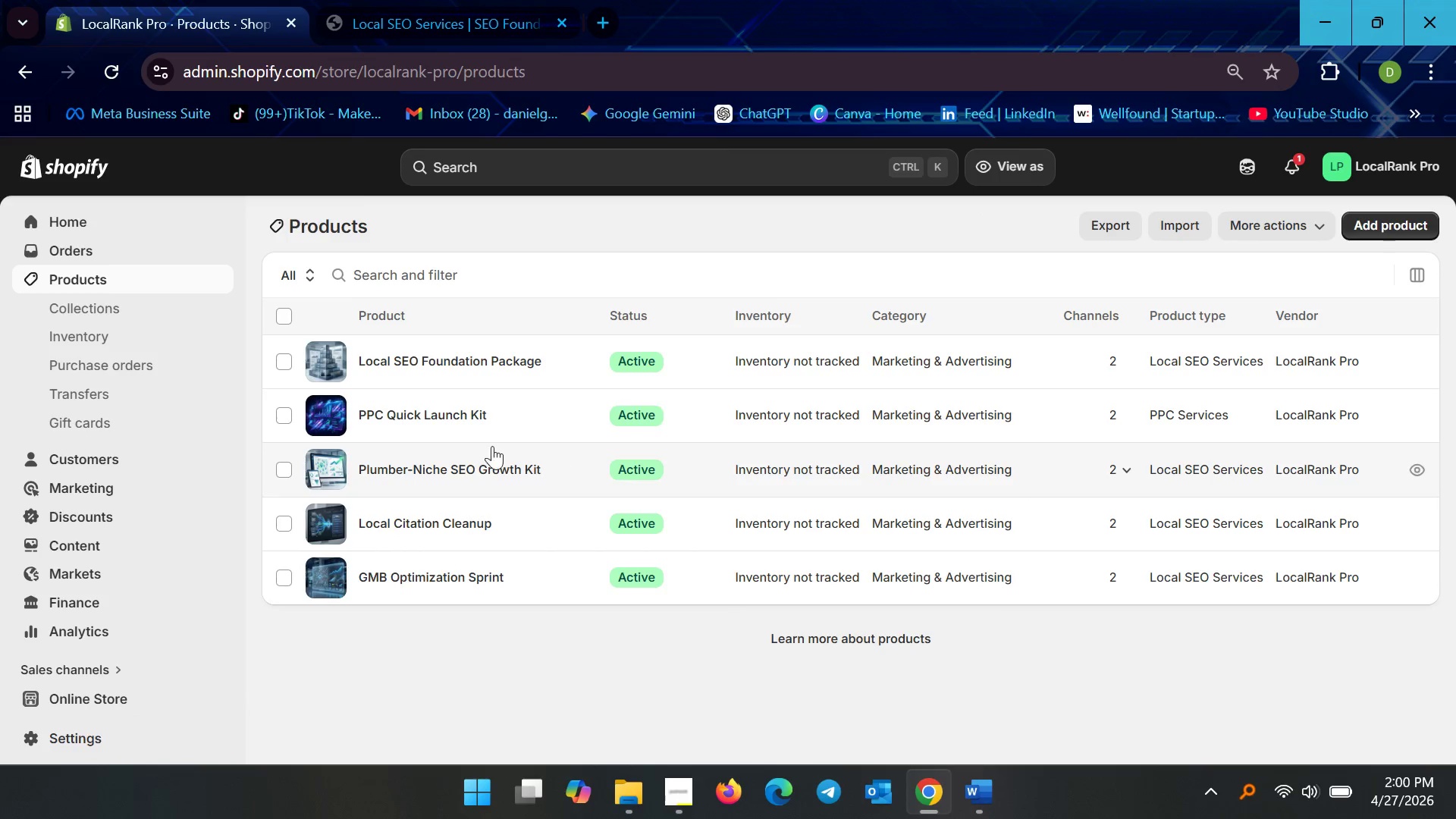 
scroll: coordinate [809, 586], scroll_direction: down, amount: 13.0
 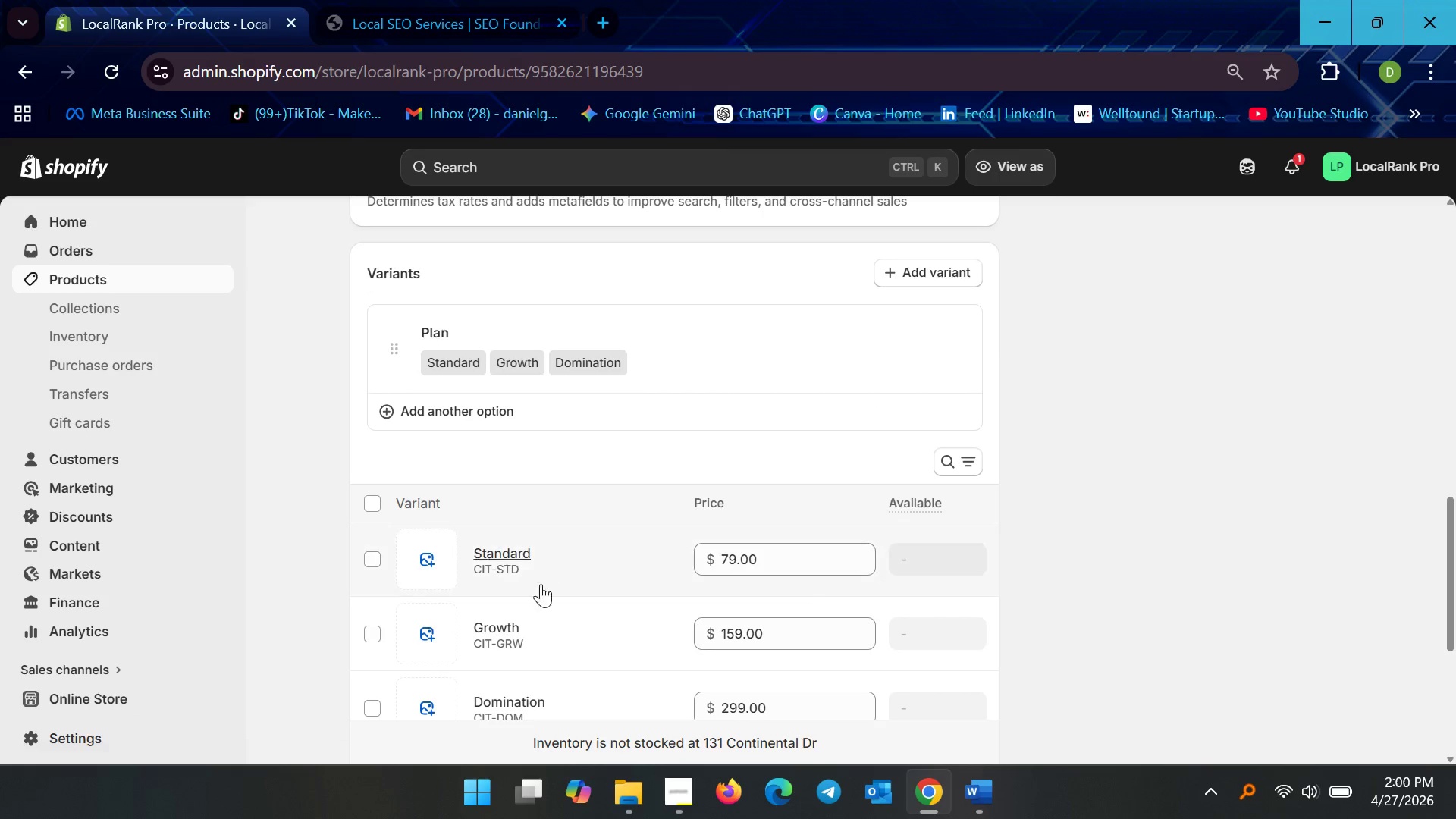 
scroll: coordinate [538, 588], scroll_direction: down, amount: 2.0
 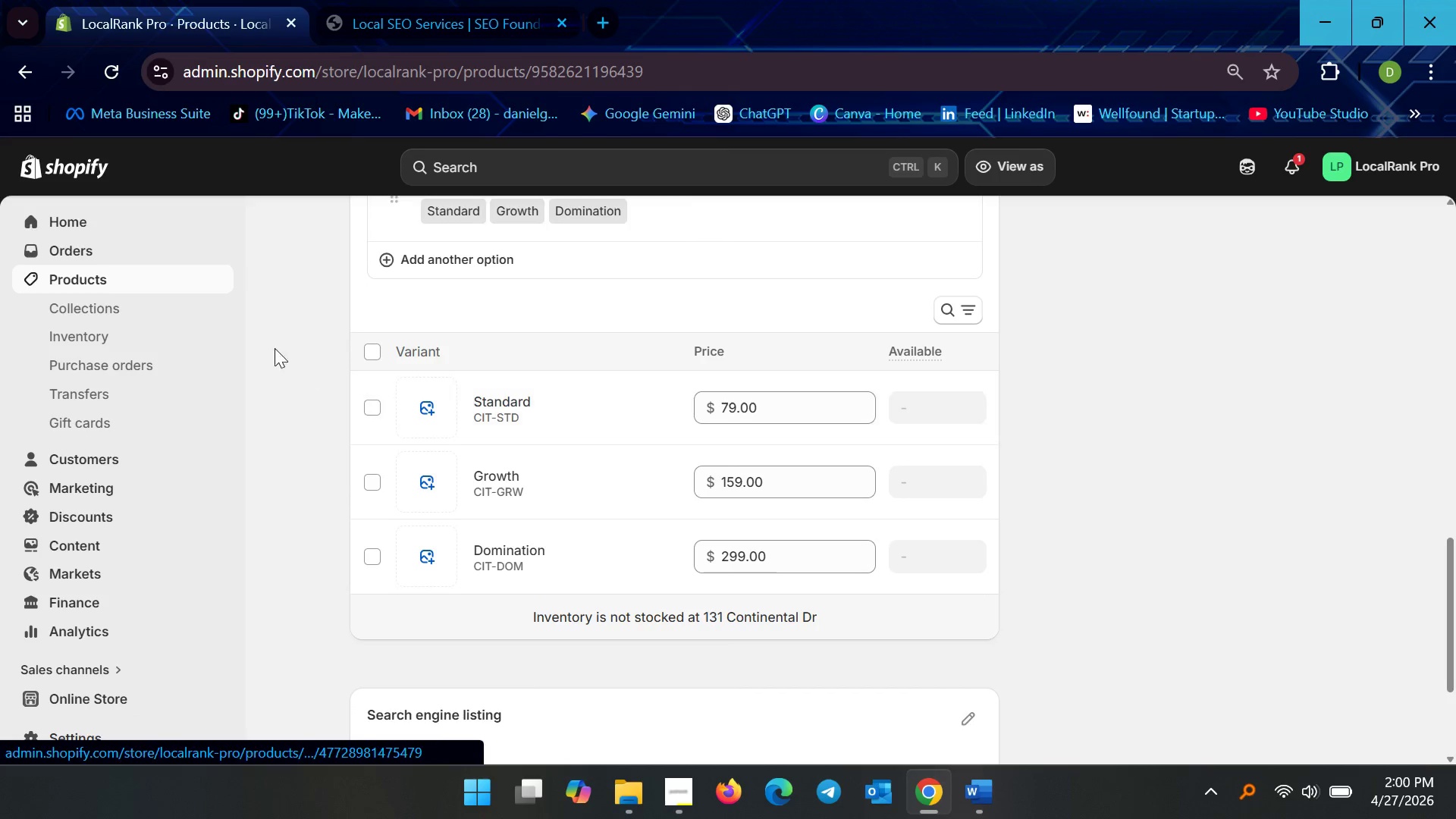 
left_click([180, 276])
 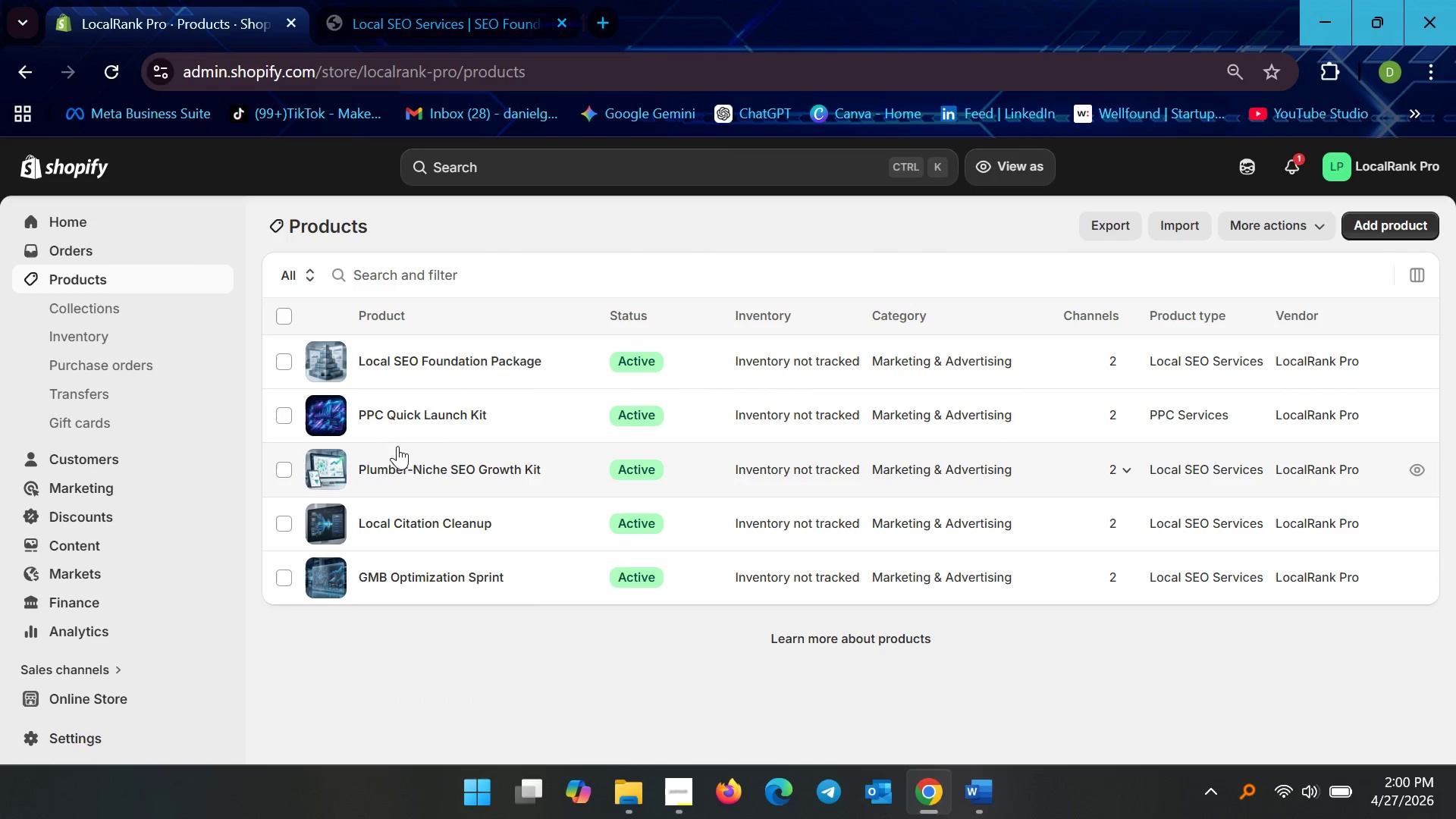 
left_click([419, 466])
 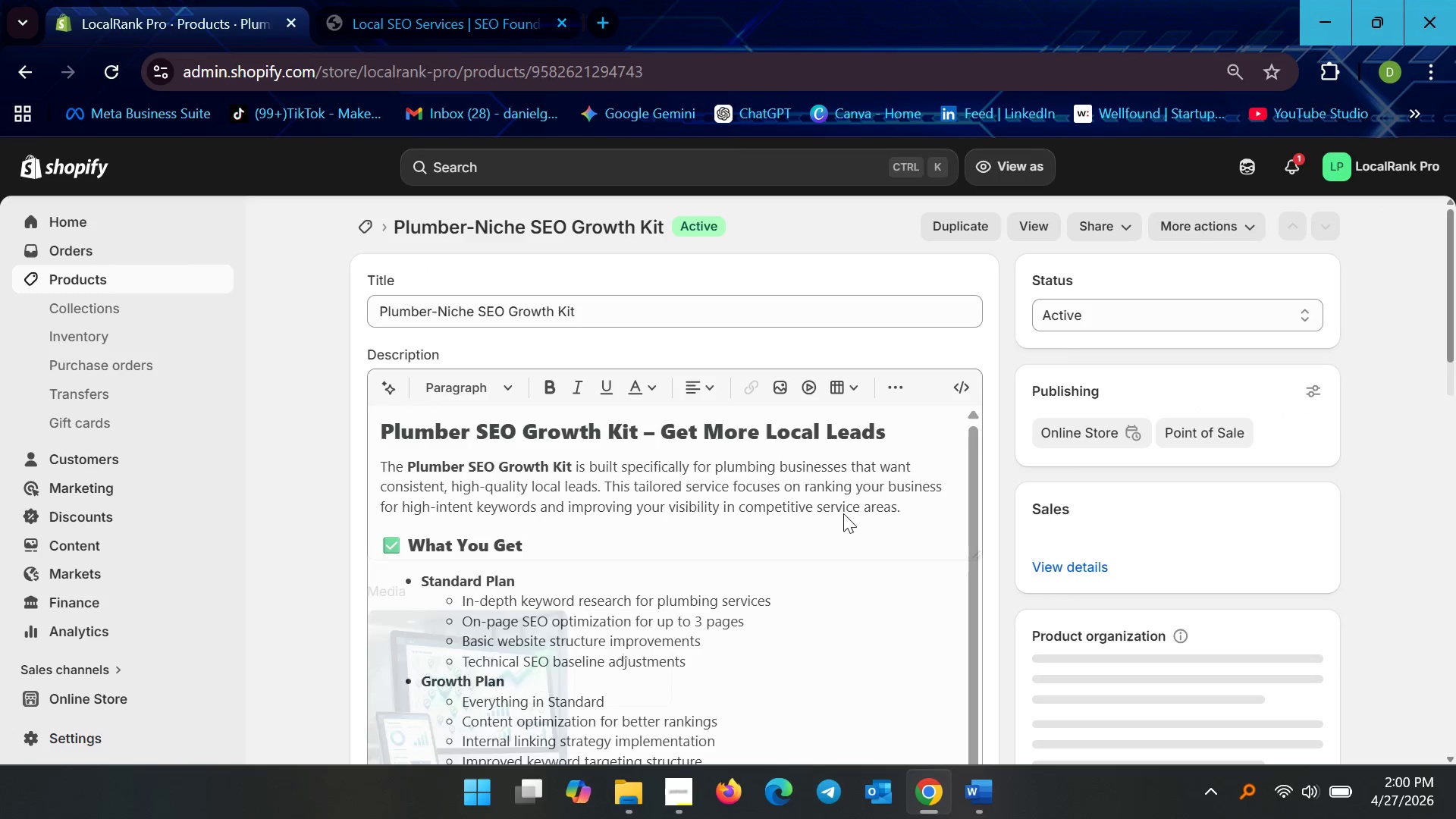 
scroll: coordinate [736, 525], scroll_direction: down, amount: 19.0
 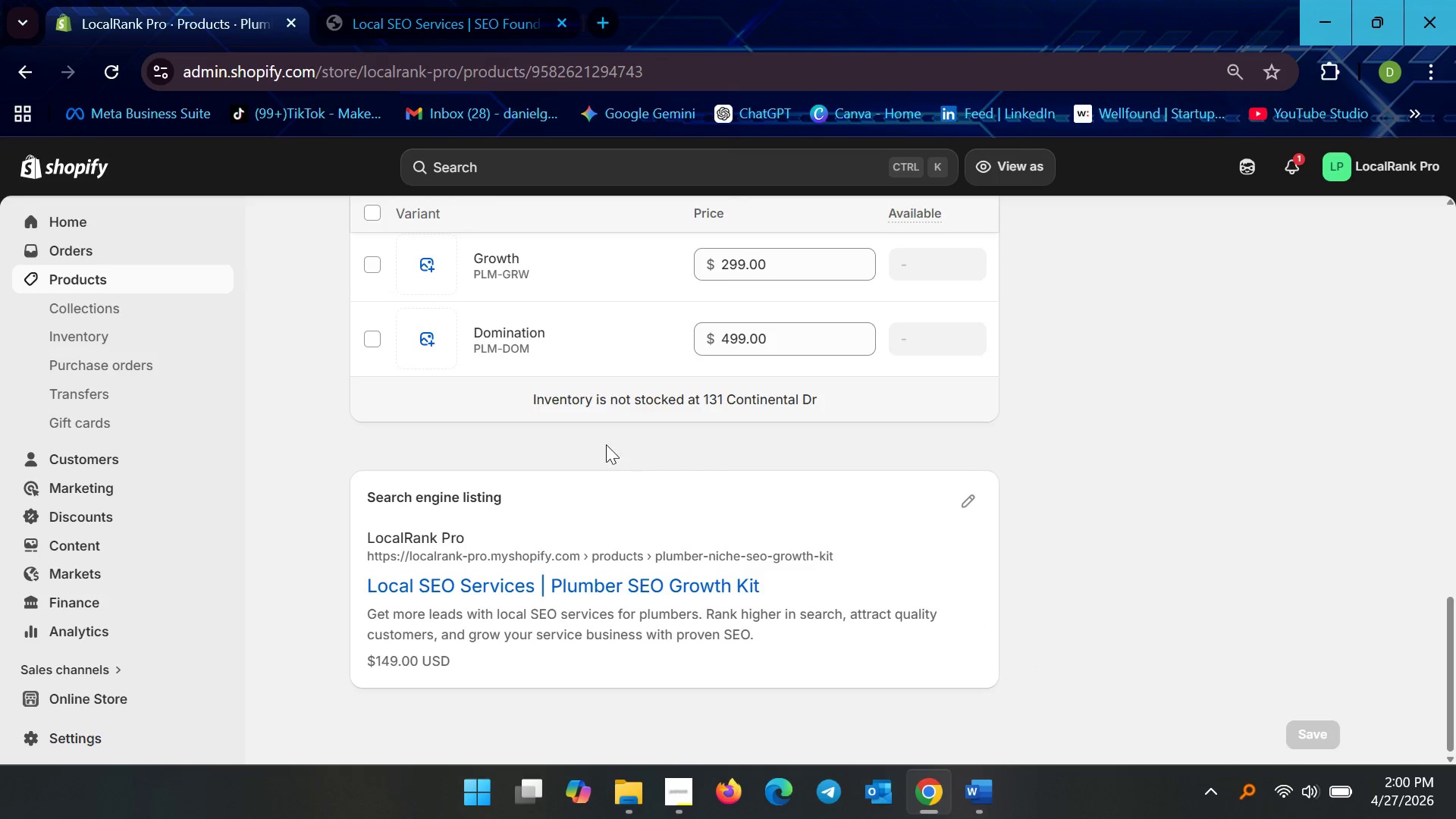 
scroll: coordinate [598, 444], scroll_direction: none, amount: 0.0
 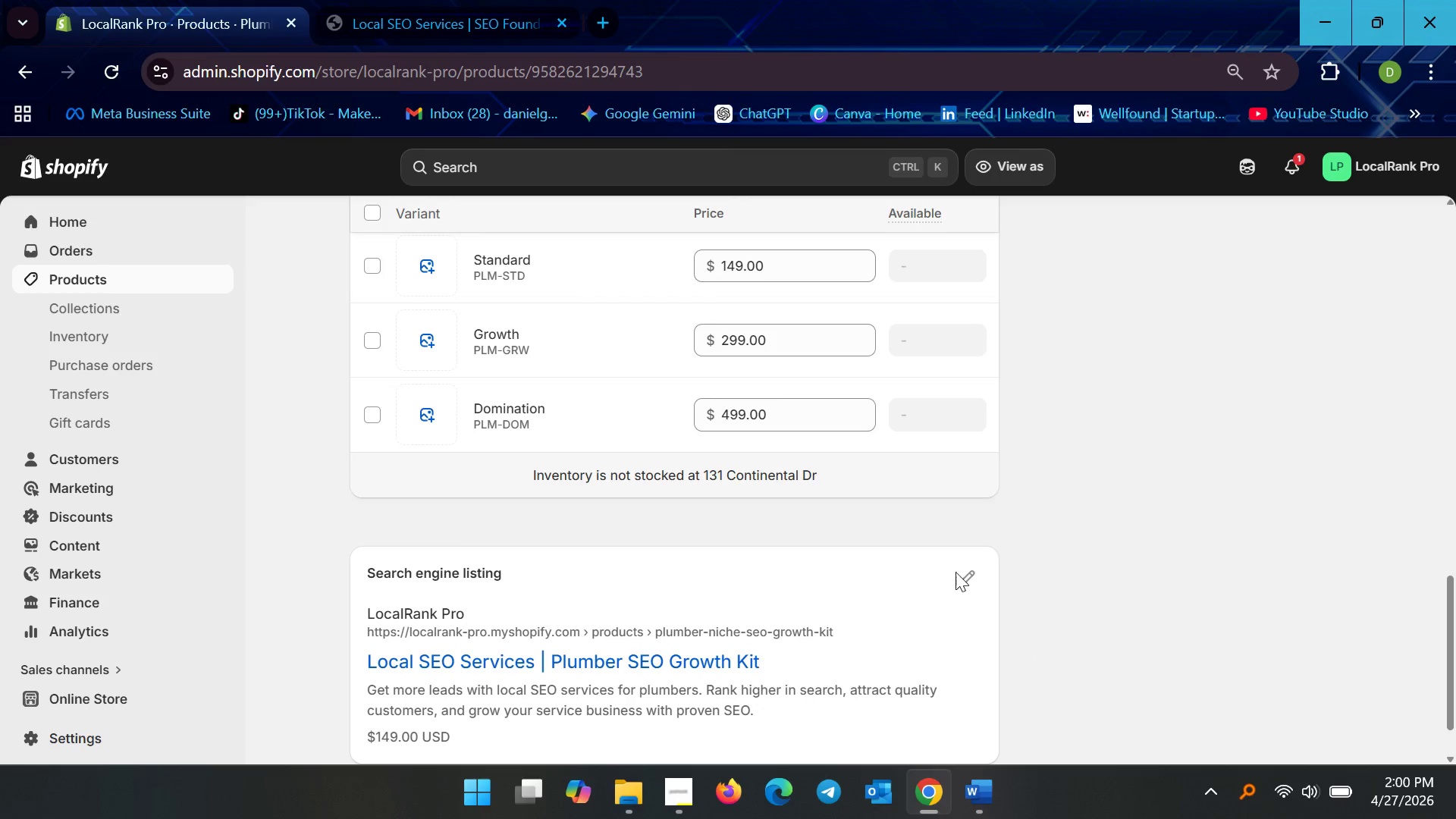 
left_click([980, 586])
 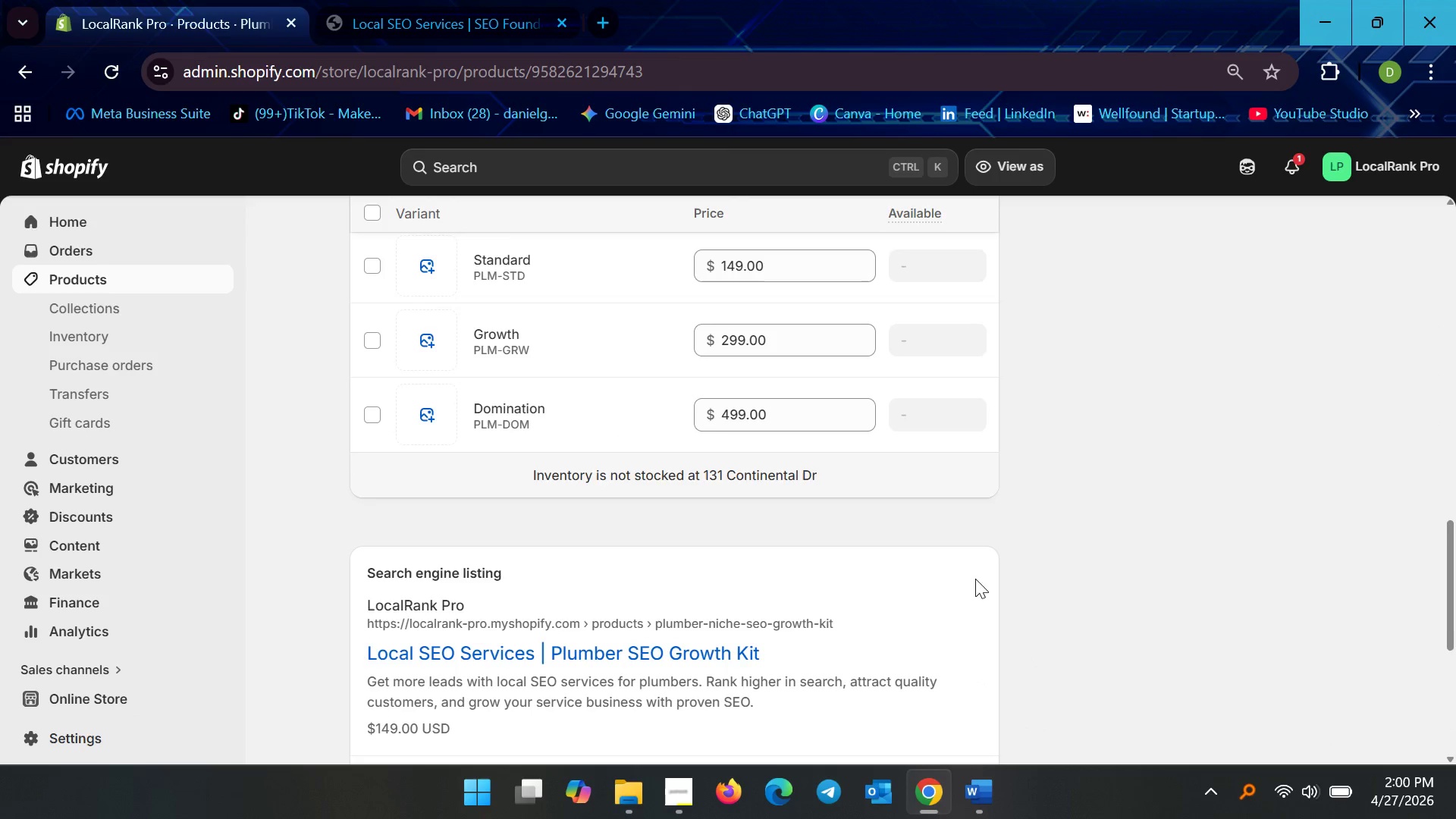 
scroll: coordinate [985, 560], scroll_direction: down, amount: 4.0
 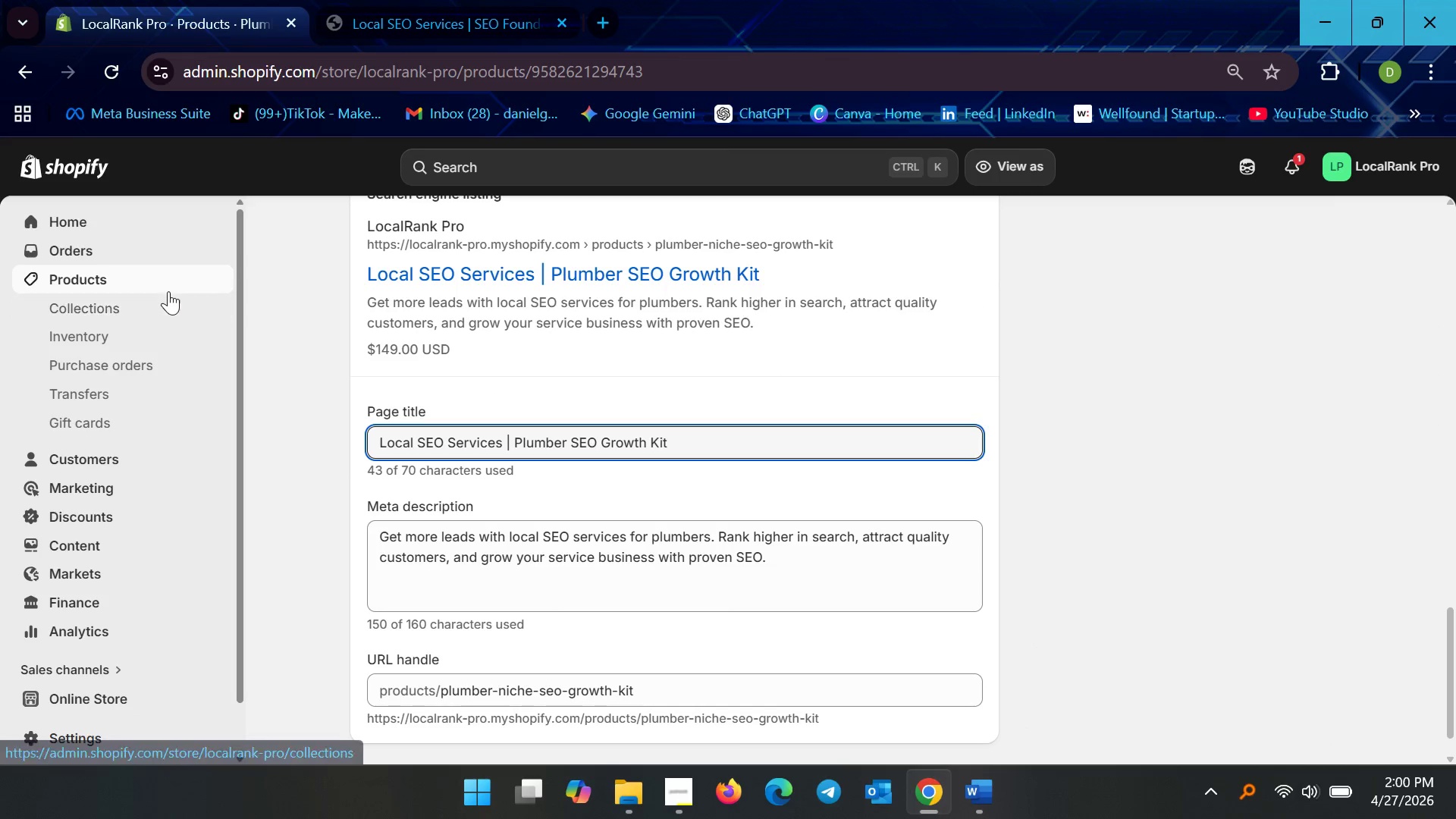 
scroll: coordinate [575, 494], scroll_direction: up, amount: 5.0
 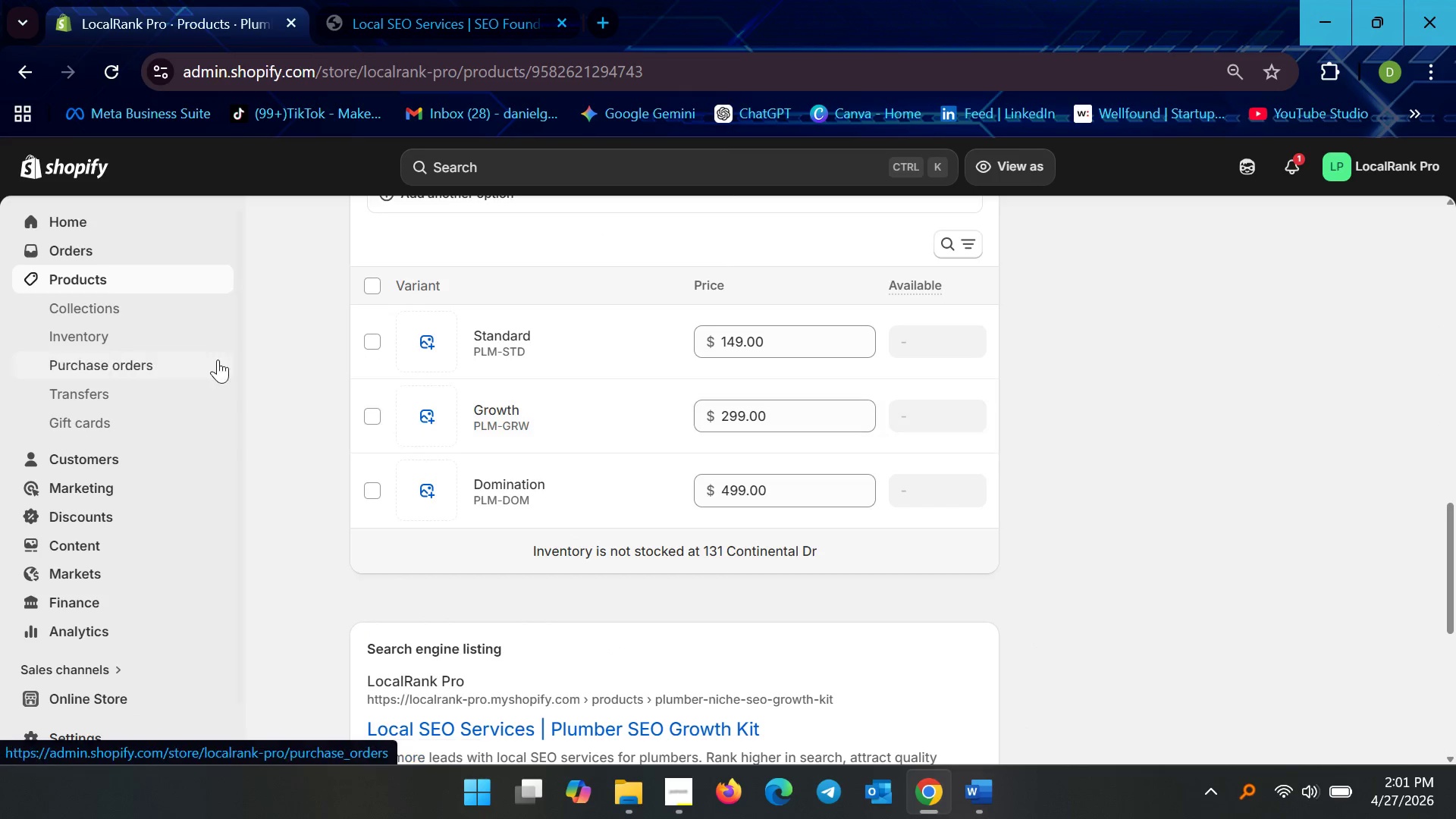 
left_click([104, 281])
 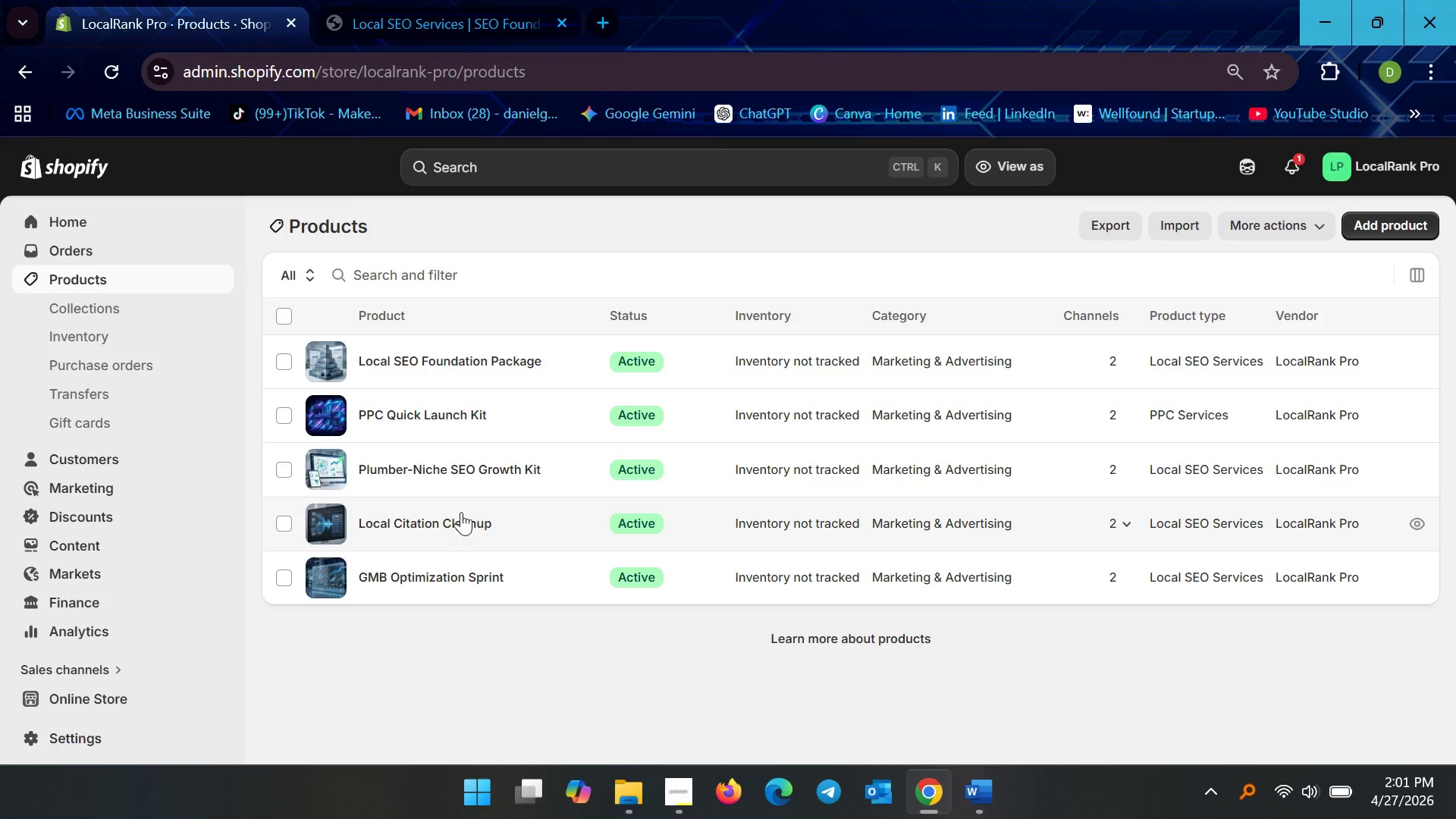 
left_click([441, 527])
 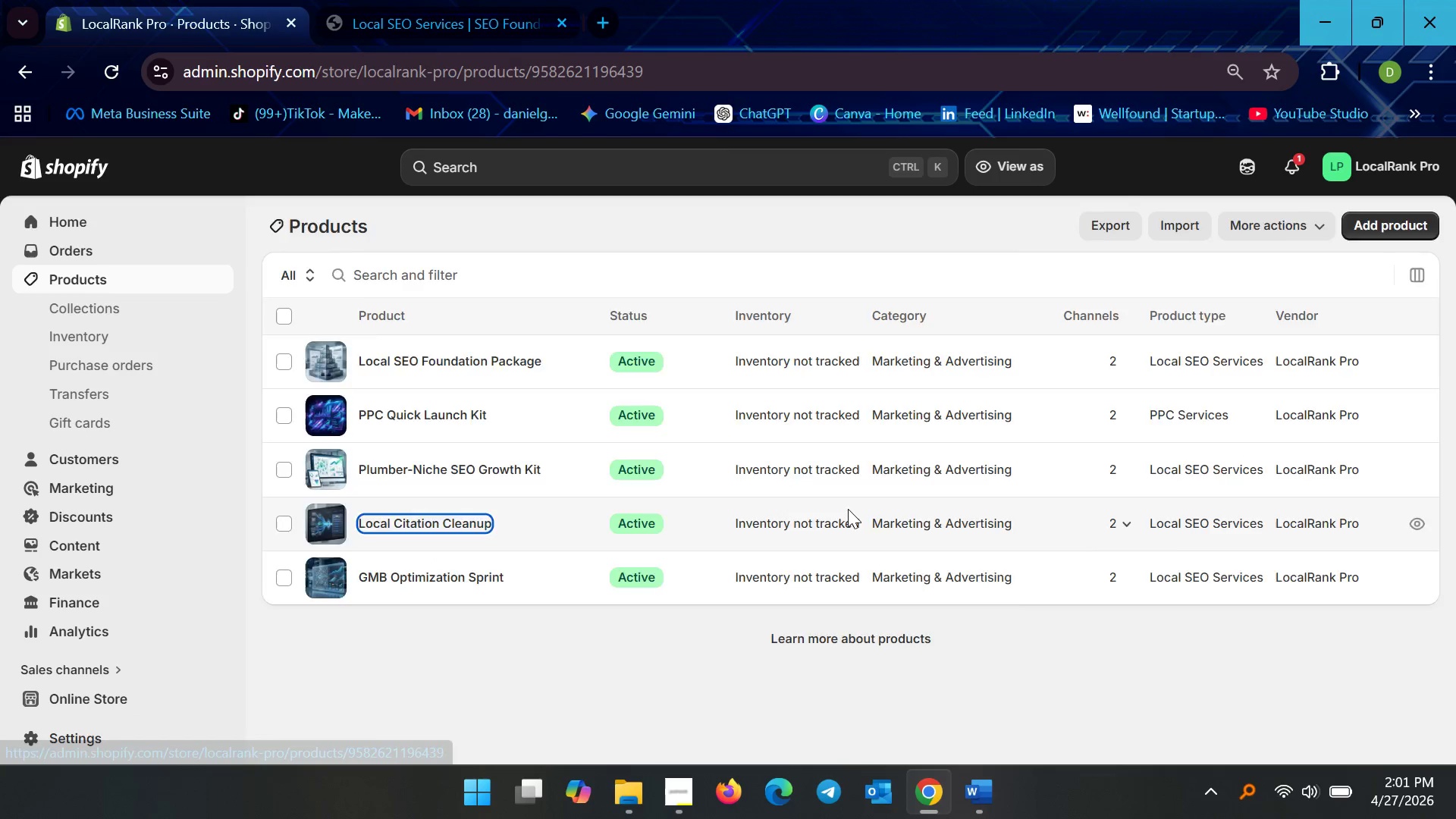 
scroll: coordinate [992, 563], scroll_direction: down, amount: 35.0
 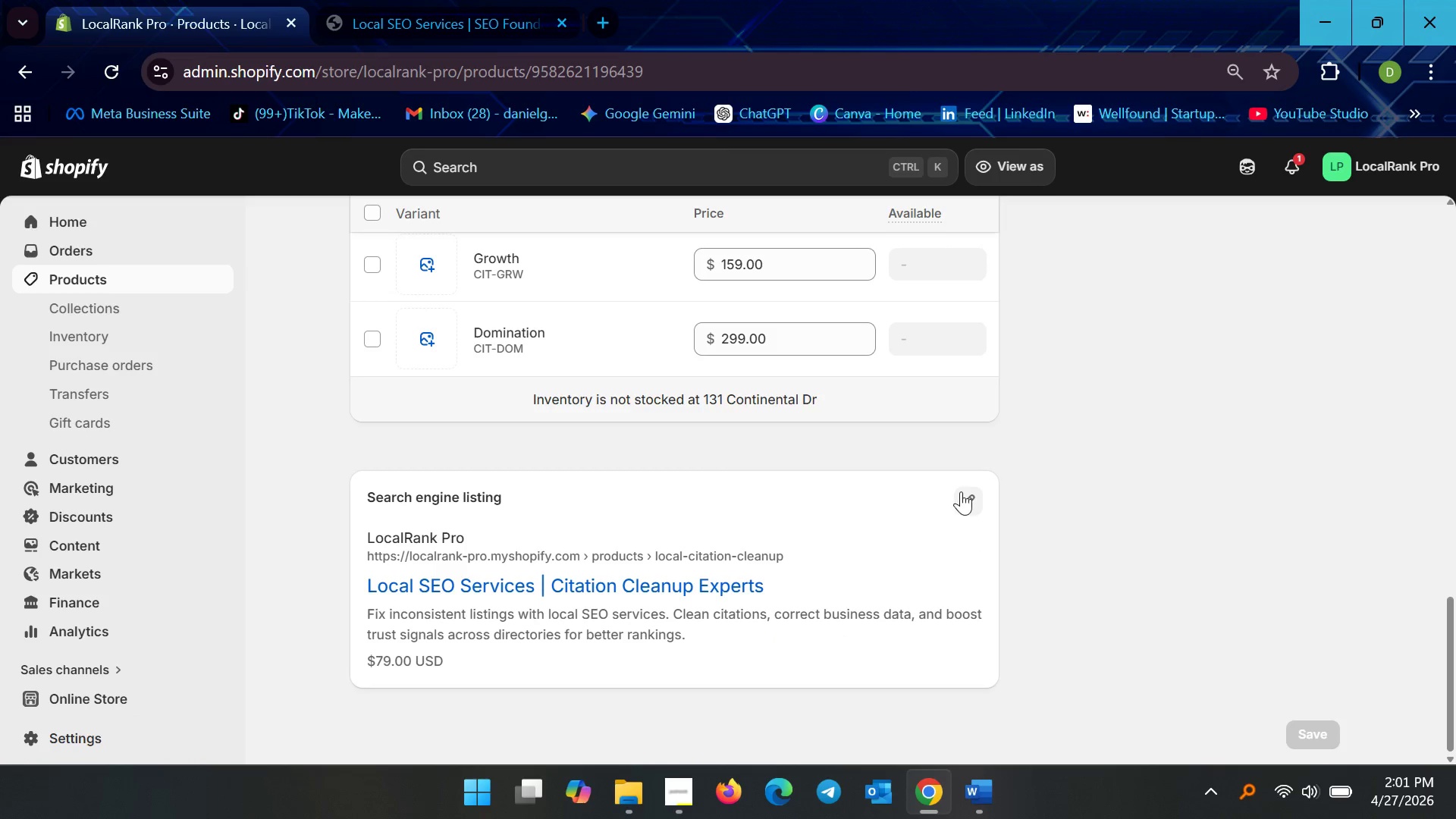 
left_click_drag(start_coordinate=[965, 497], to_coordinate=[965, 501])
 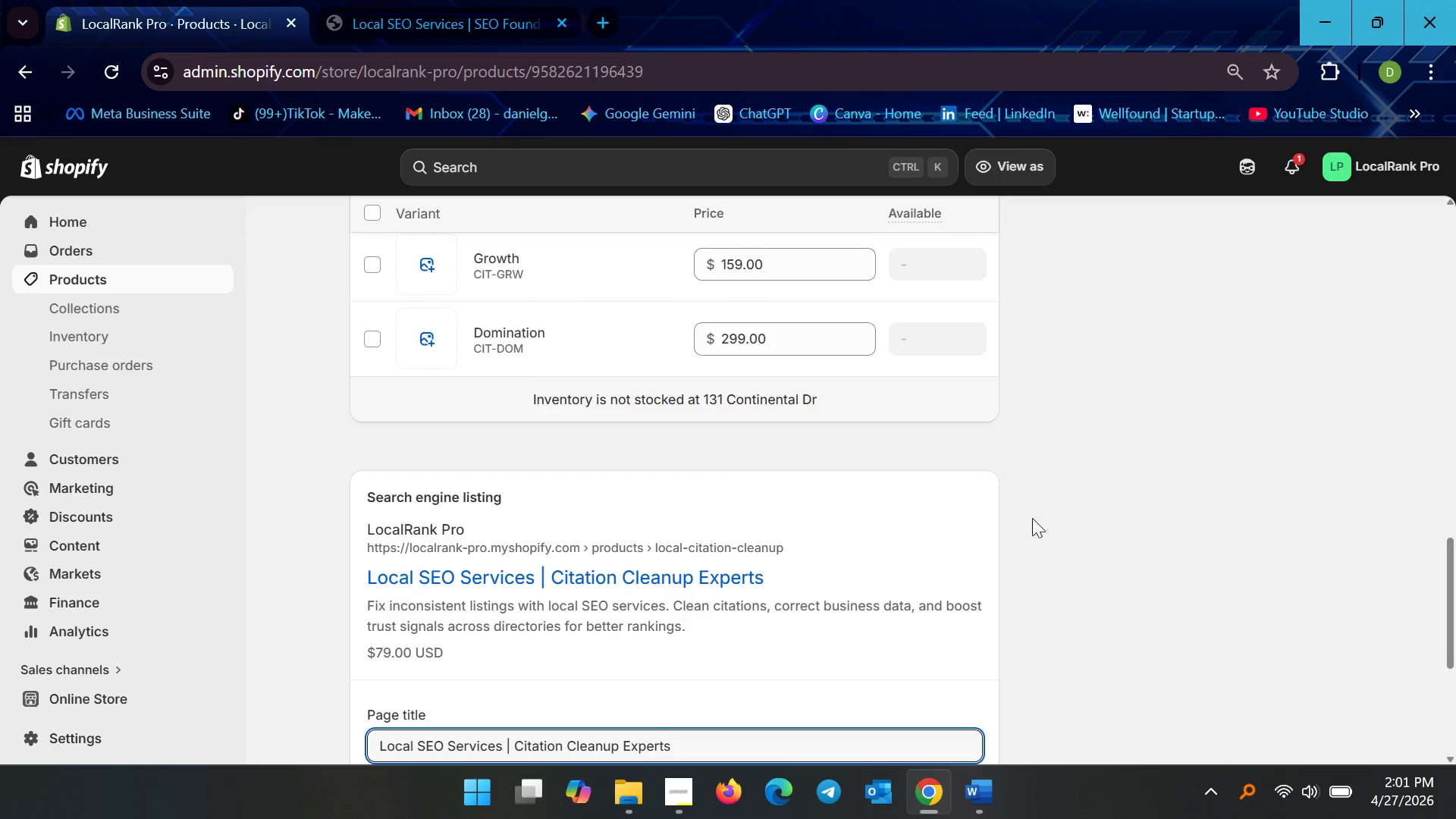 
scroll: coordinate [1044, 557], scroll_direction: down, amount: 7.0
 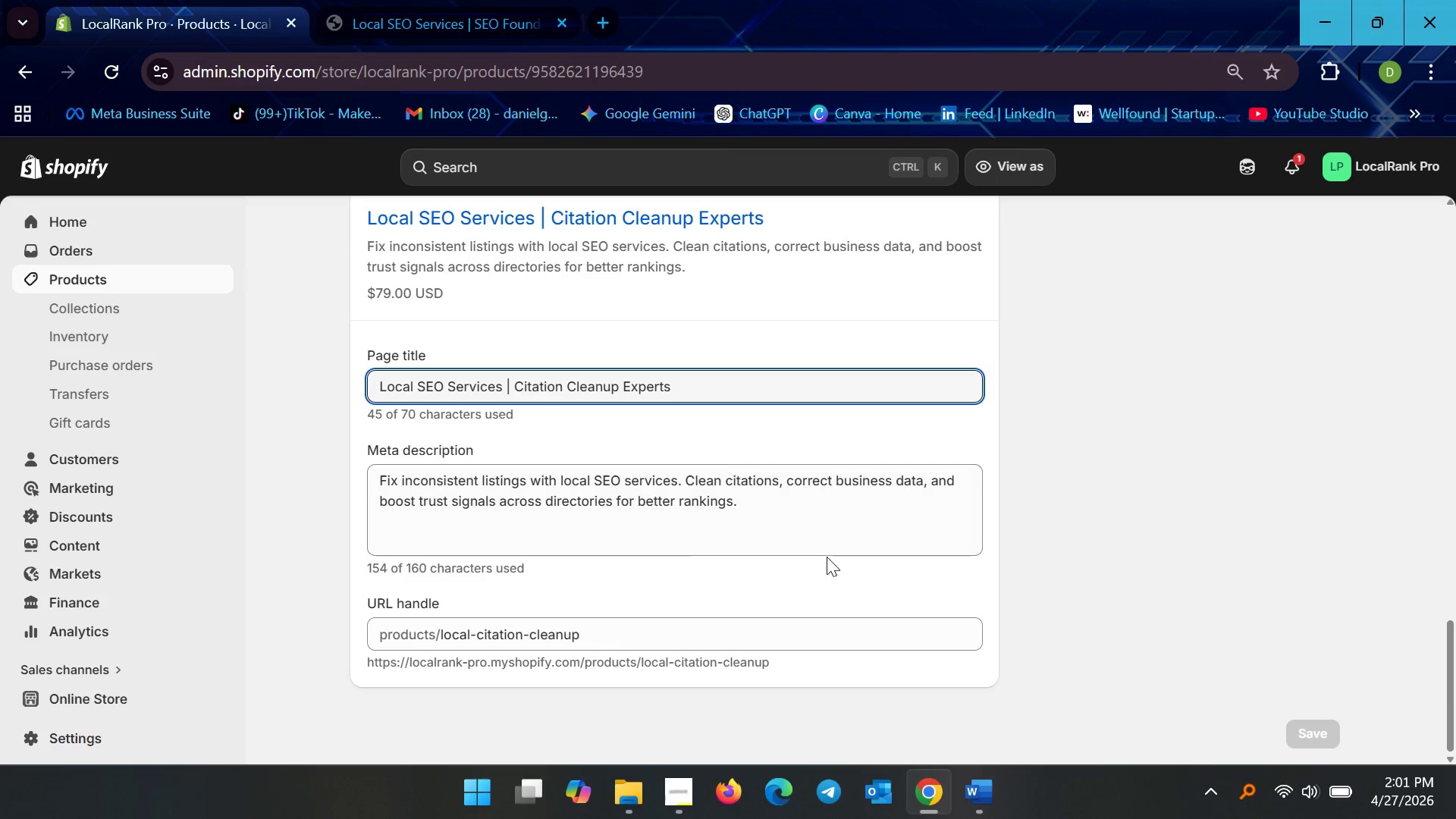 
scroll: coordinate [968, 500], scroll_direction: up, amount: 2.0
 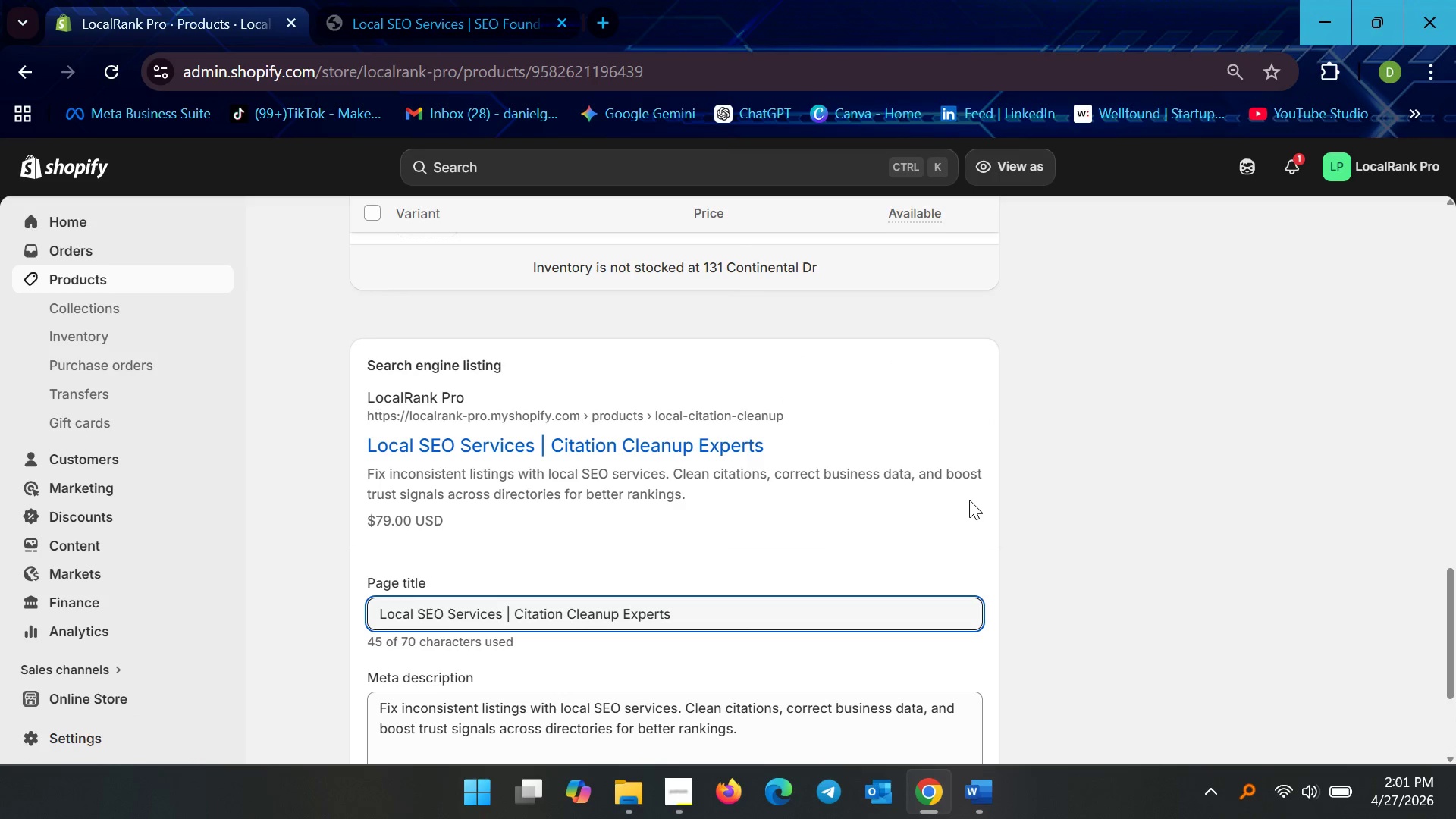 
scroll: coordinate [983, 522], scroll_direction: down, amount: 2.0
 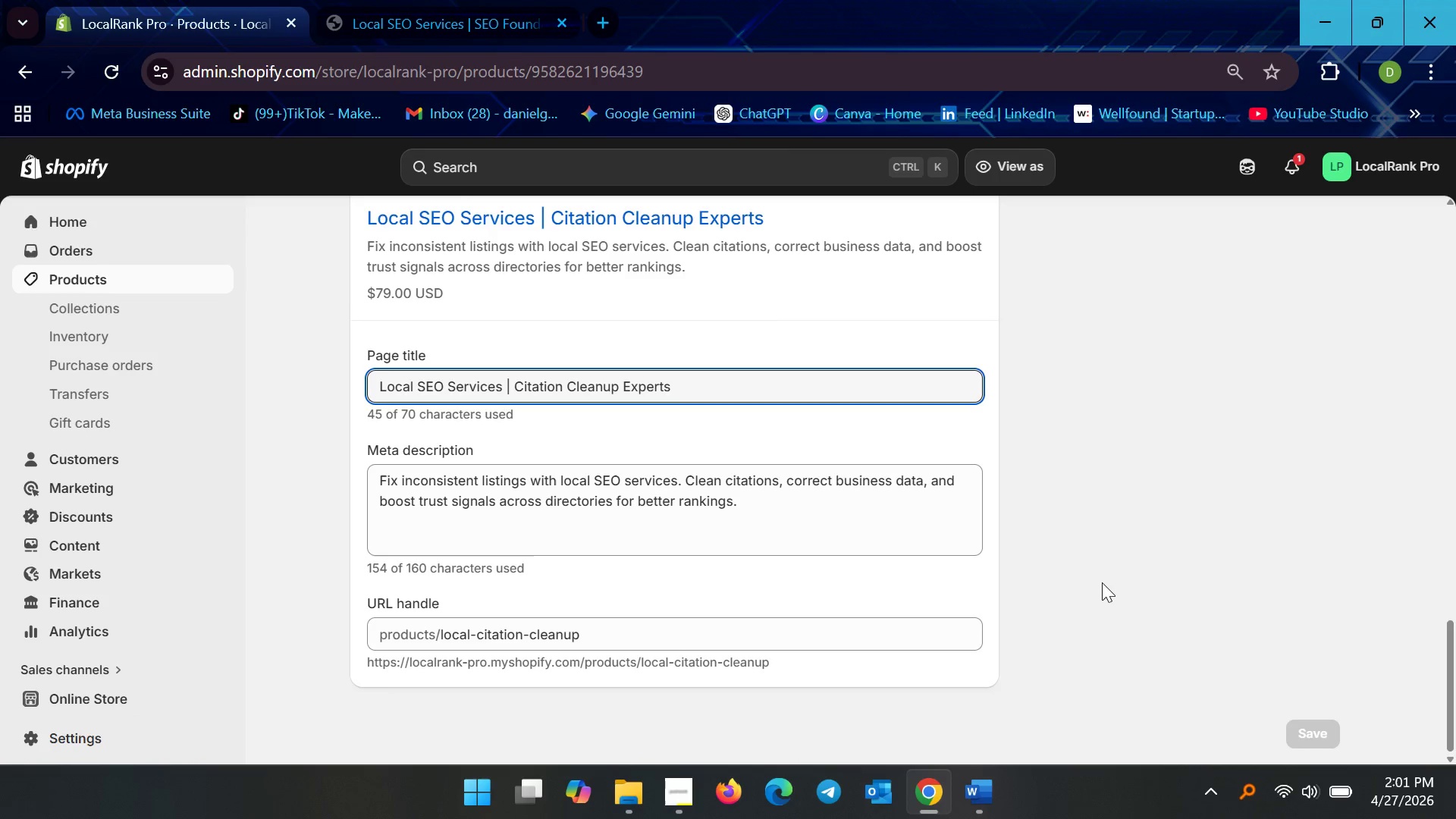 
scroll: coordinate [781, 592], scroll_direction: up, amount: 11.0
 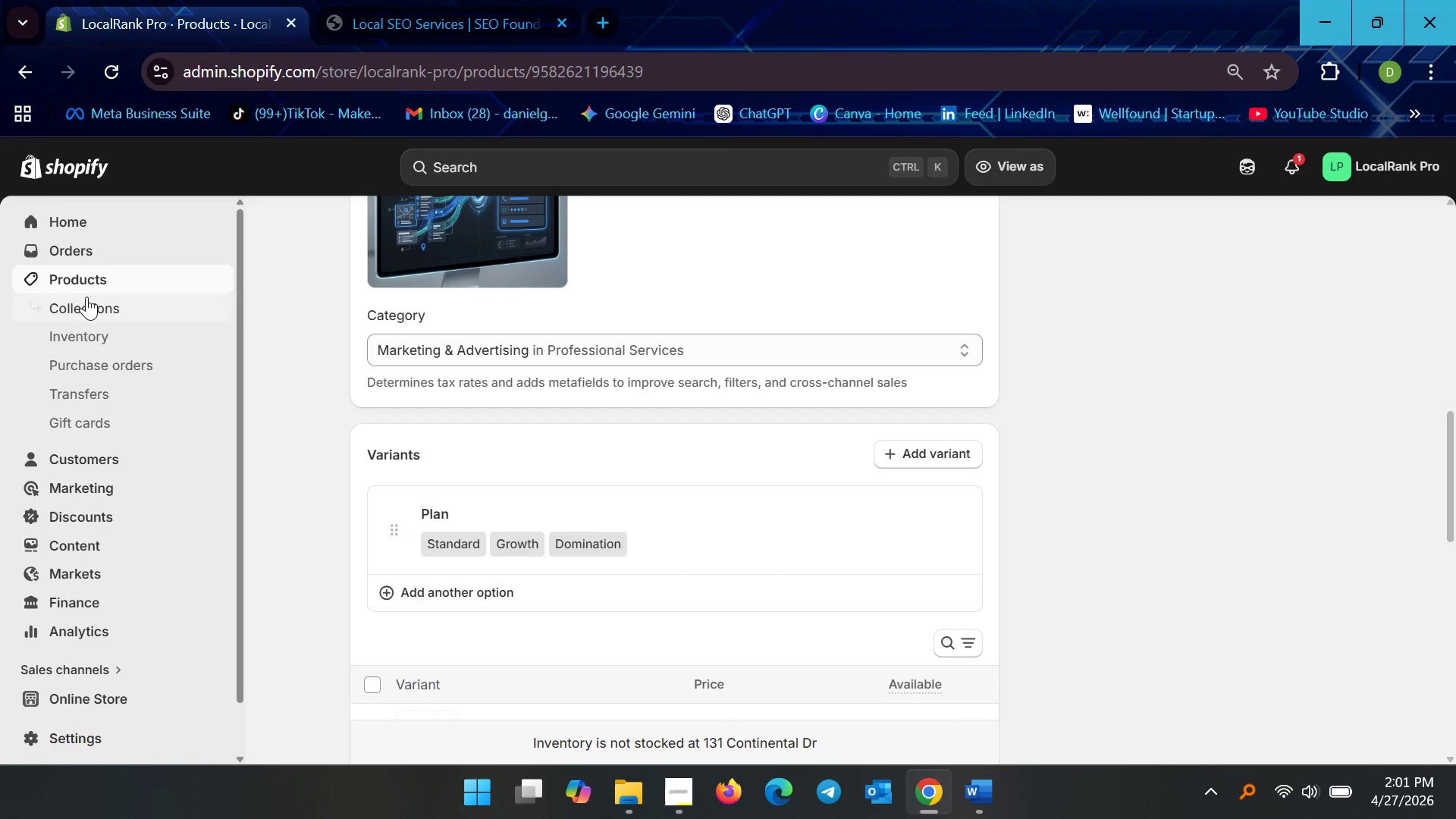 
left_click([115, 285])
 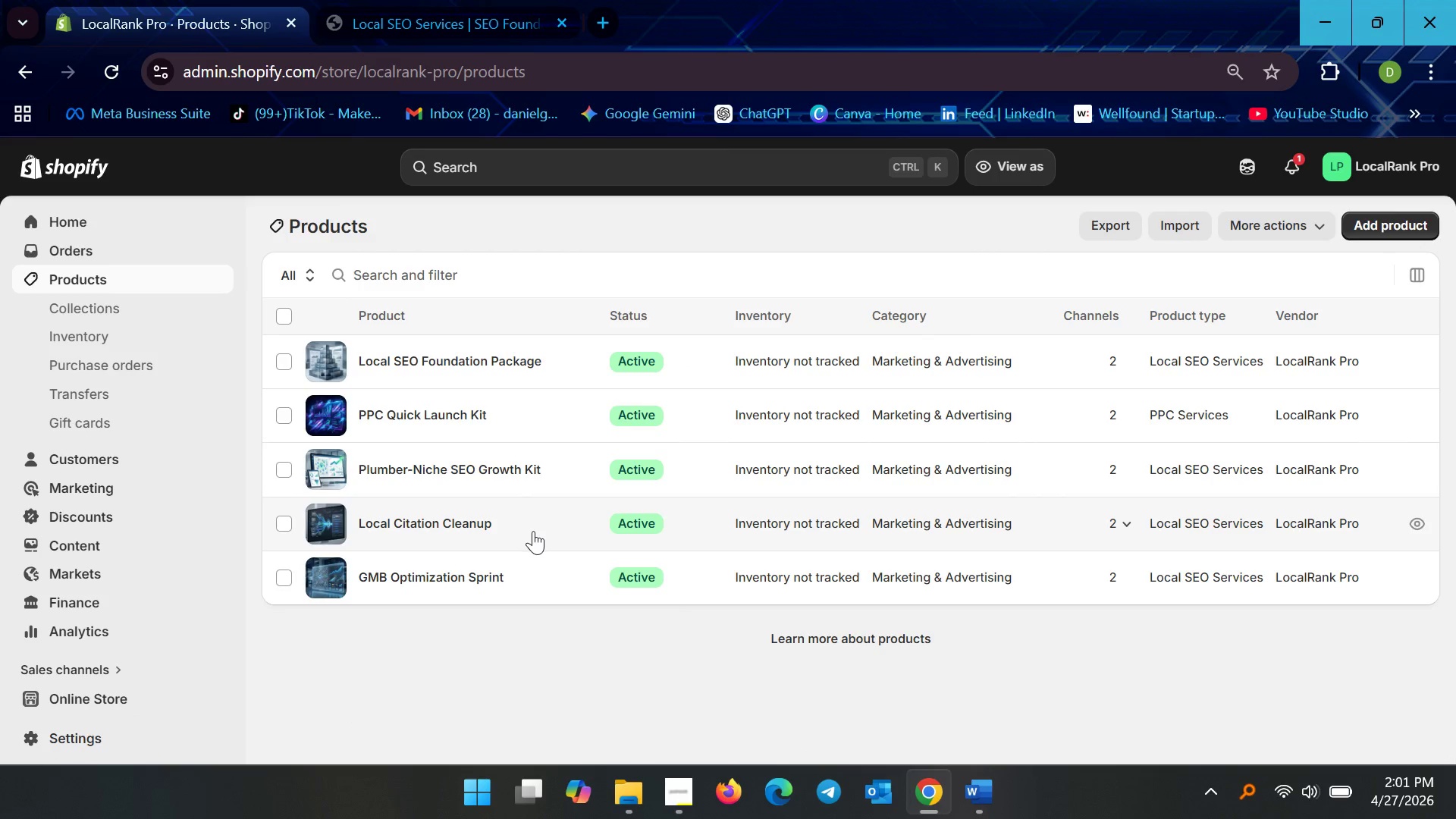 
wait(5.53)
 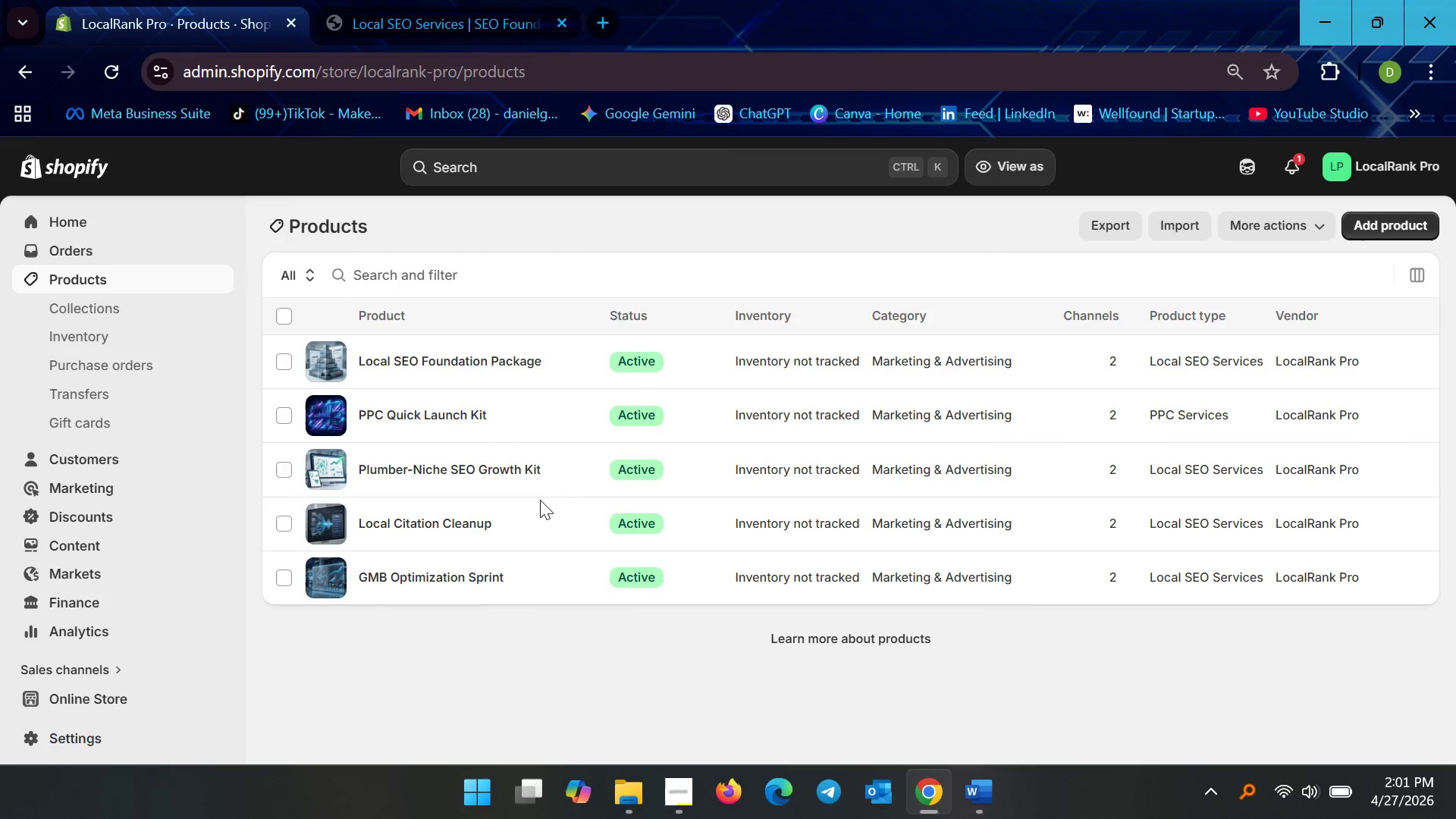 
left_click([435, 412])
 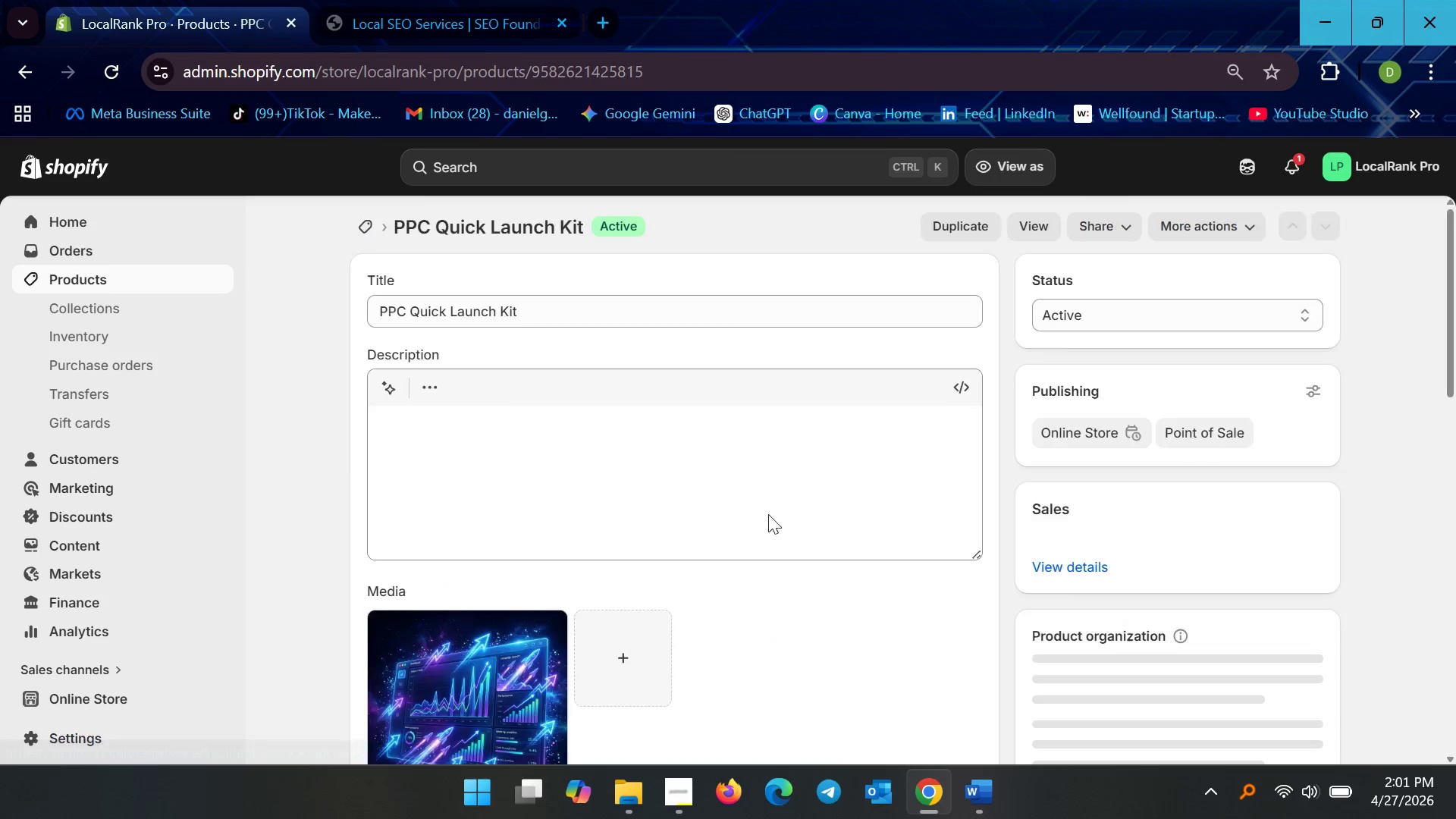 
scroll: coordinate [1052, 507], scroll_direction: down, amount: 35.0
 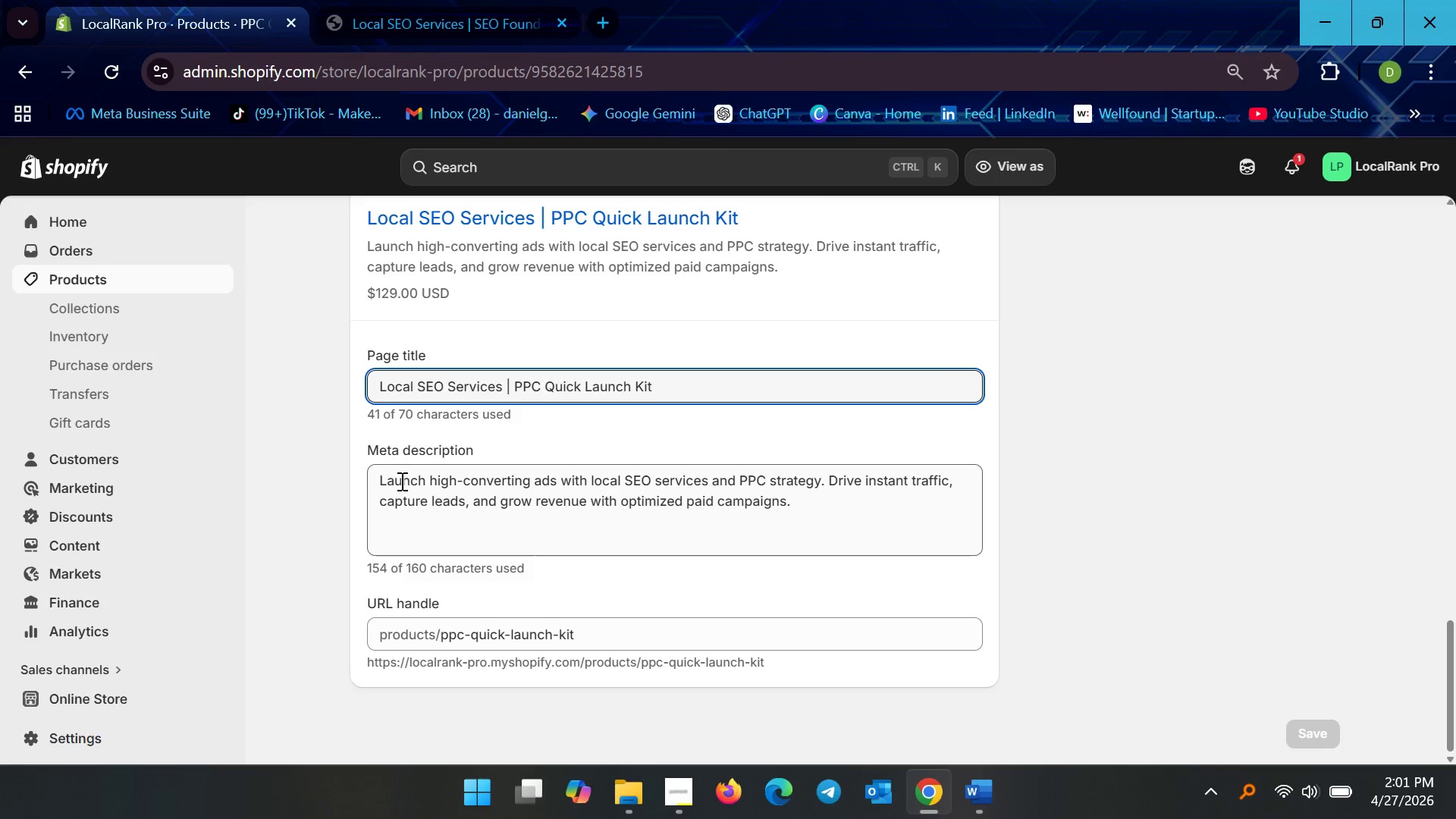 
scroll: coordinate [320, 391], scroll_direction: up, amount: 8.0
 